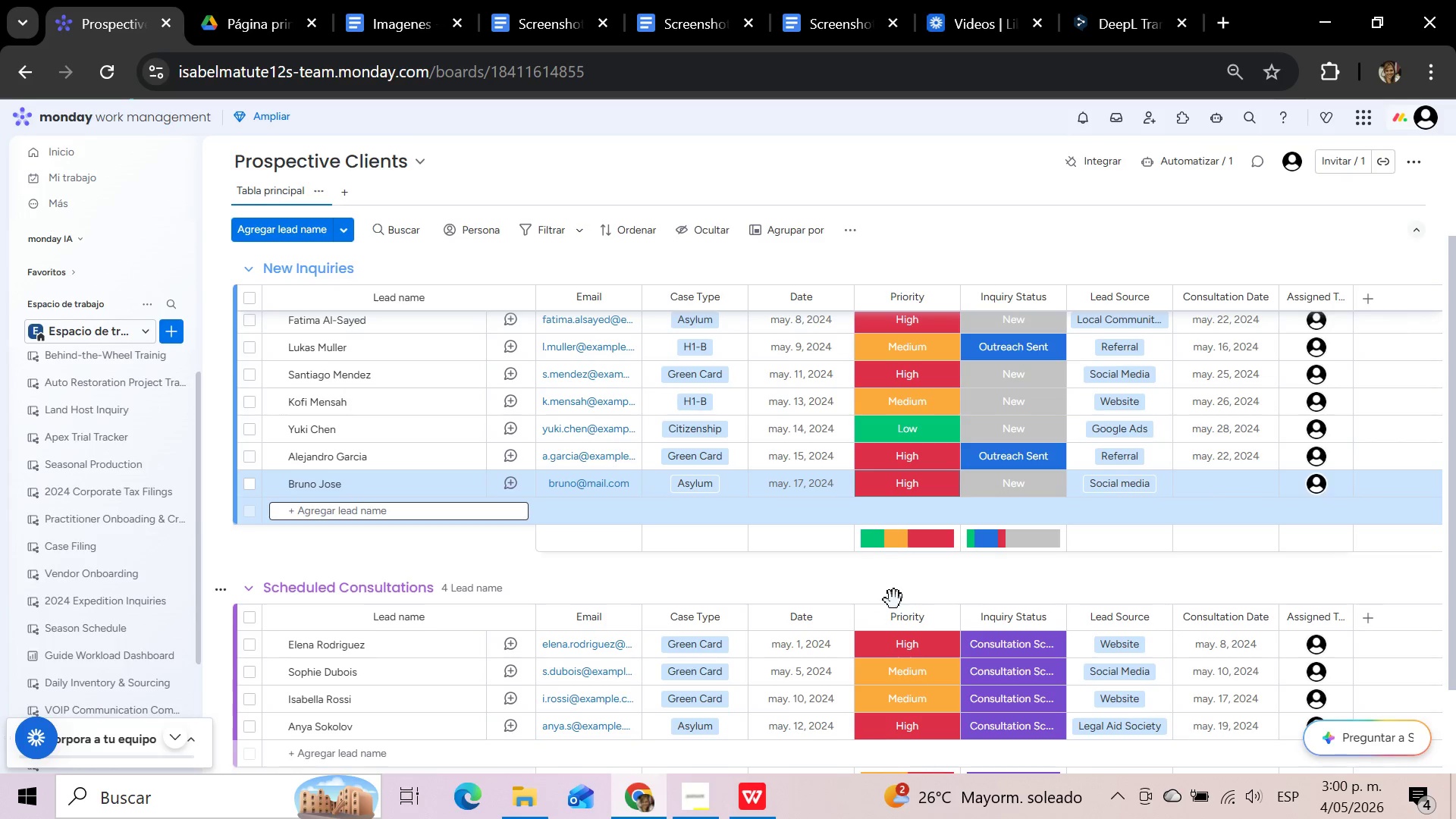 
scroll: coordinate [449, 578], scroll_direction: down, amount: 3.0
 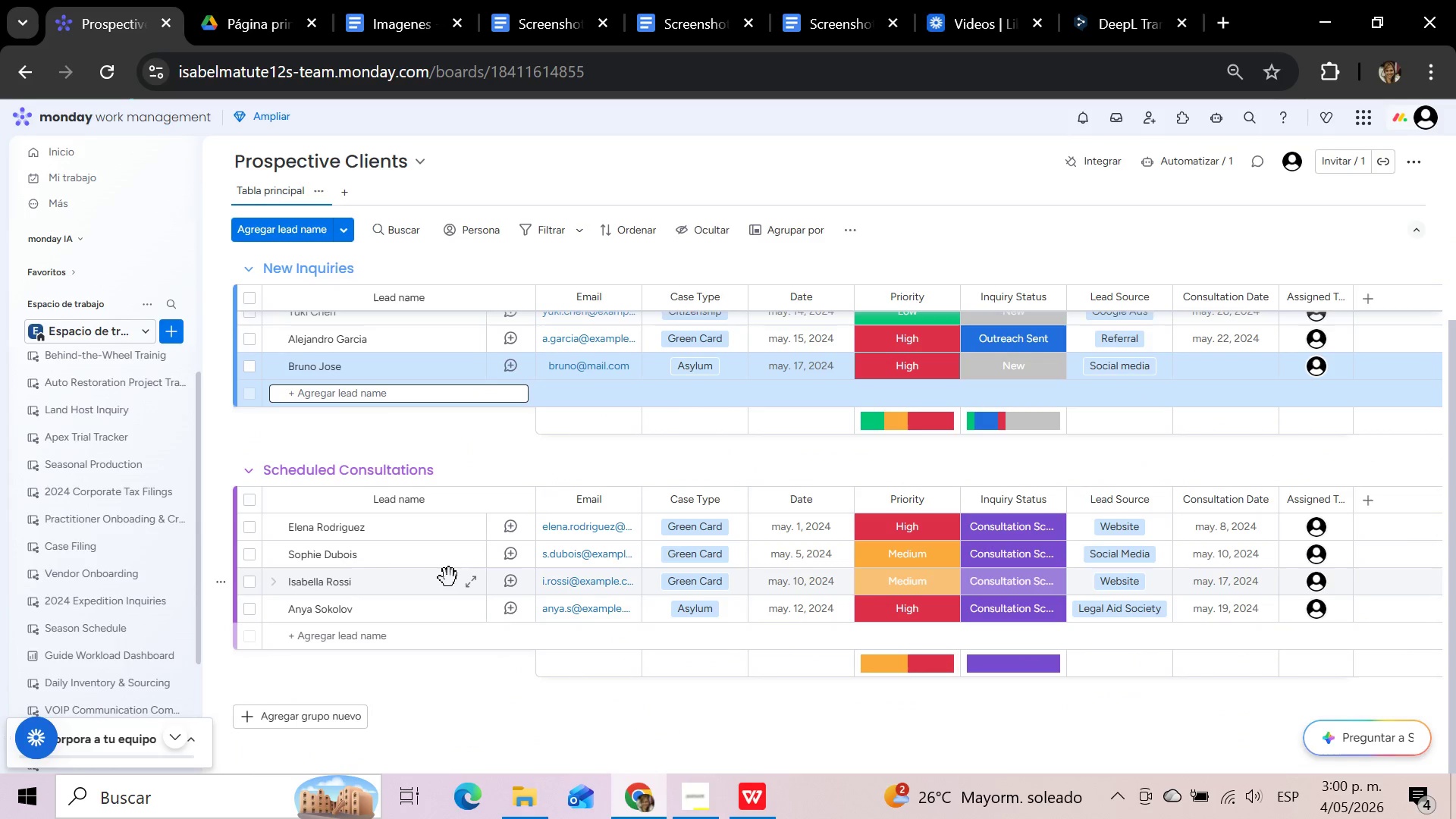 
scroll: coordinate [449, 578], scroll_direction: up, amount: 4.0
 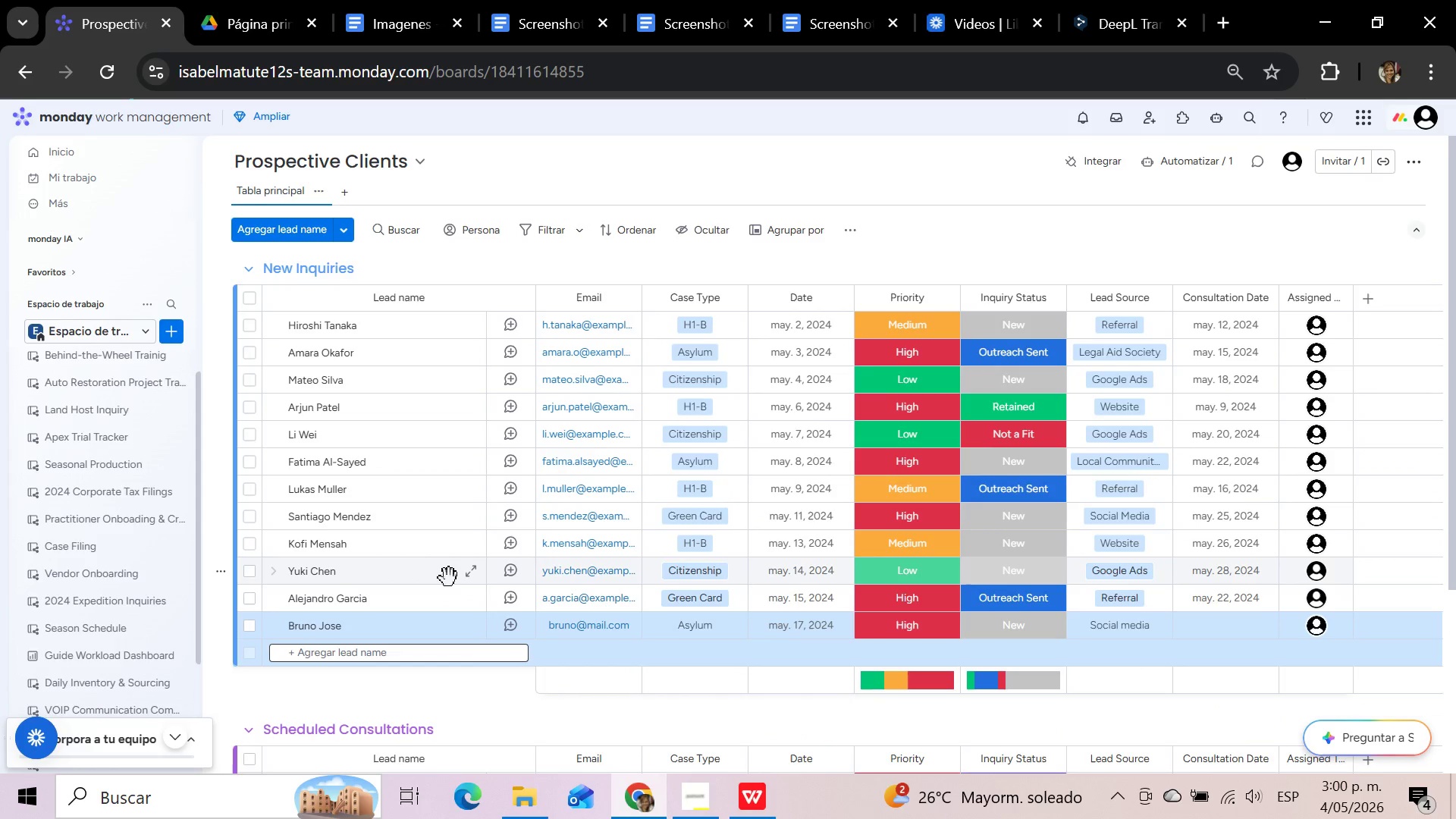 
scroll: coordinate [449, 578], scroll_direction: down, amount: 2.0
 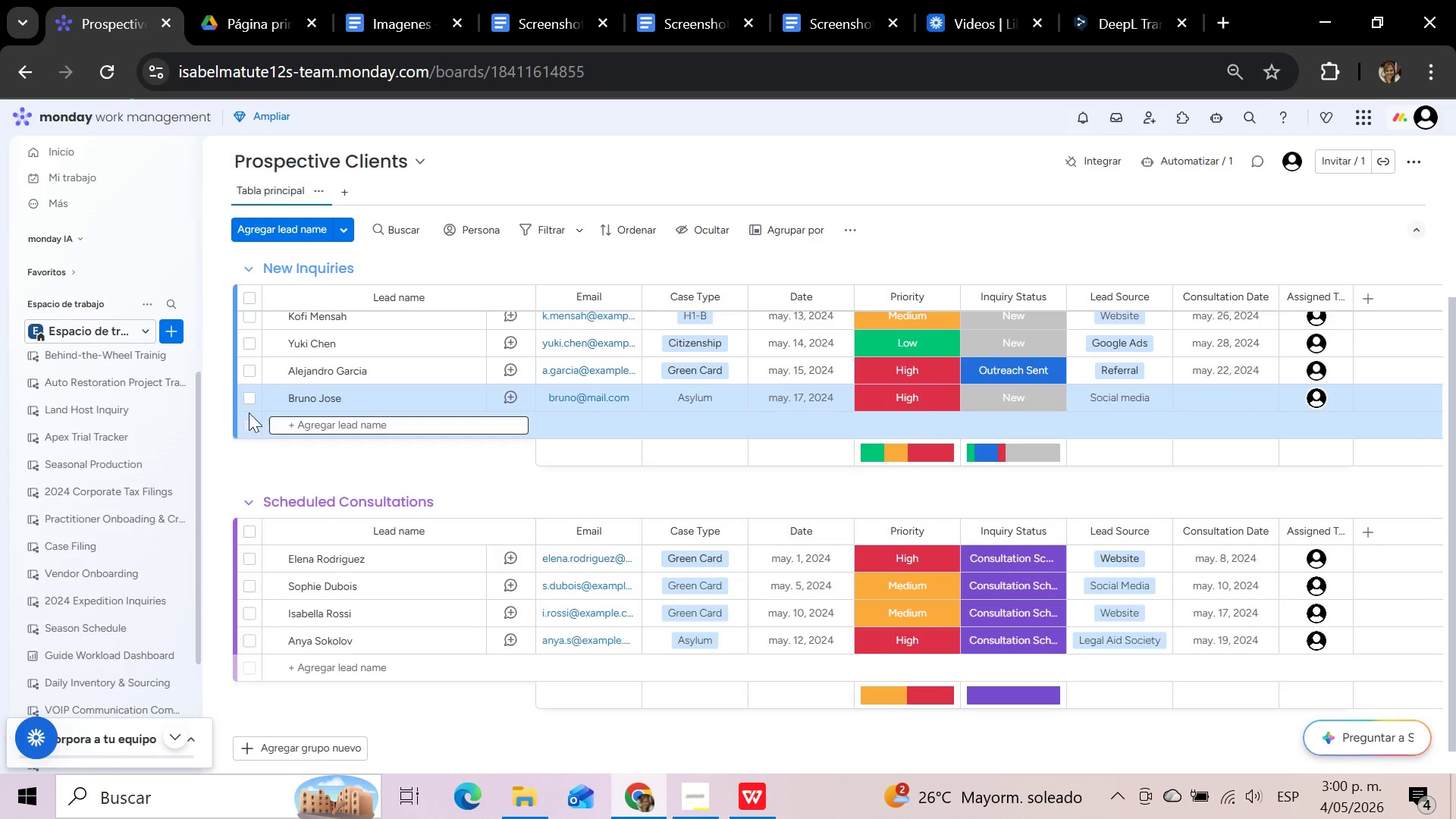 
left_click([255, 396])
 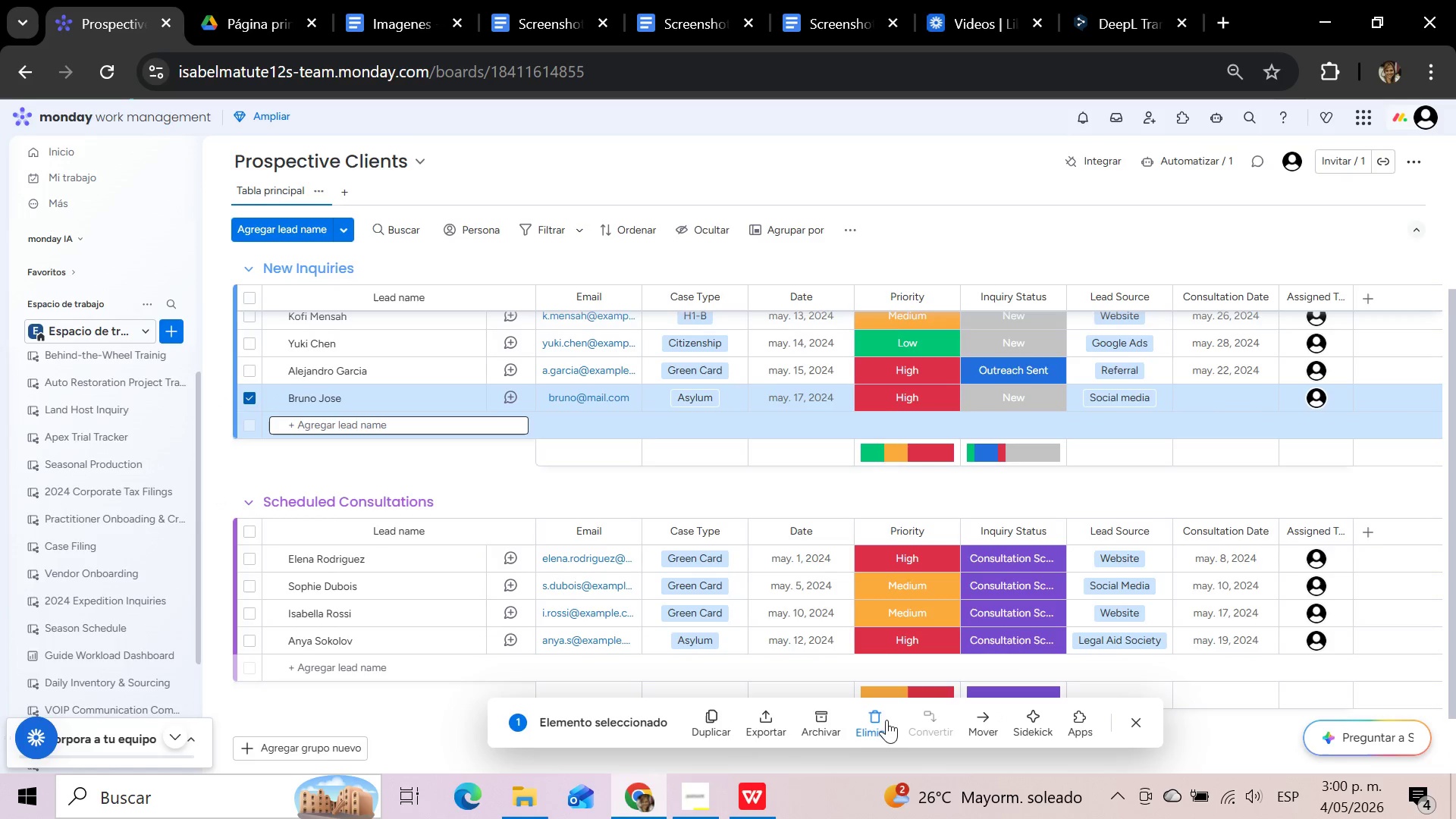 
left_click([878, 719])
 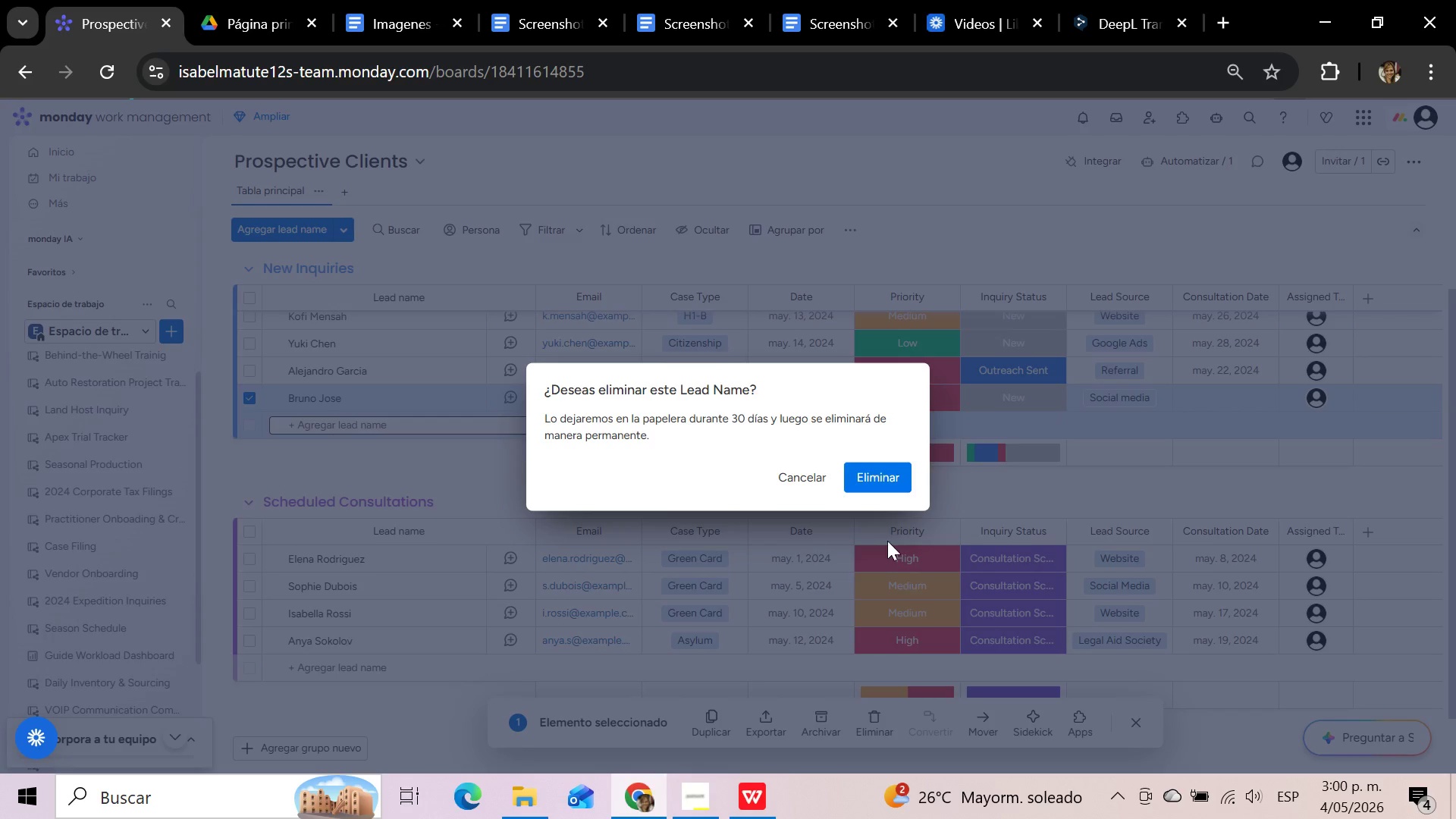 
left_click([867, 482])
 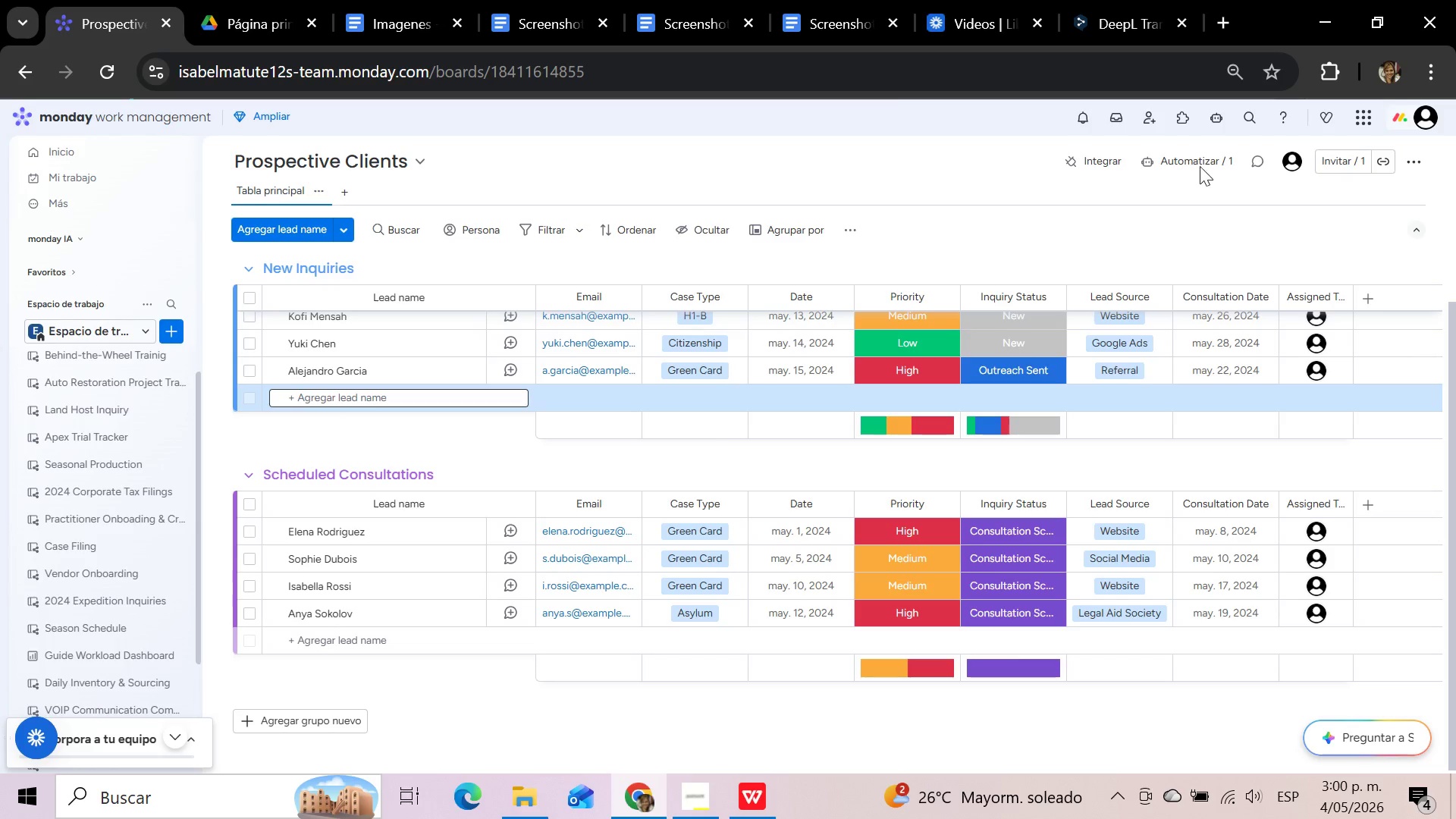 
left_click([1197, 158])
 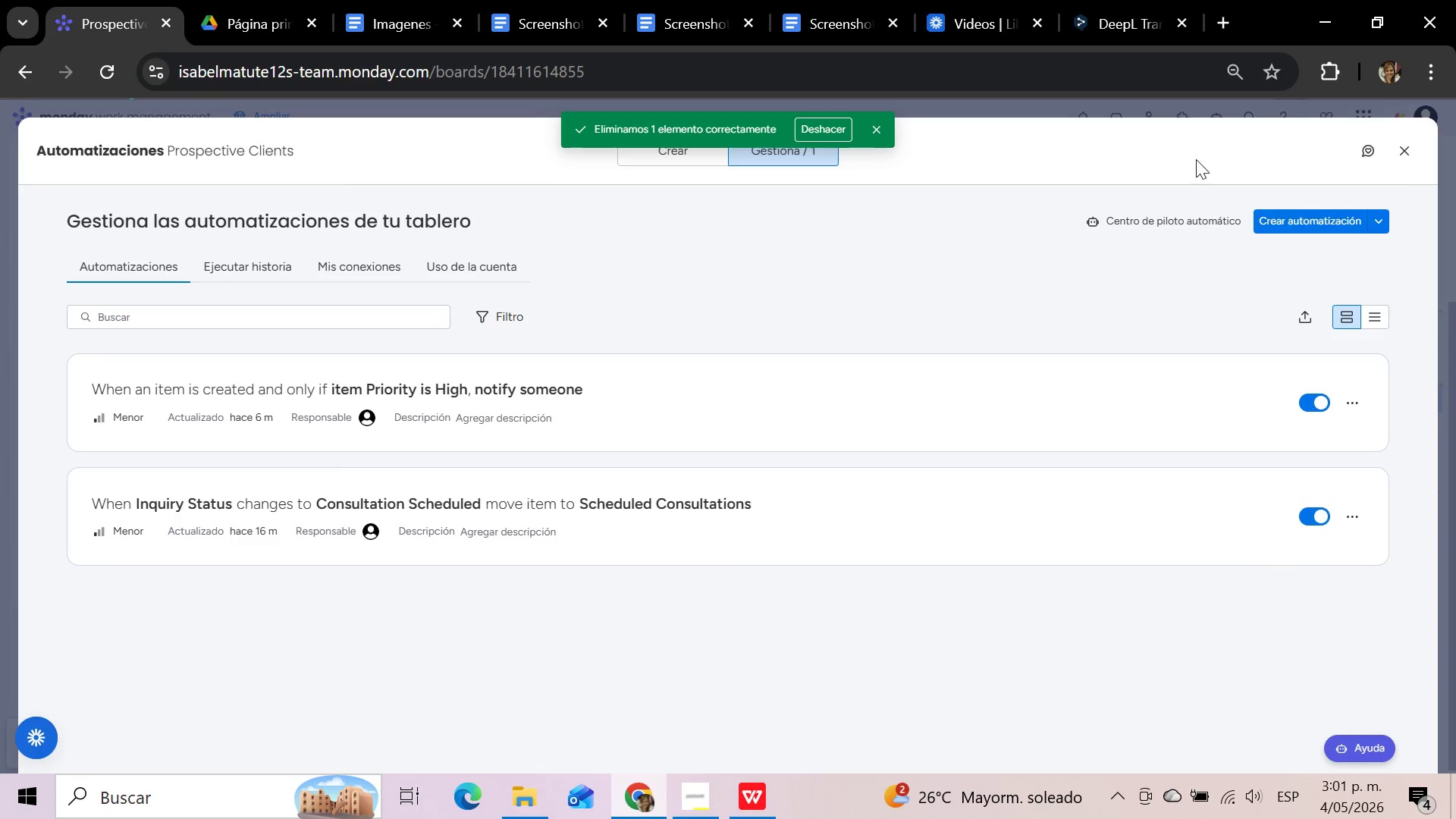 
wait(10.83)
 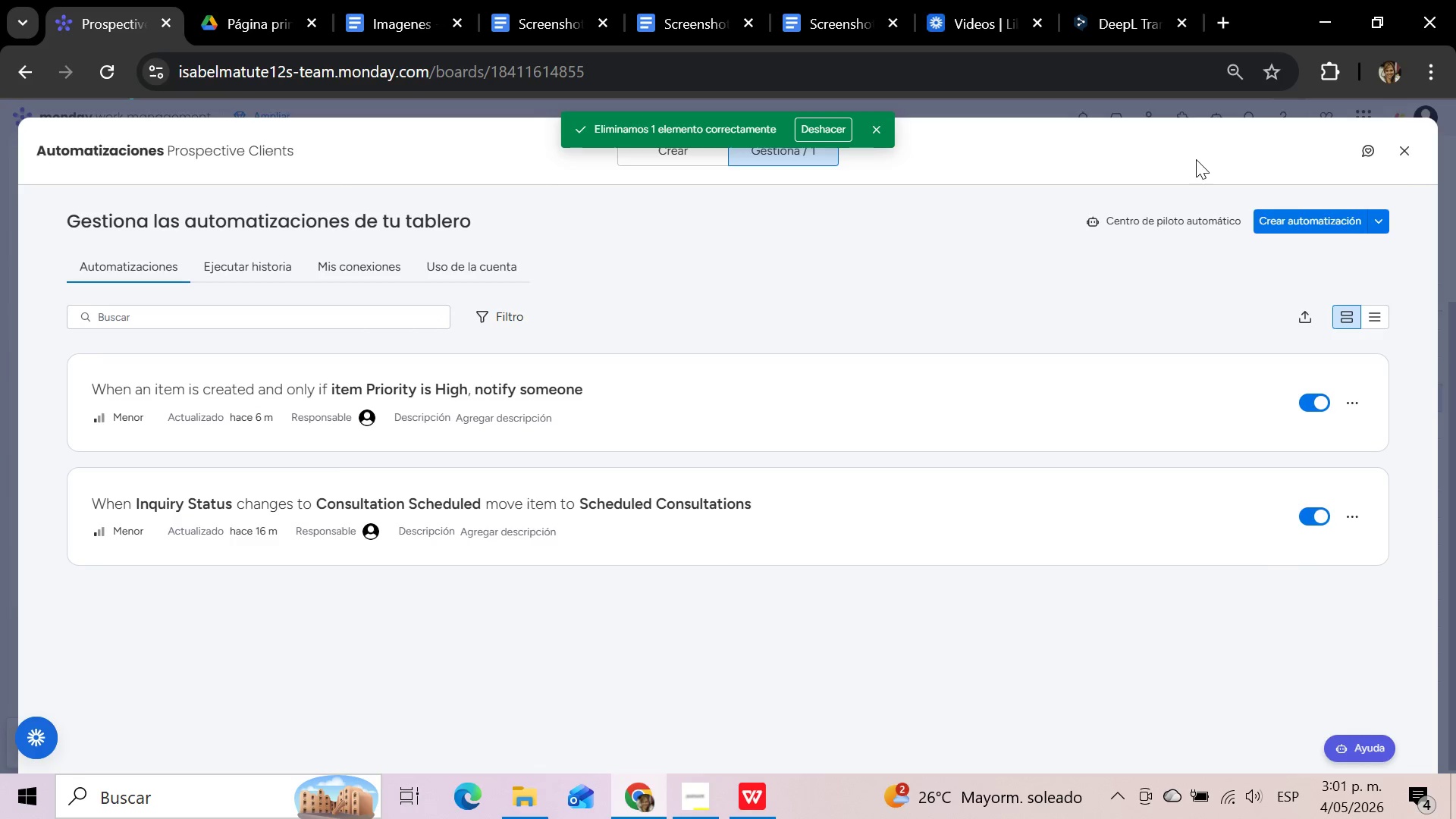 
left_click([1405, 149])
 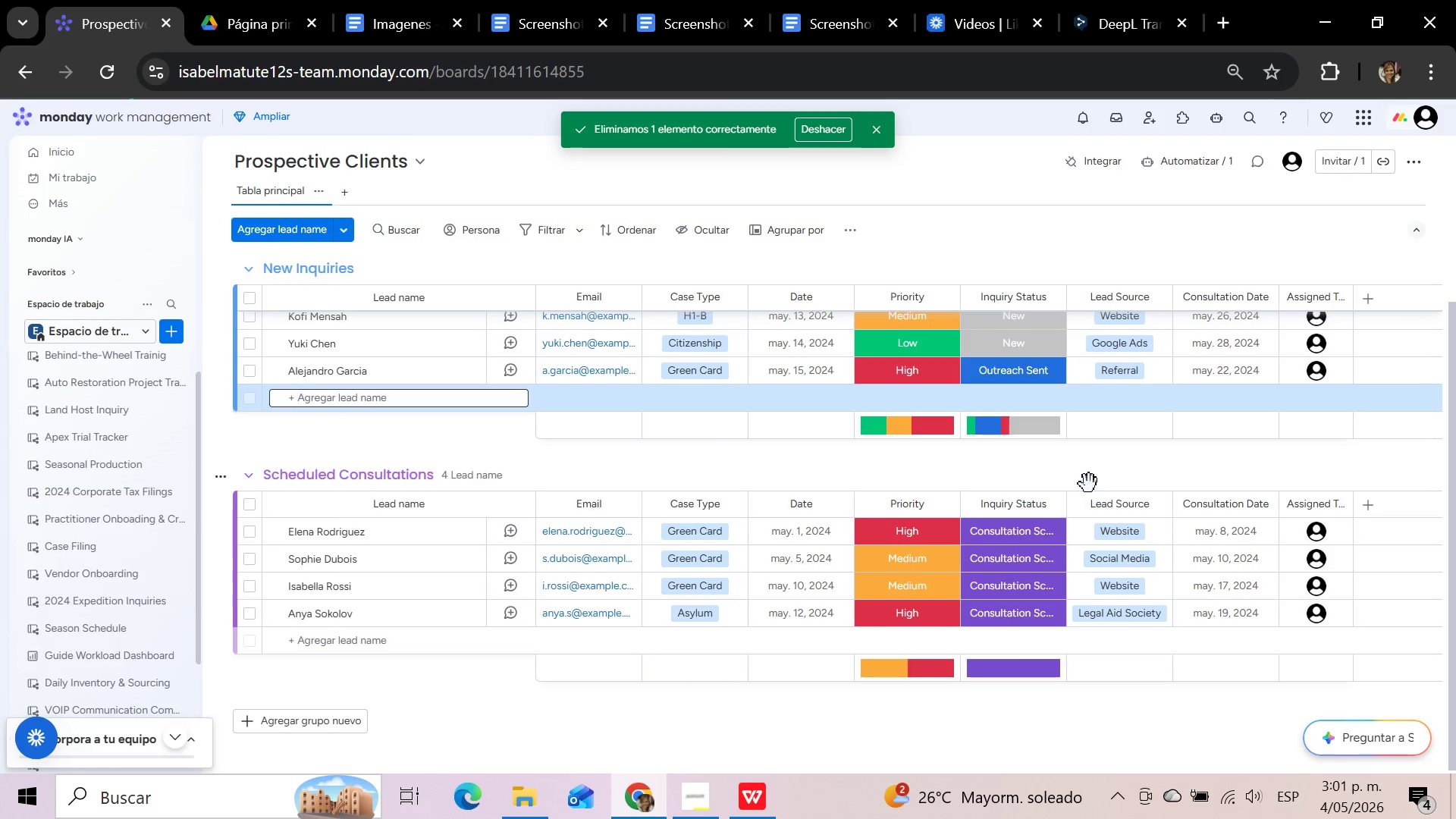 
wait(6.58)
 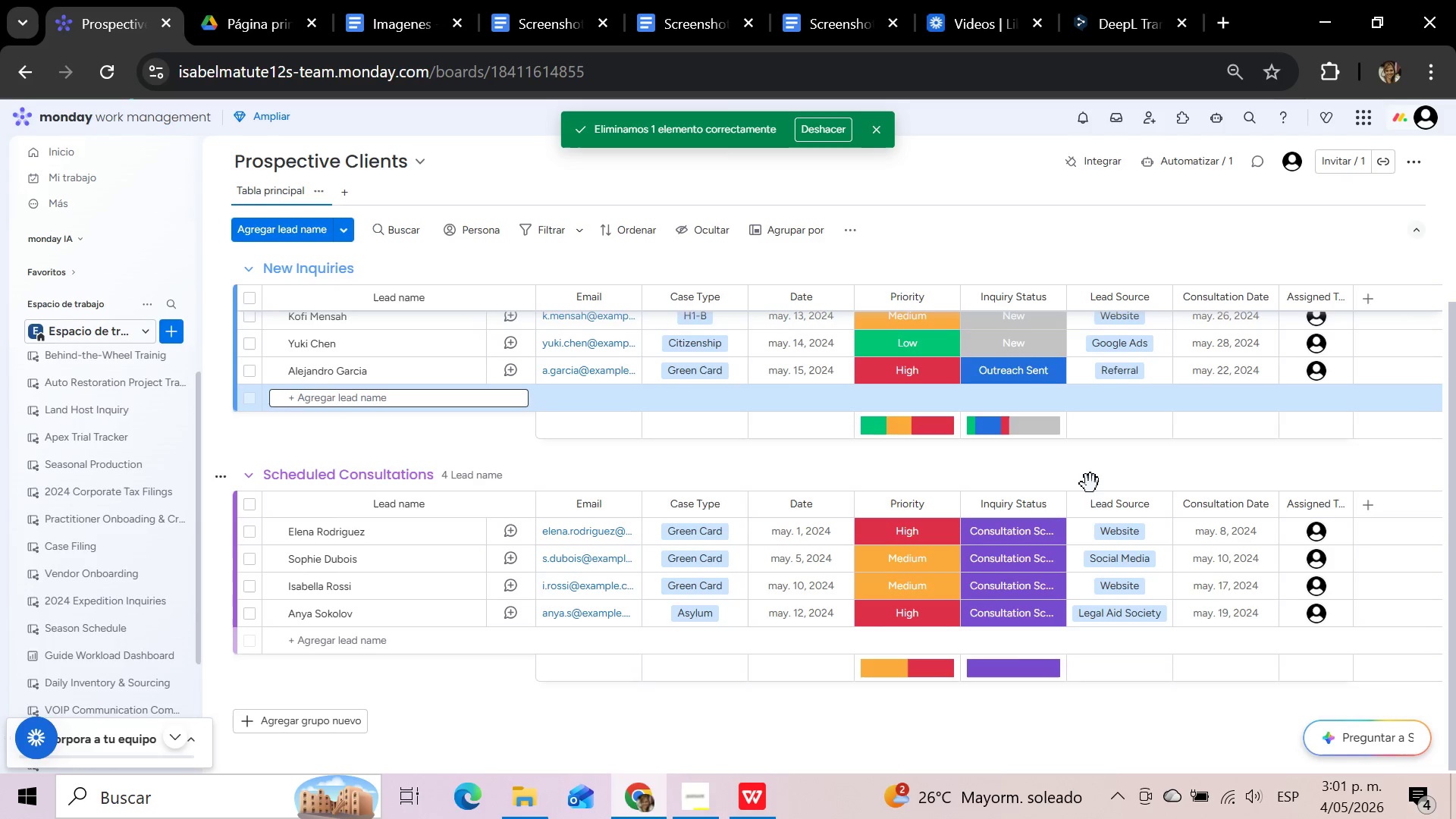 
left_click([1188, 157])
 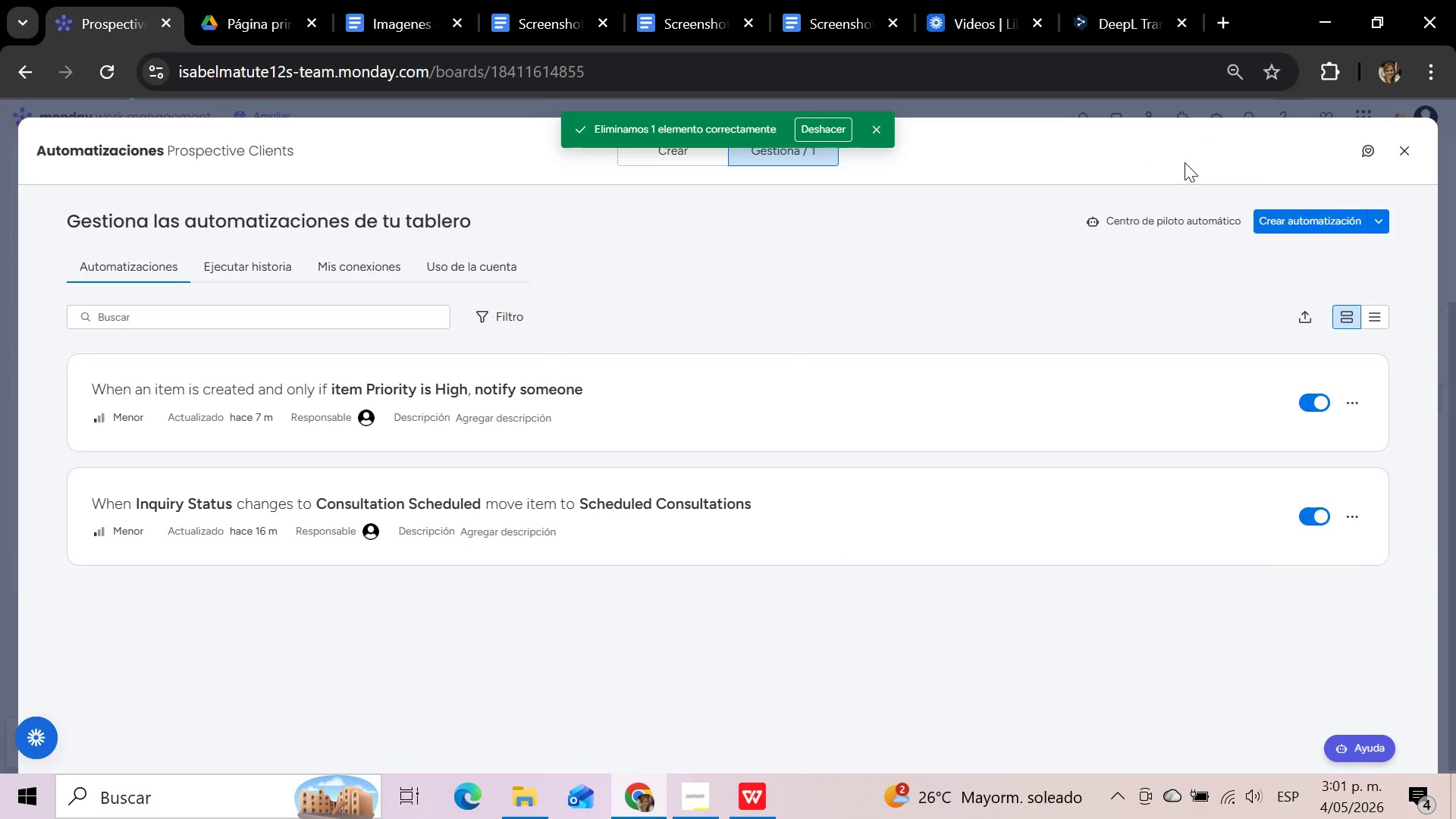 
wait(9.0)
 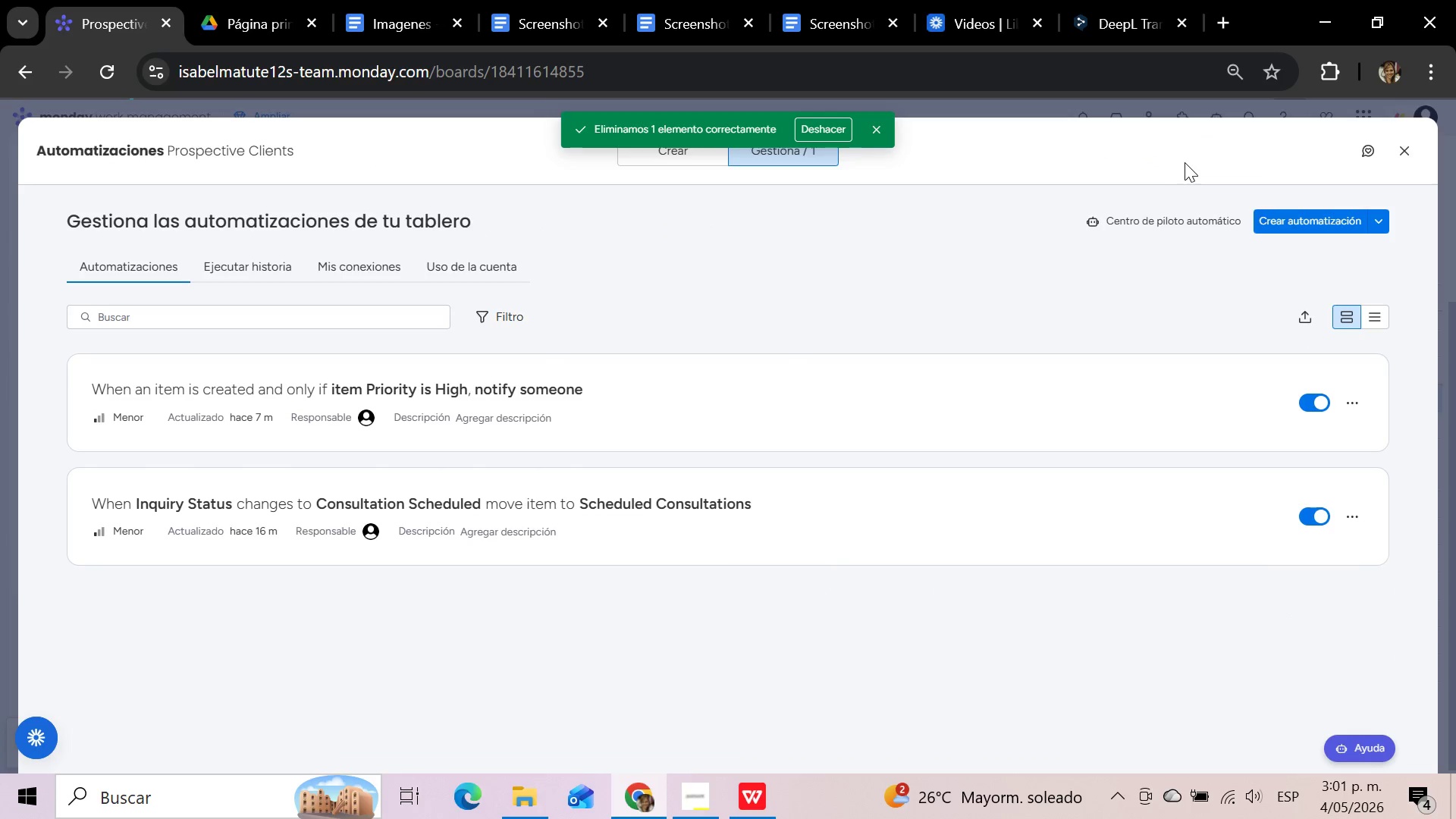 
left_click([427, 402])
 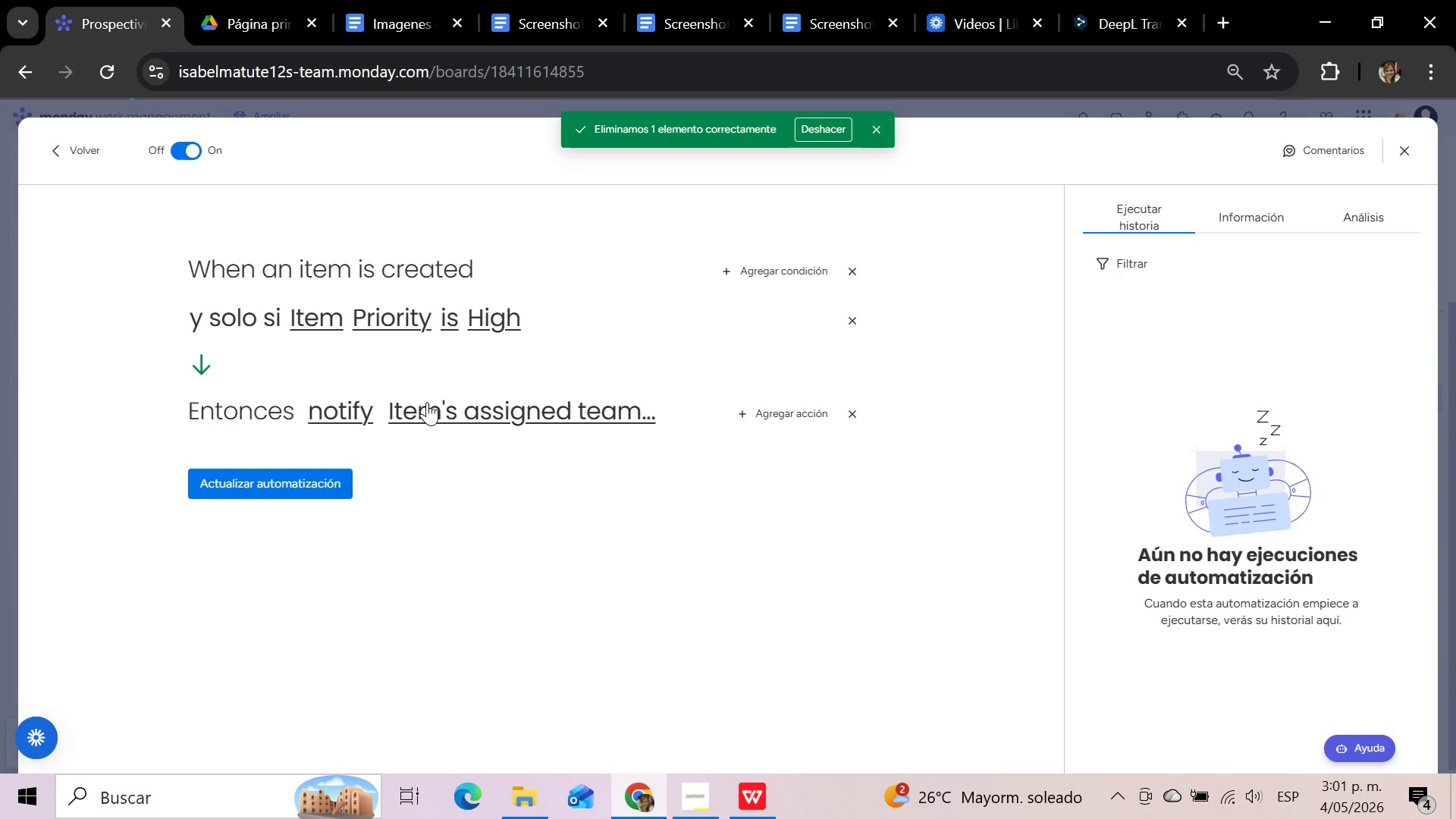 
wait(6.77)
 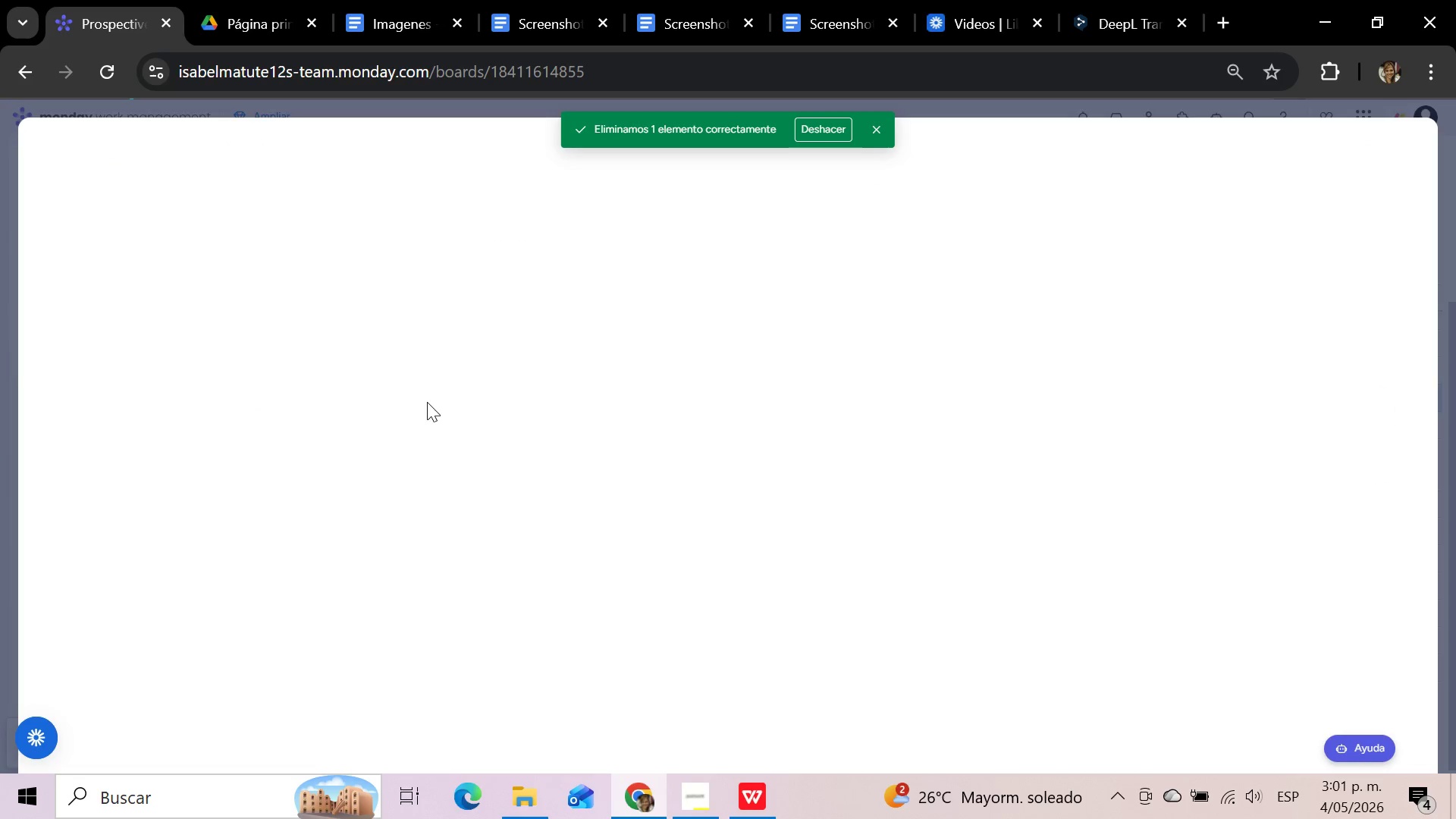 
left_click([321, 316])
 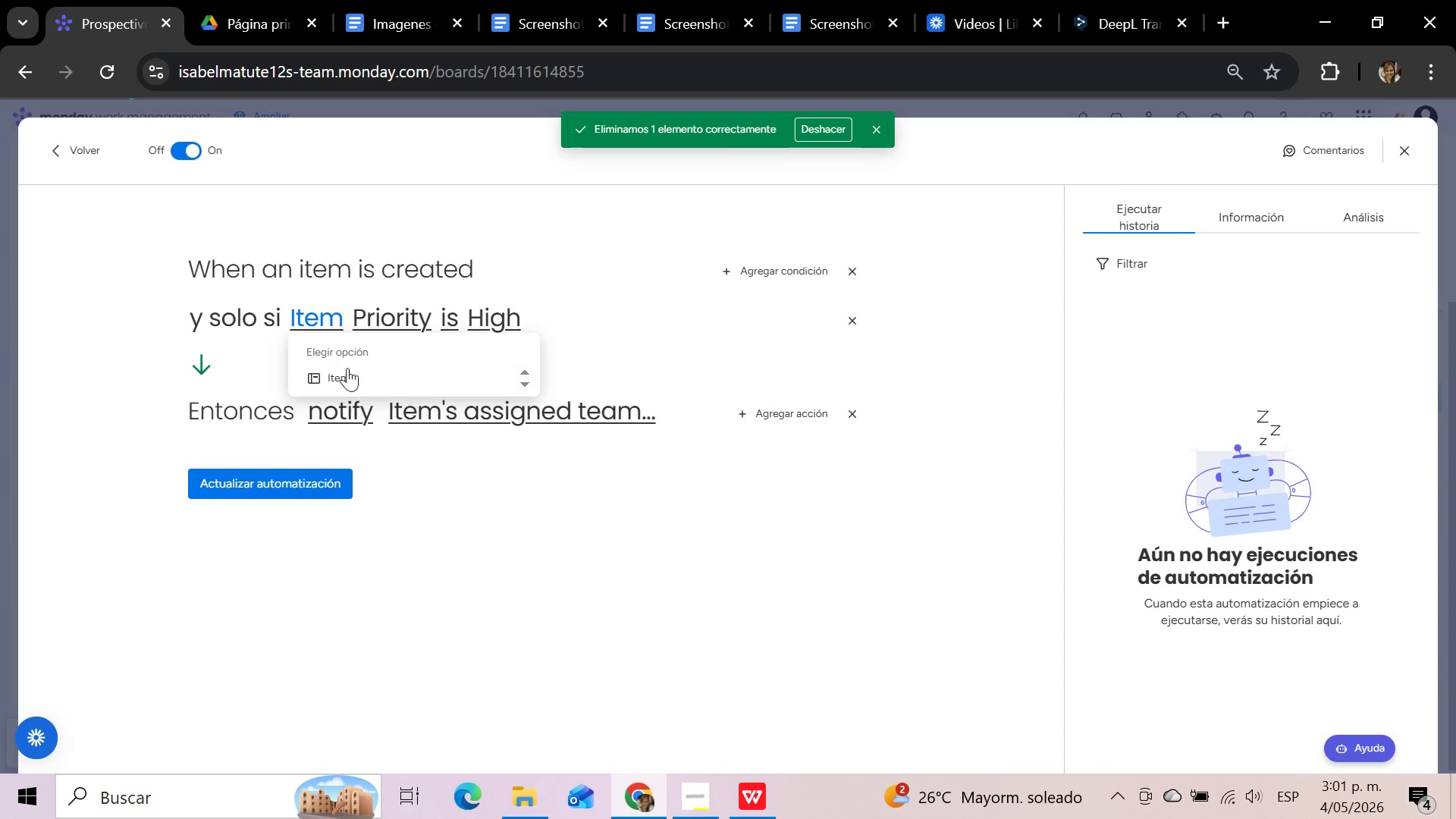 
left_click([347, 381])
 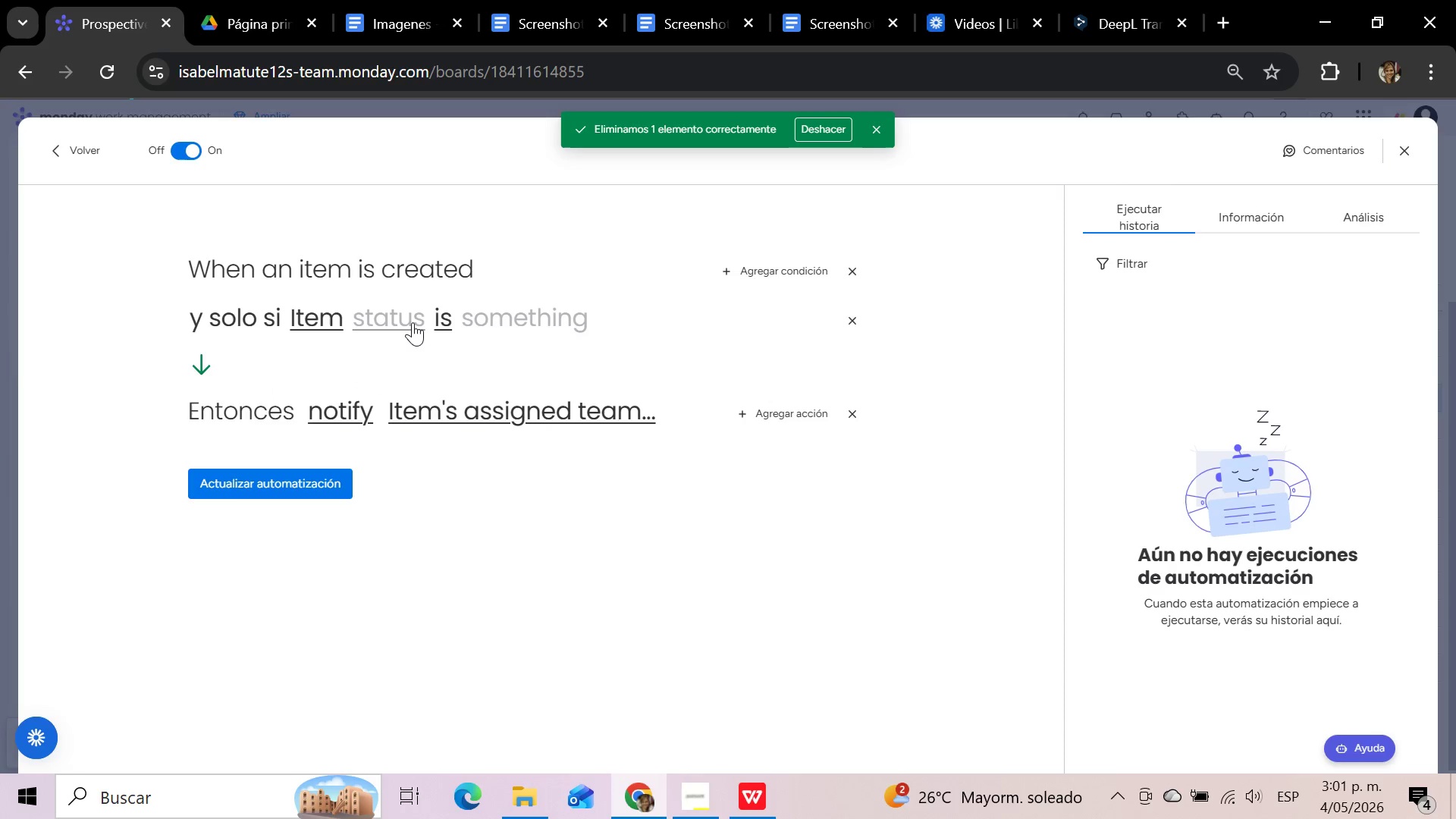 
left_click([391, 322])
 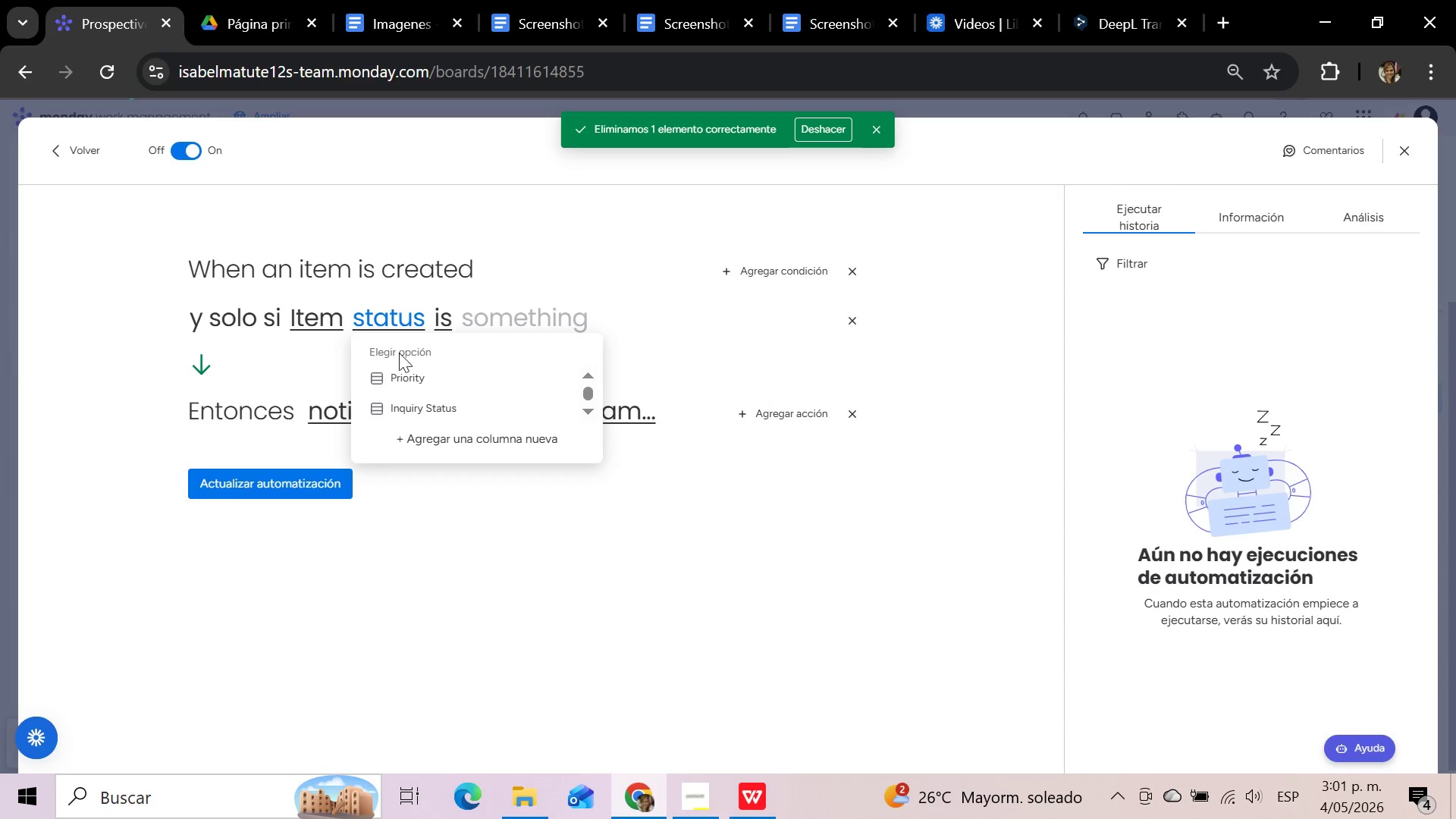 
left_click([403, 380])
 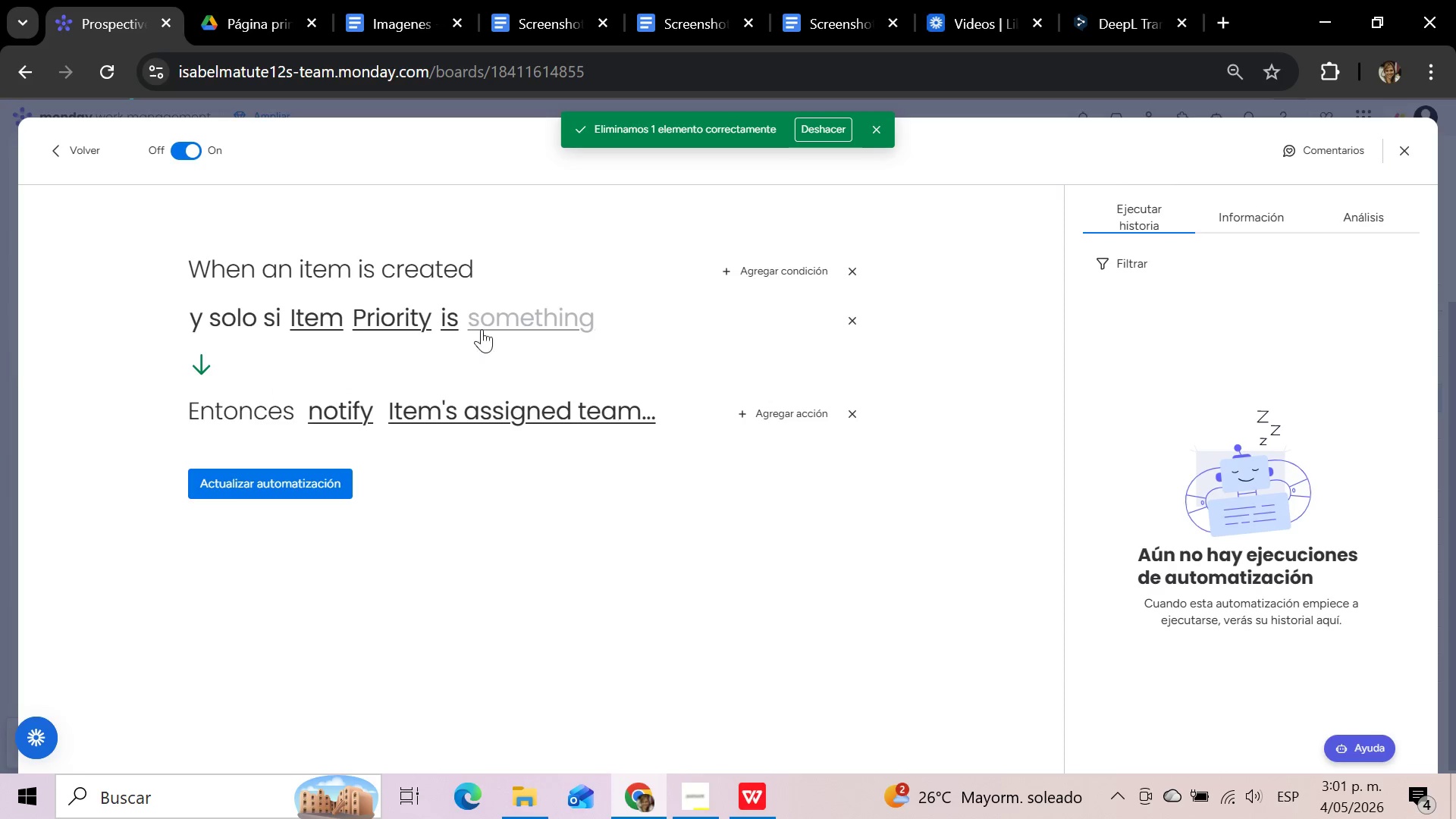 
left_click([497, 318])
 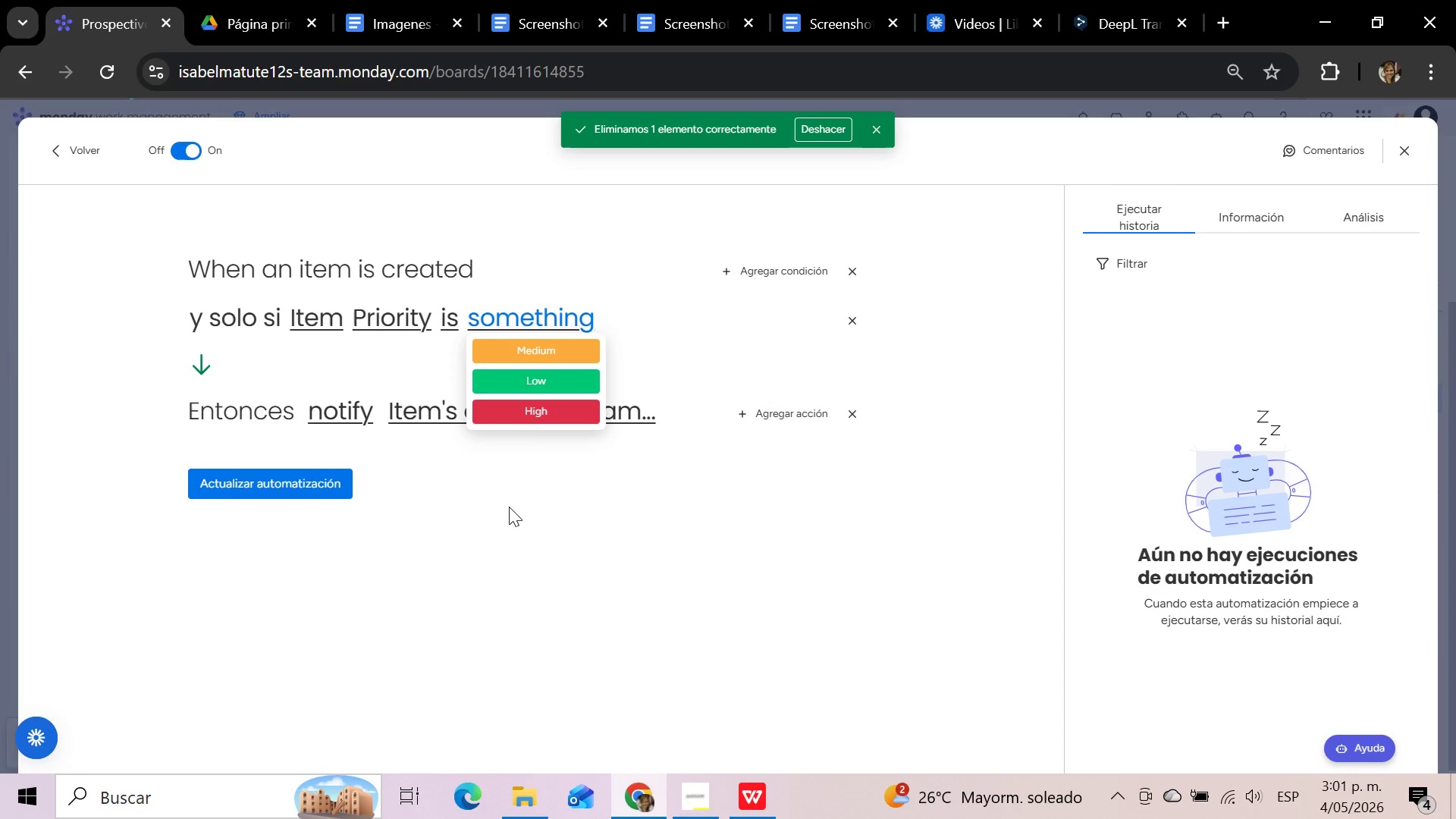 
left_click([532, 405])
 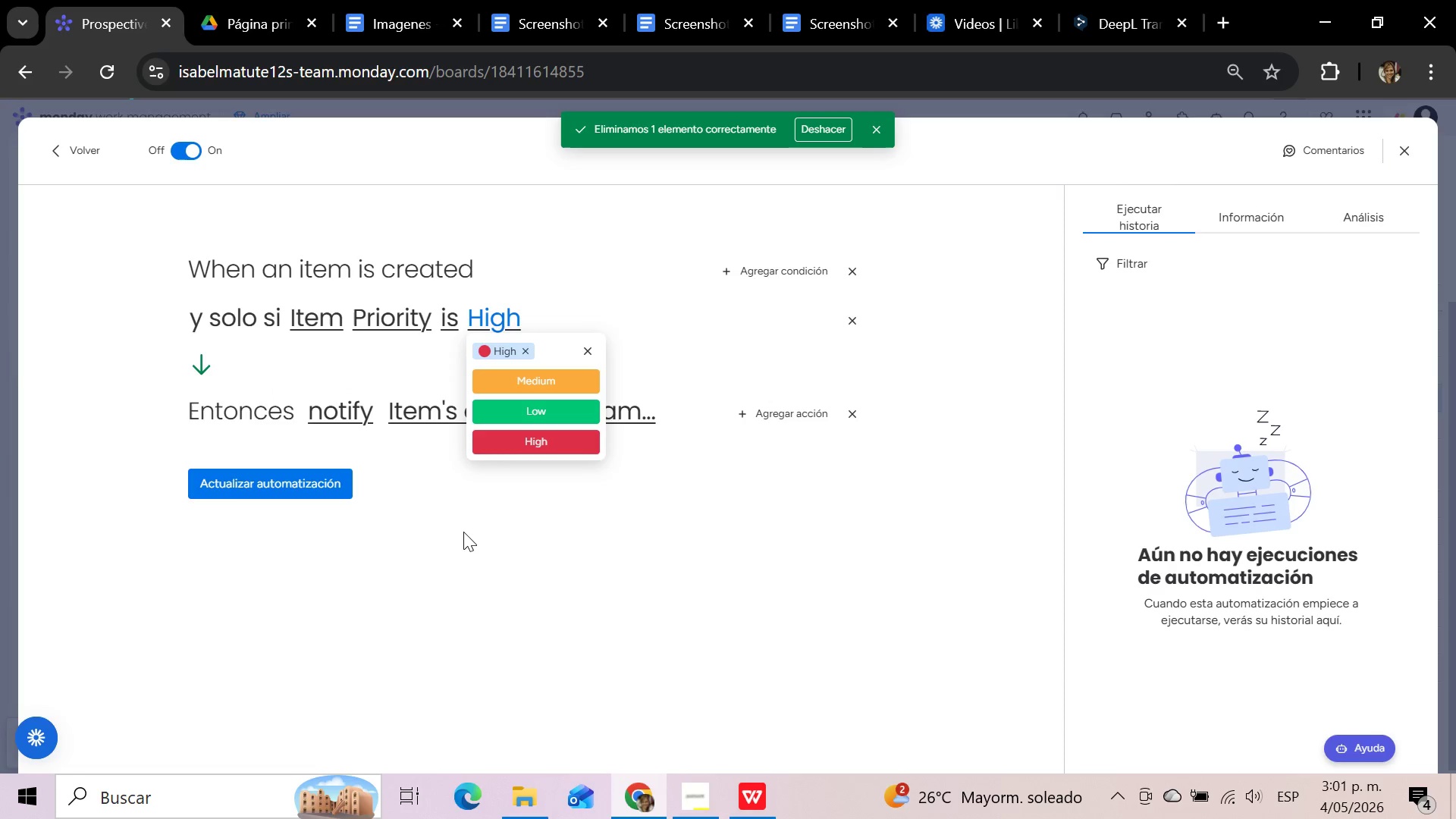 
left_click([463, 532])
 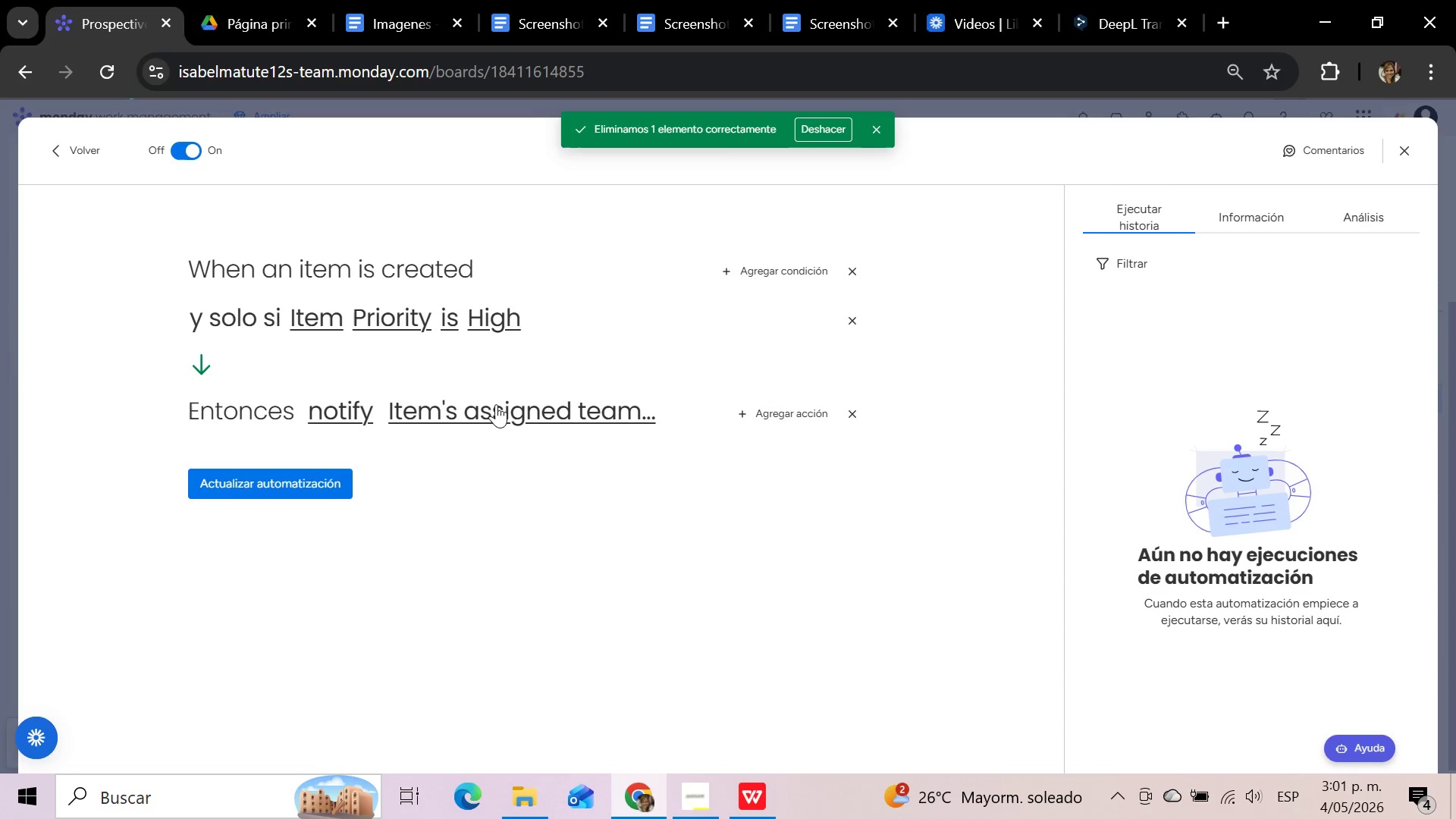 
left_click([496, 404])
 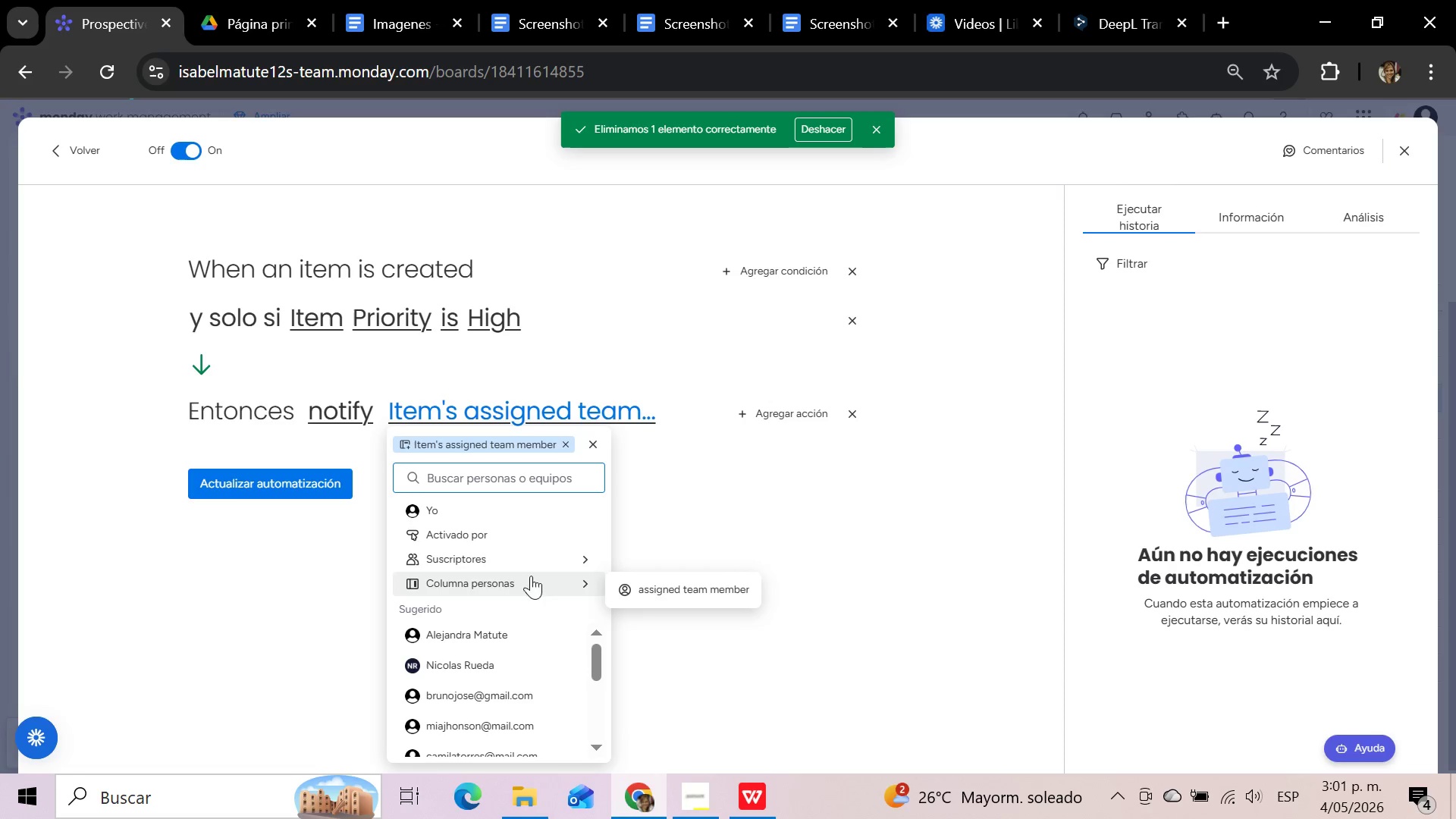 
left_click([701, 597])
 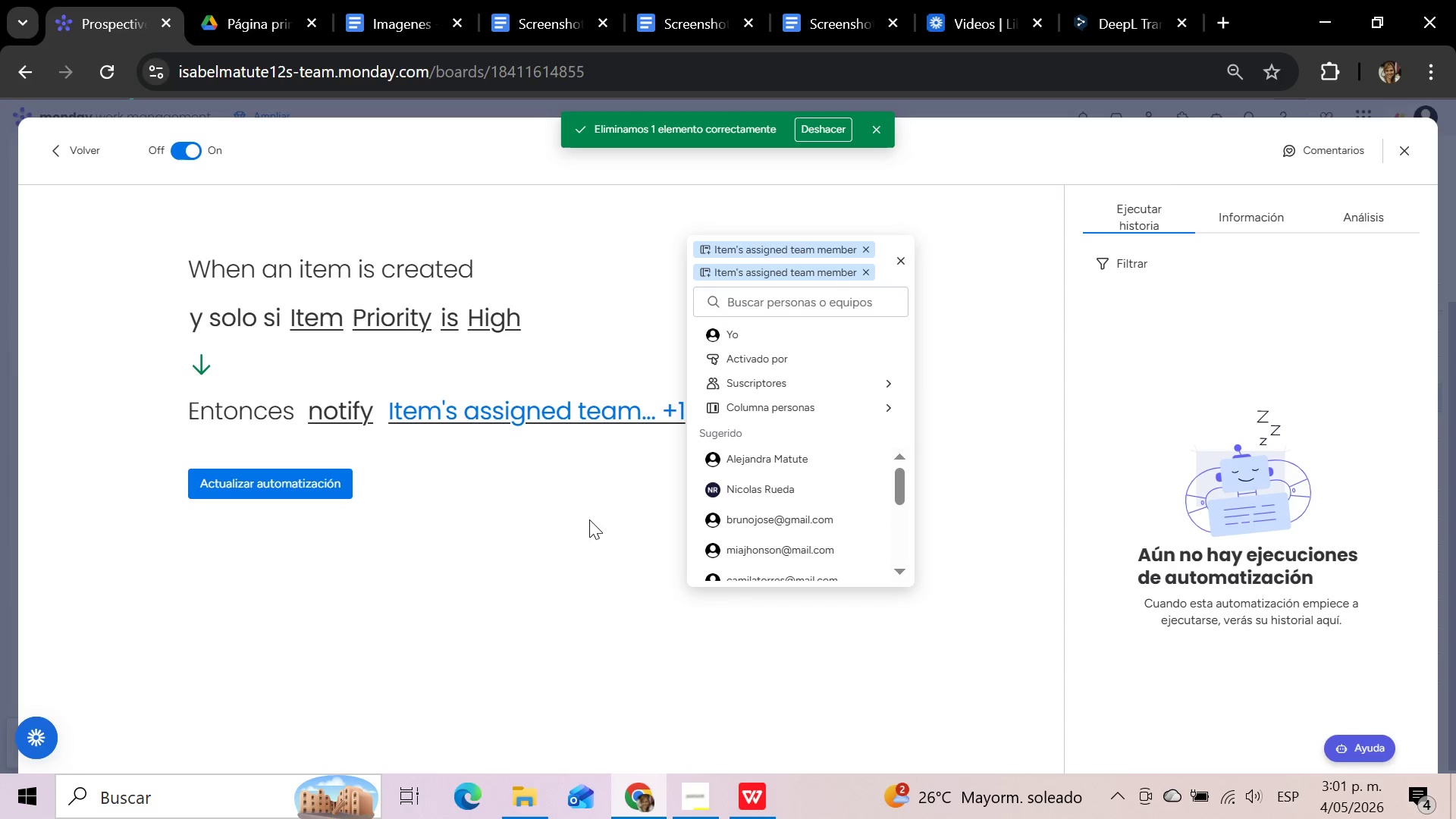 
wait(5.22)
 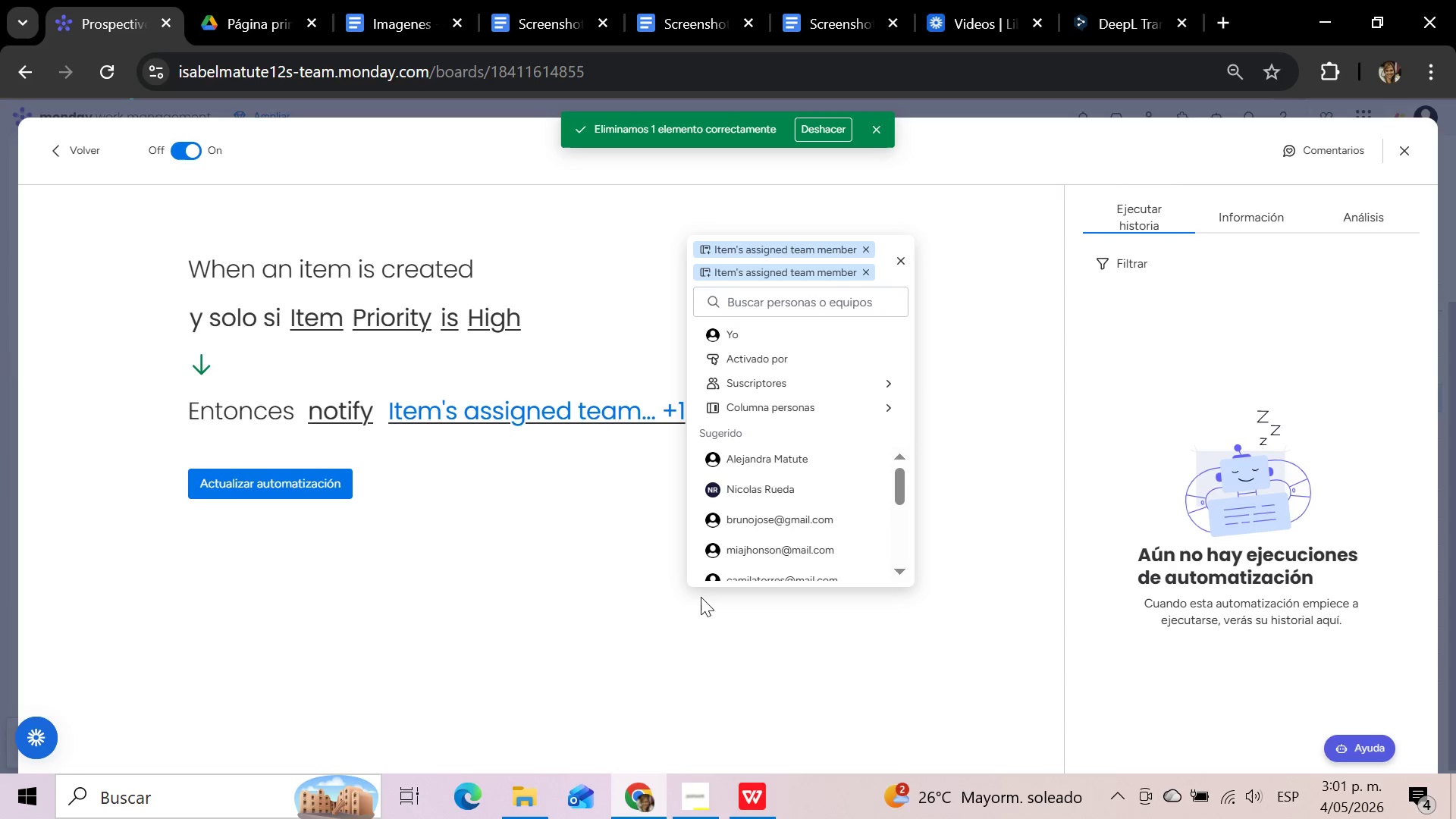 
left_click([653, 406])
 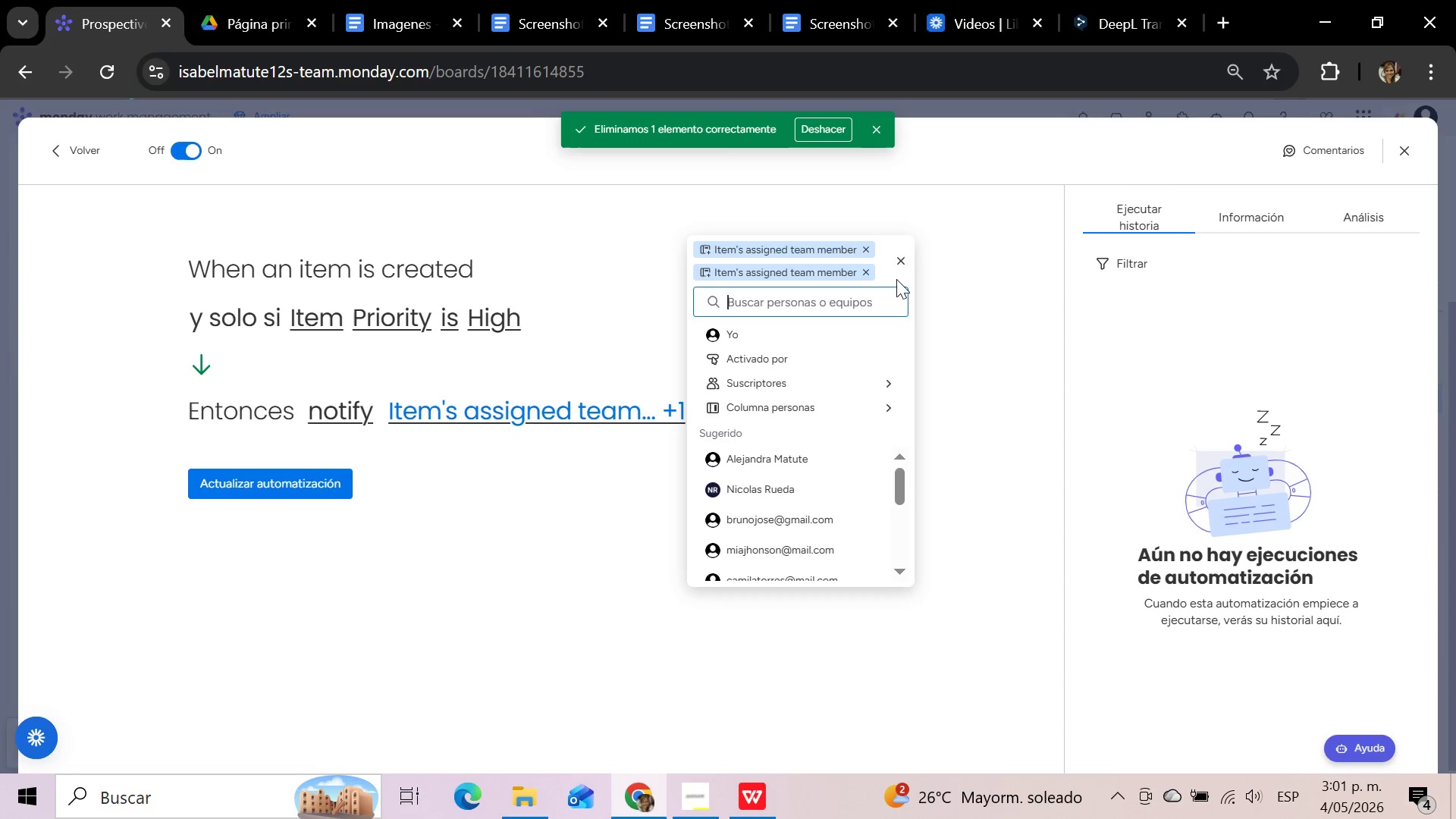 
left_click([903, 262])
 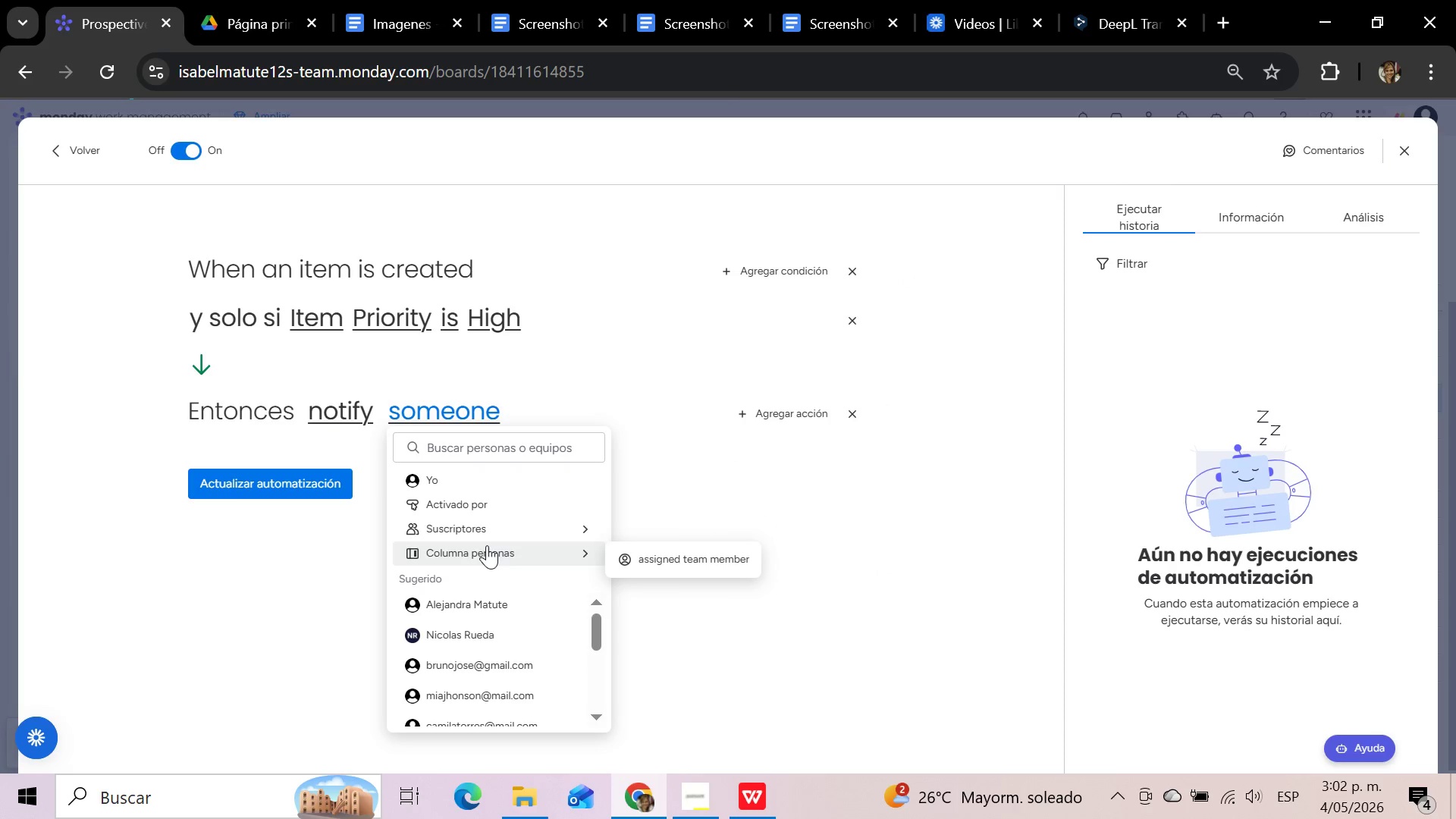 
wait(5.08)
 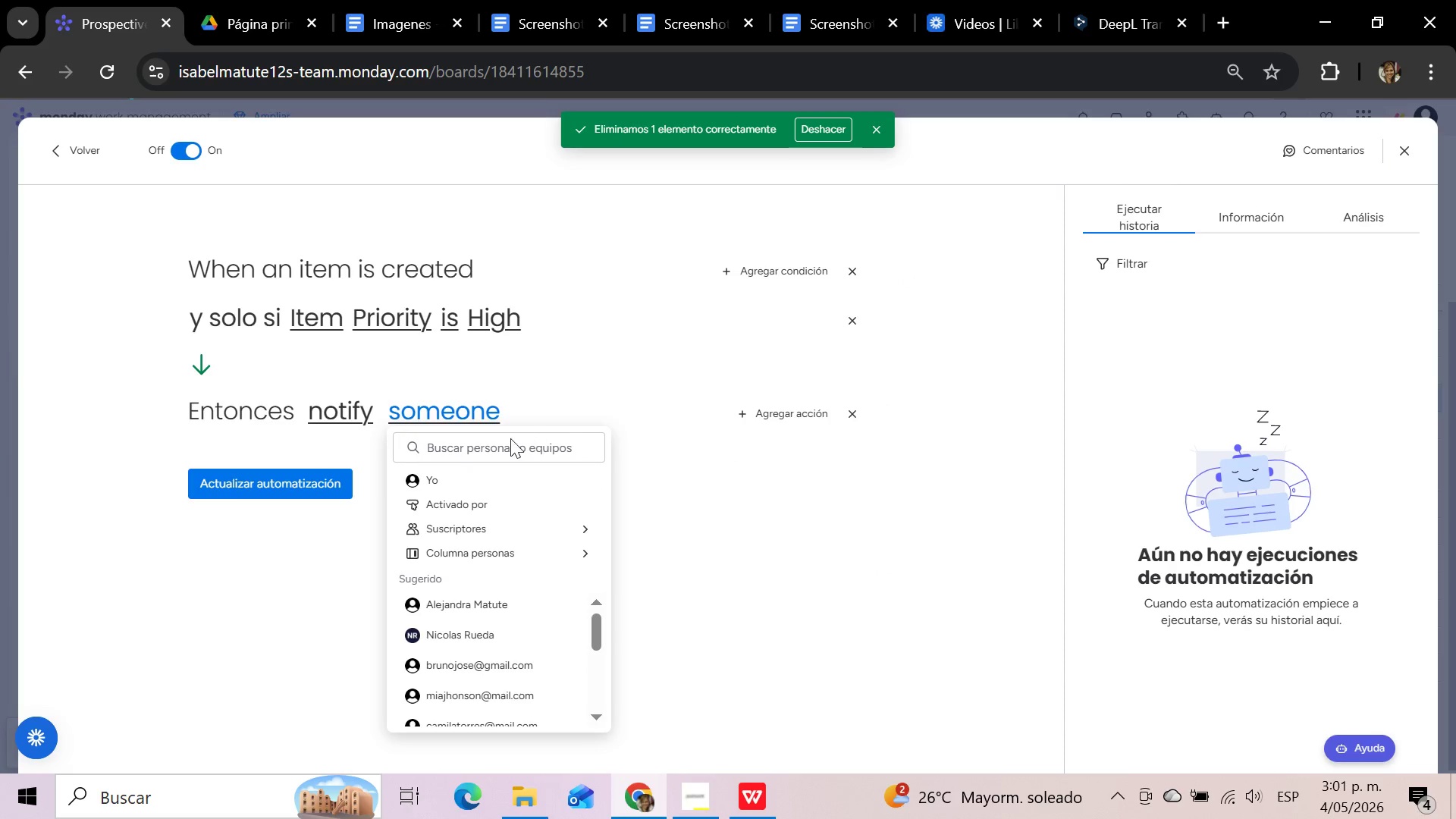 
left_click([654, 550])
 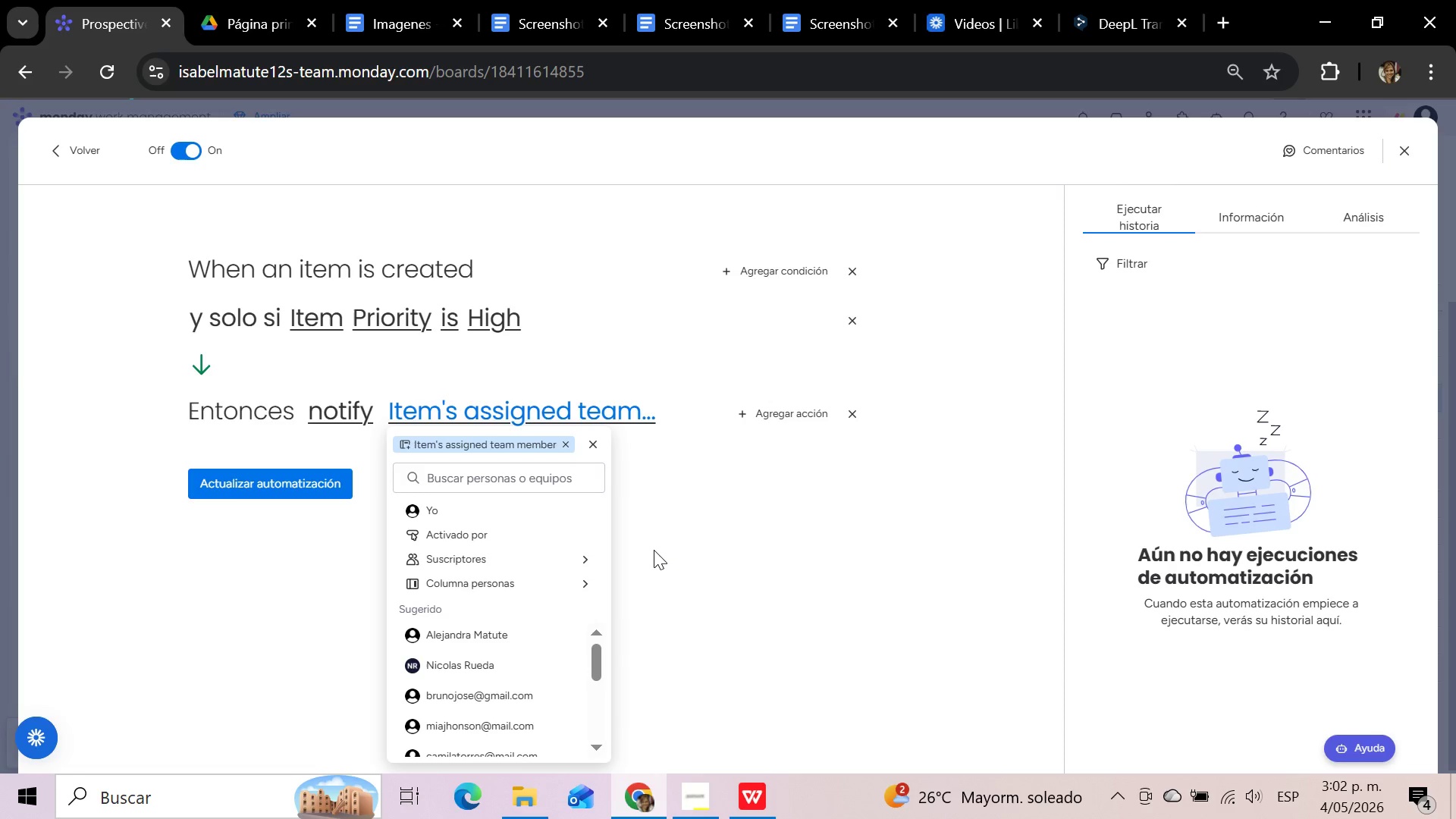 
left_click([654, 550])
 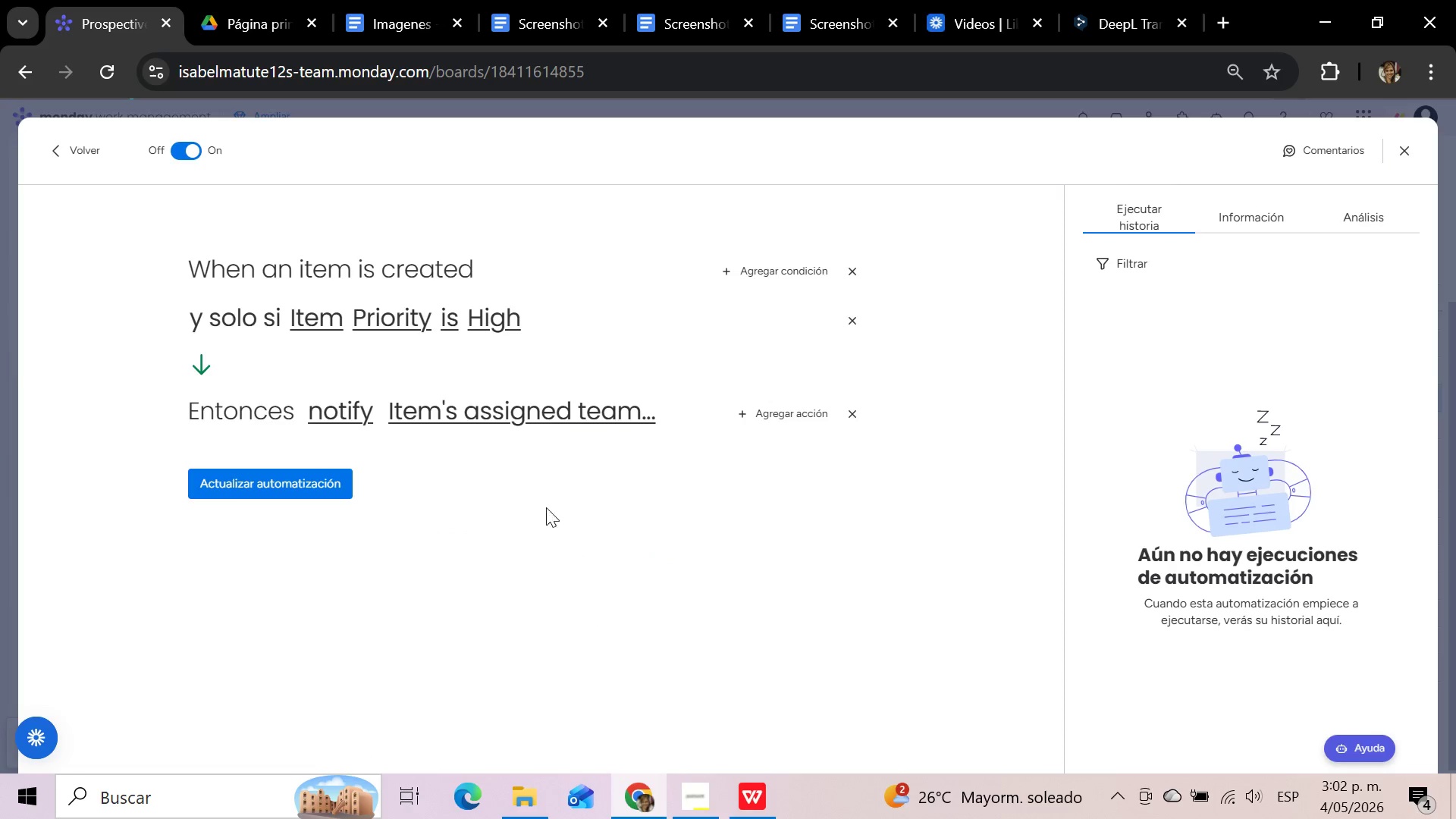 
left_click([314, 491])
 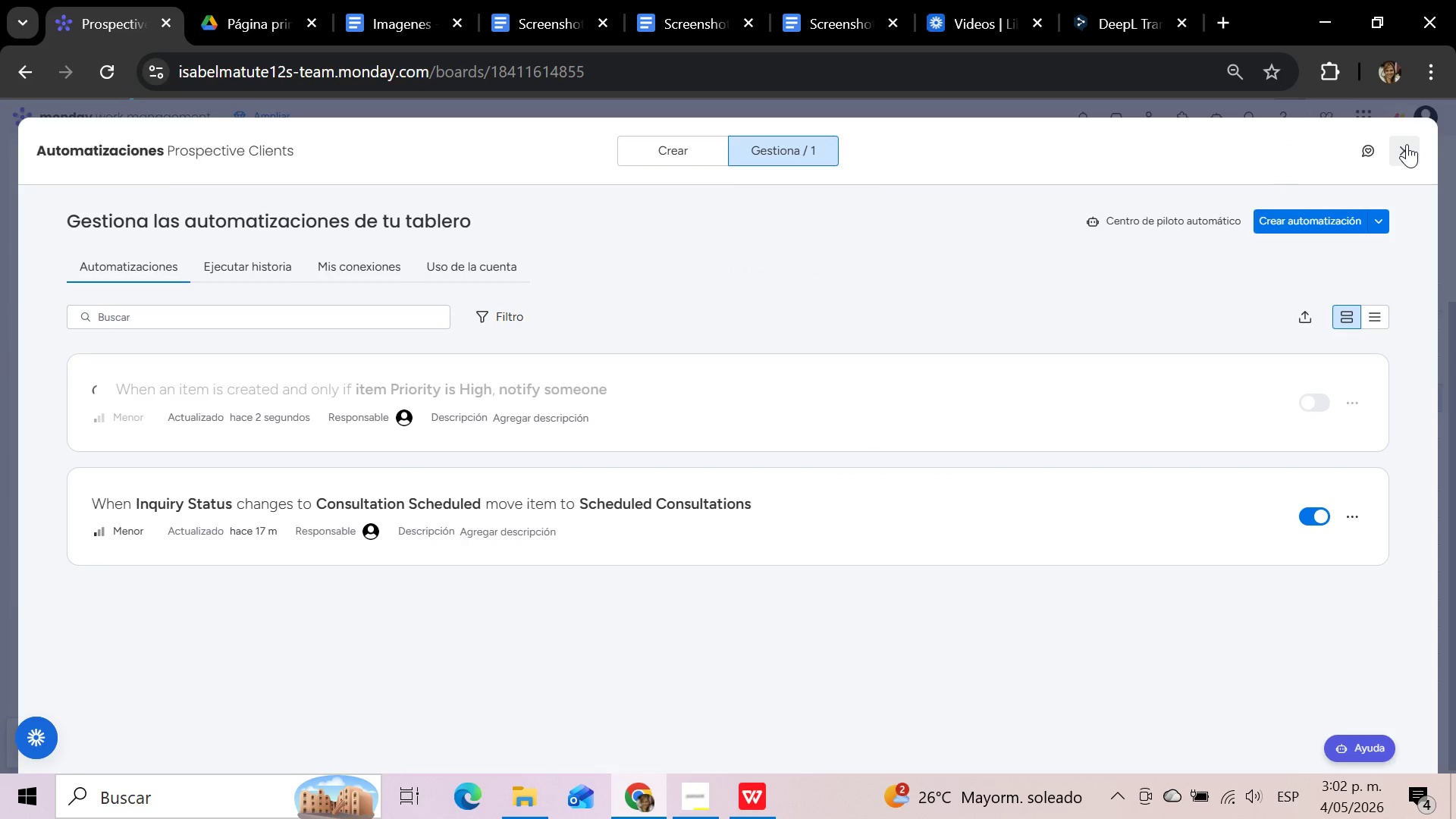 
wait(5.7)
 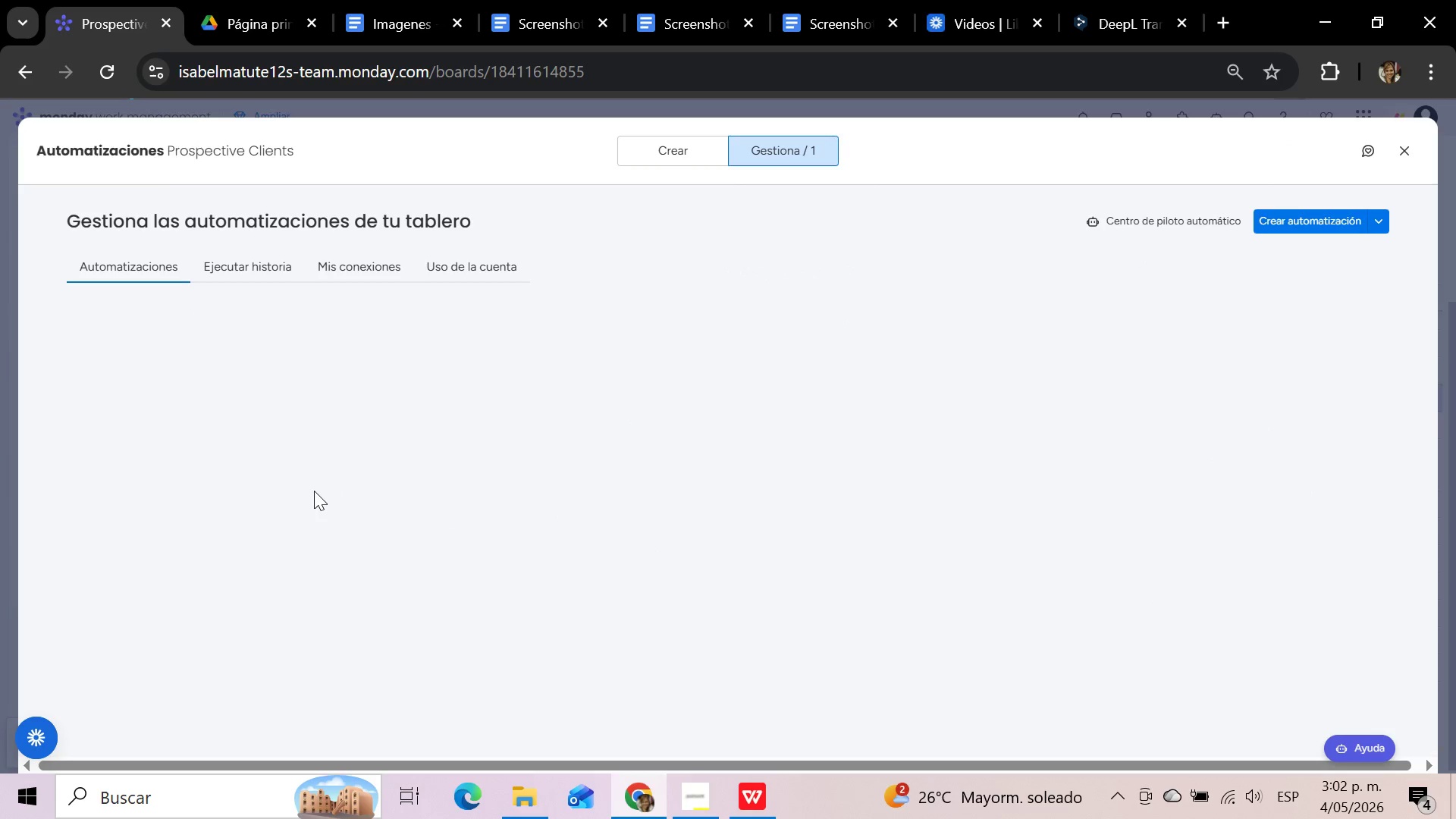 
left_click([1407, 144])
 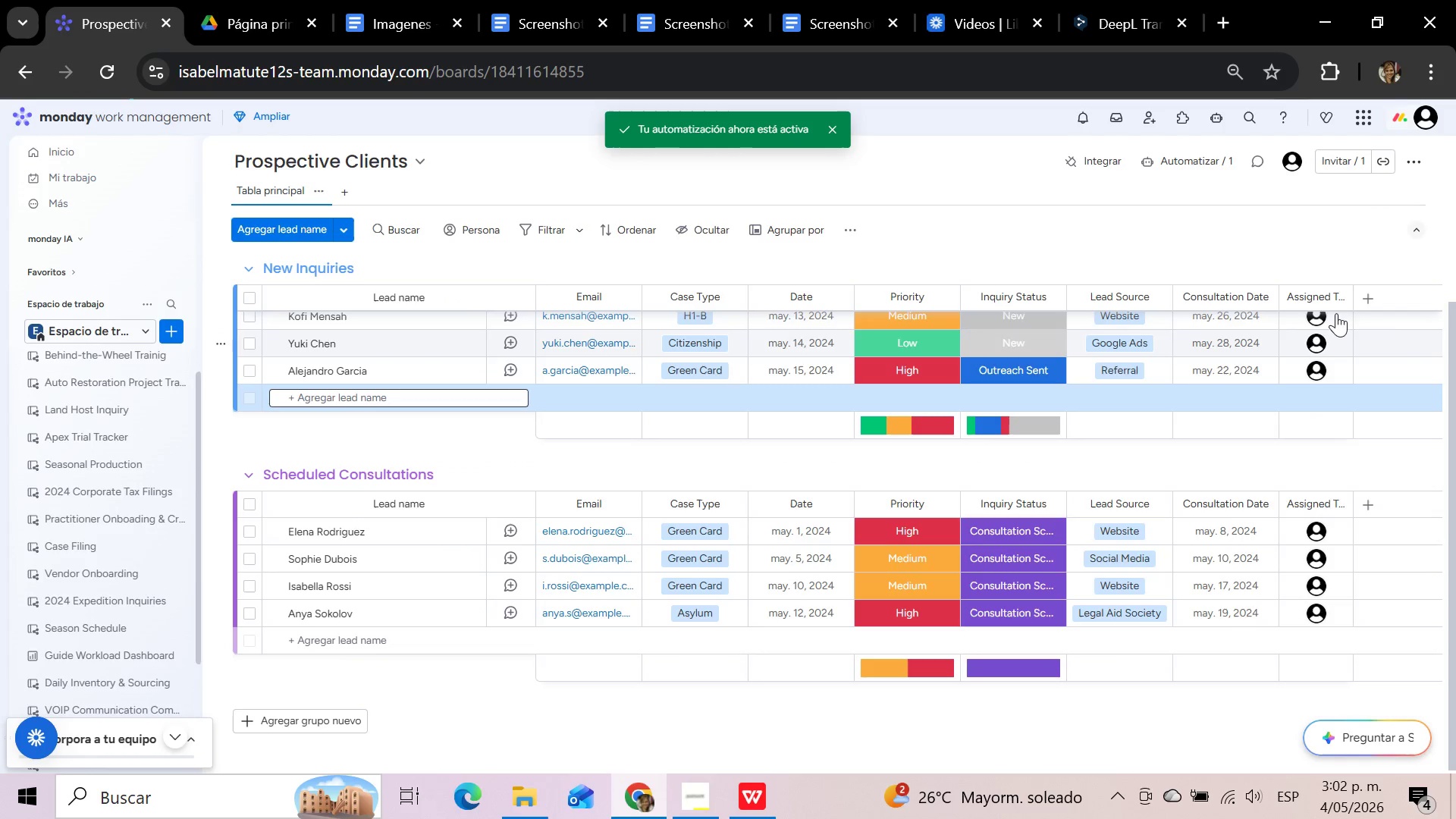 
scroll: coordinate [1310, 364], scroll_direction: down, amount: 4.0
 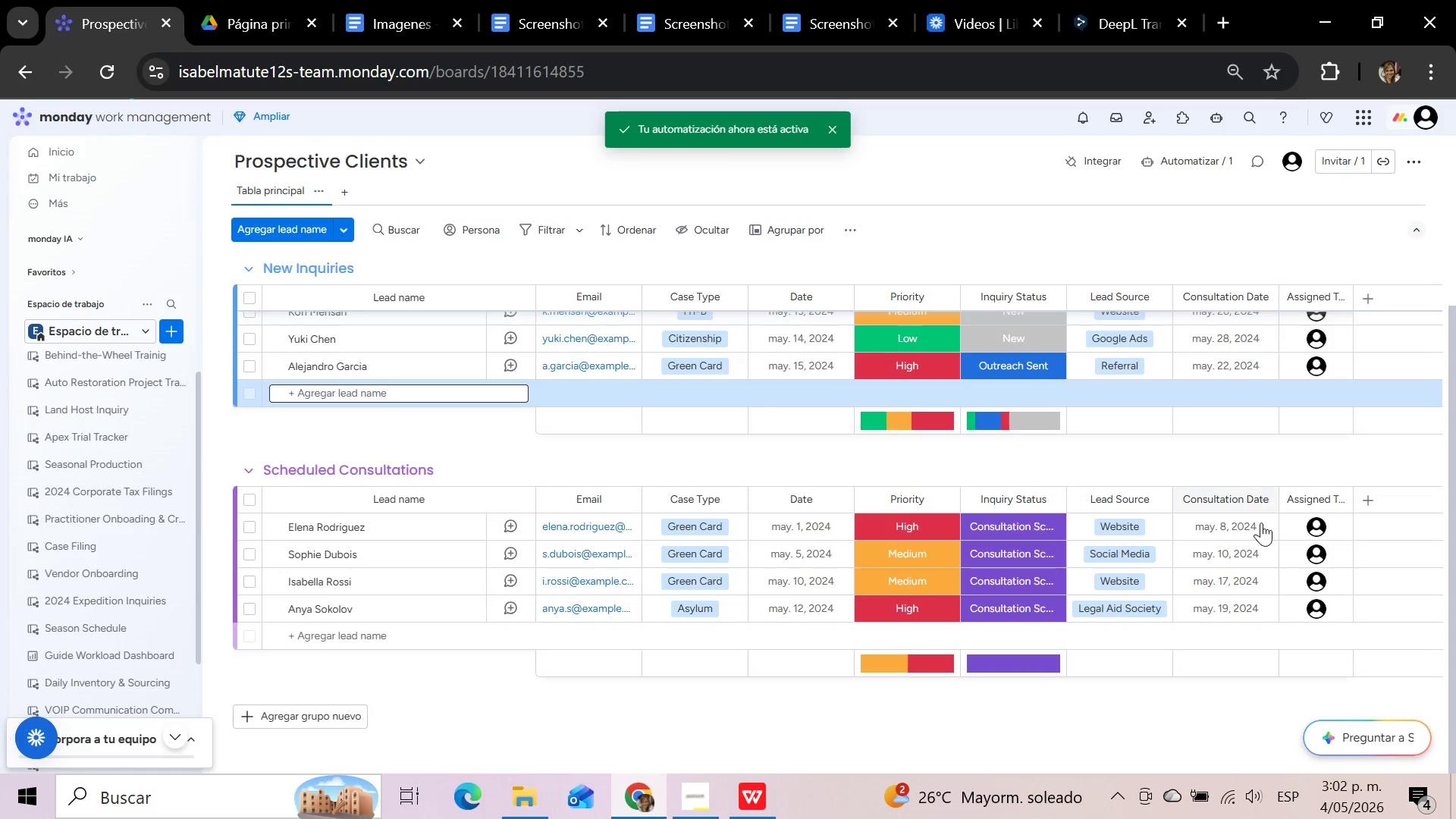 
scroll: coordinate [1261, 522], scroll_direction: up, amount: 15.0
 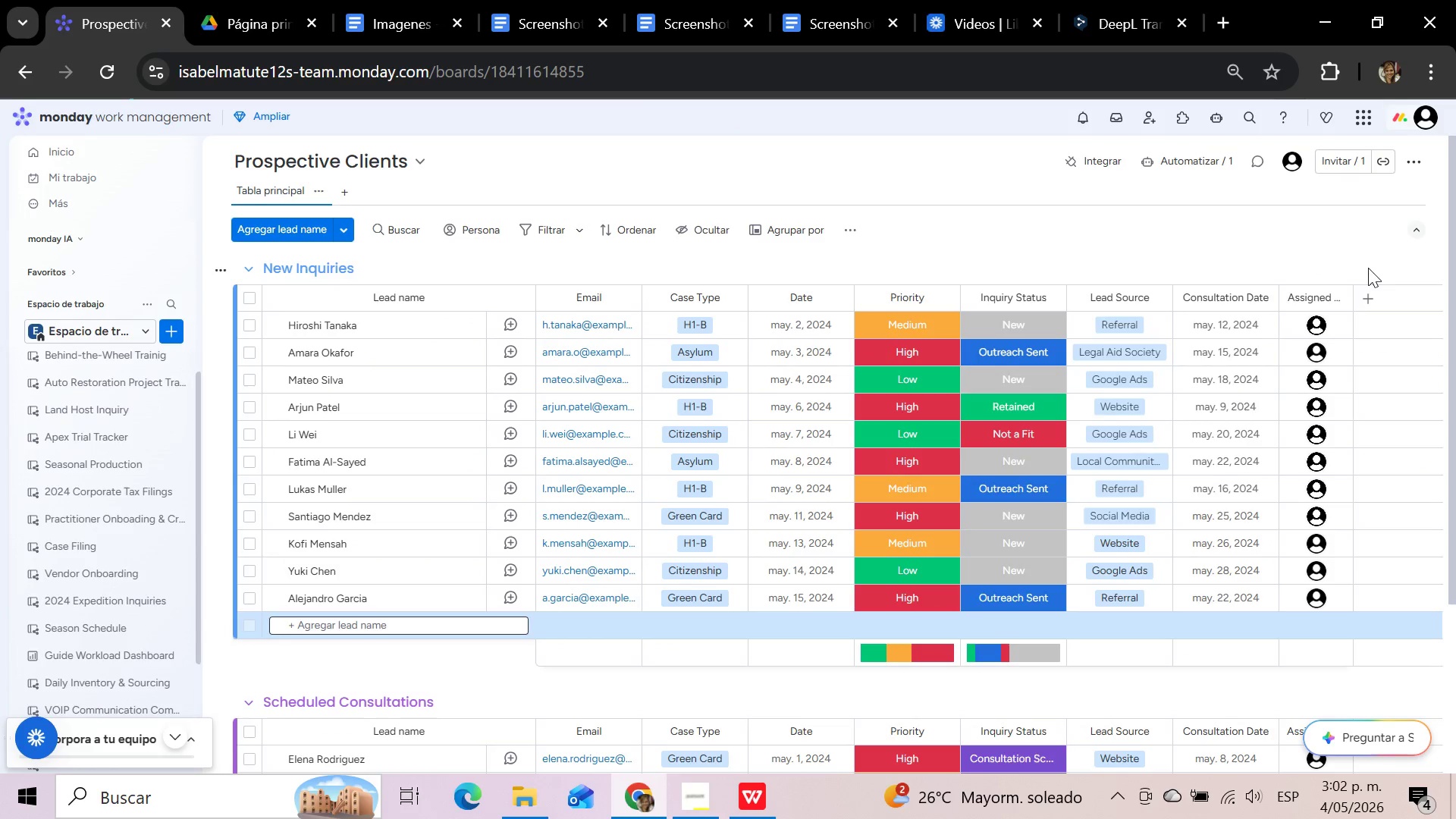 
wait(5.65)
 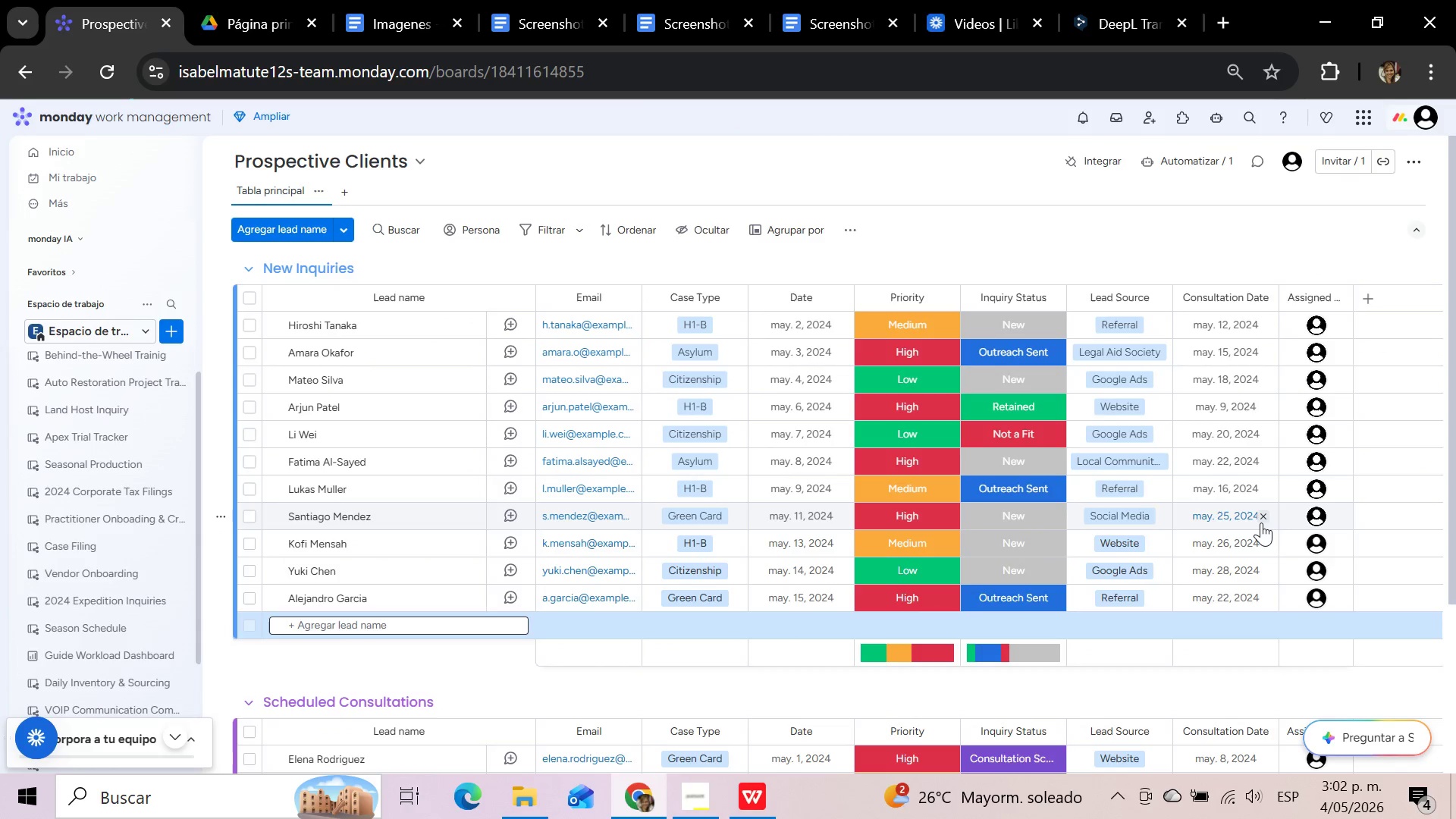 
left_click([1187, 158])
 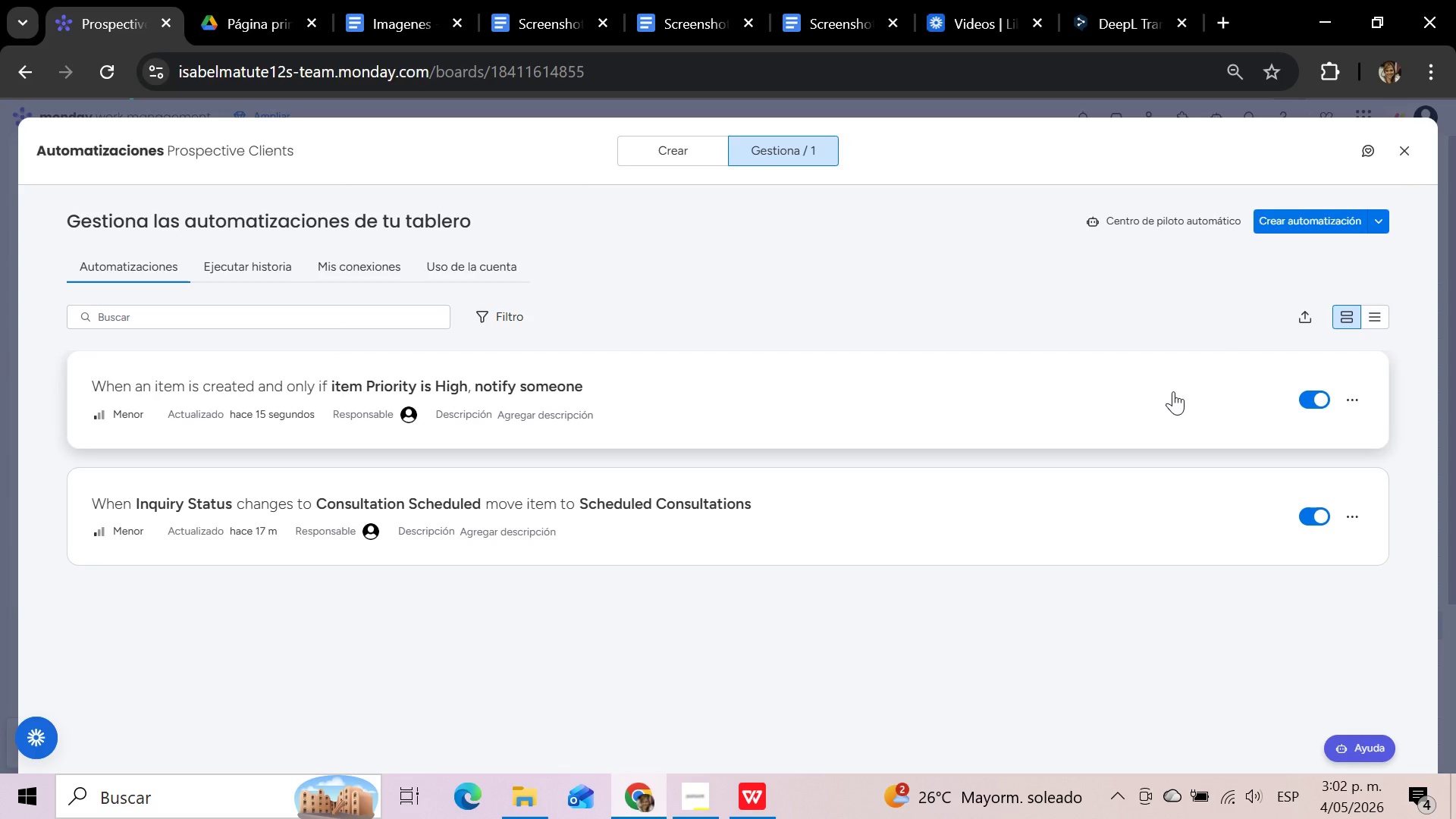 
left_click([624, 400])
 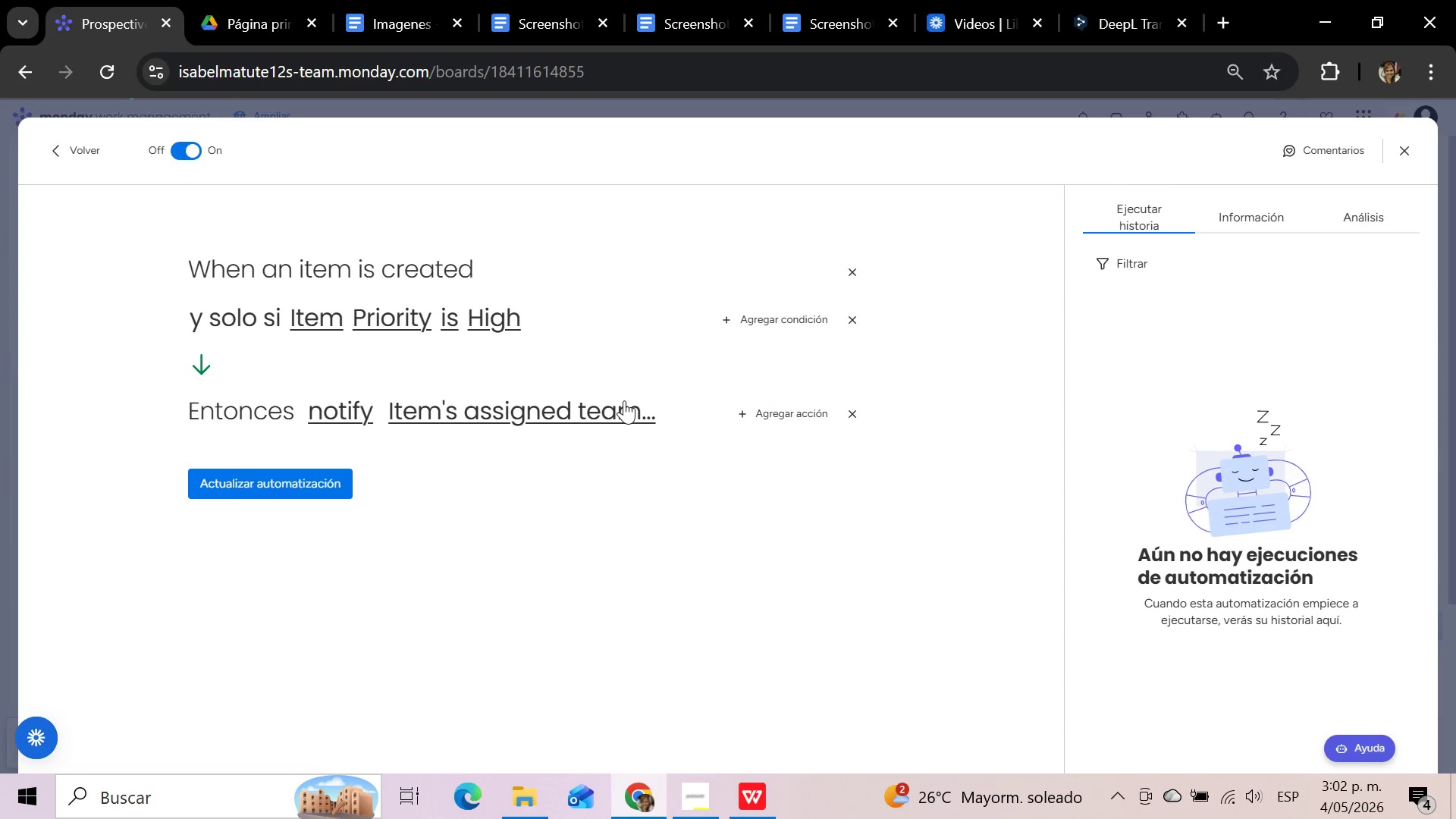 
wait(15.95)
 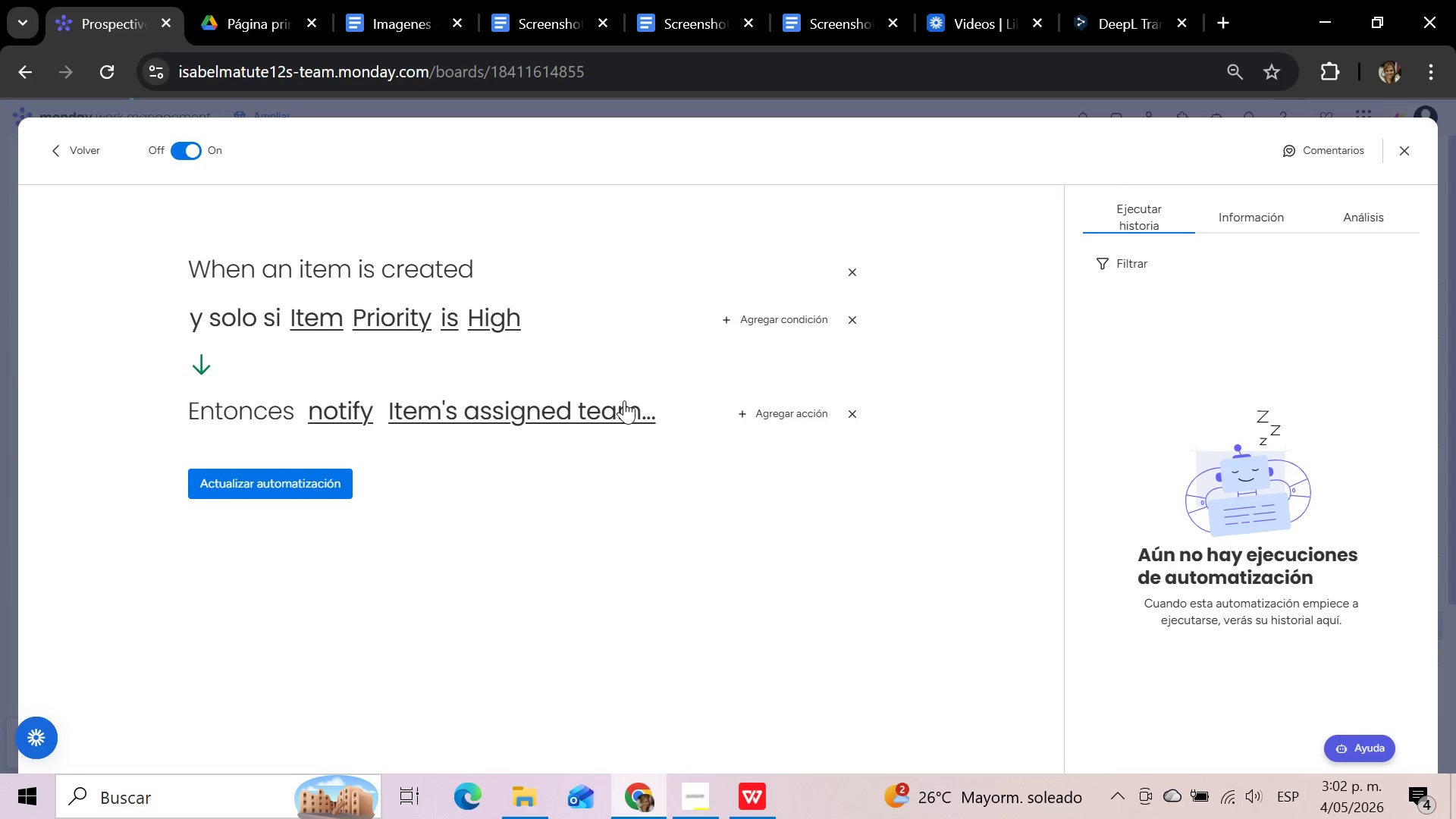 
left_click([584, 405])
 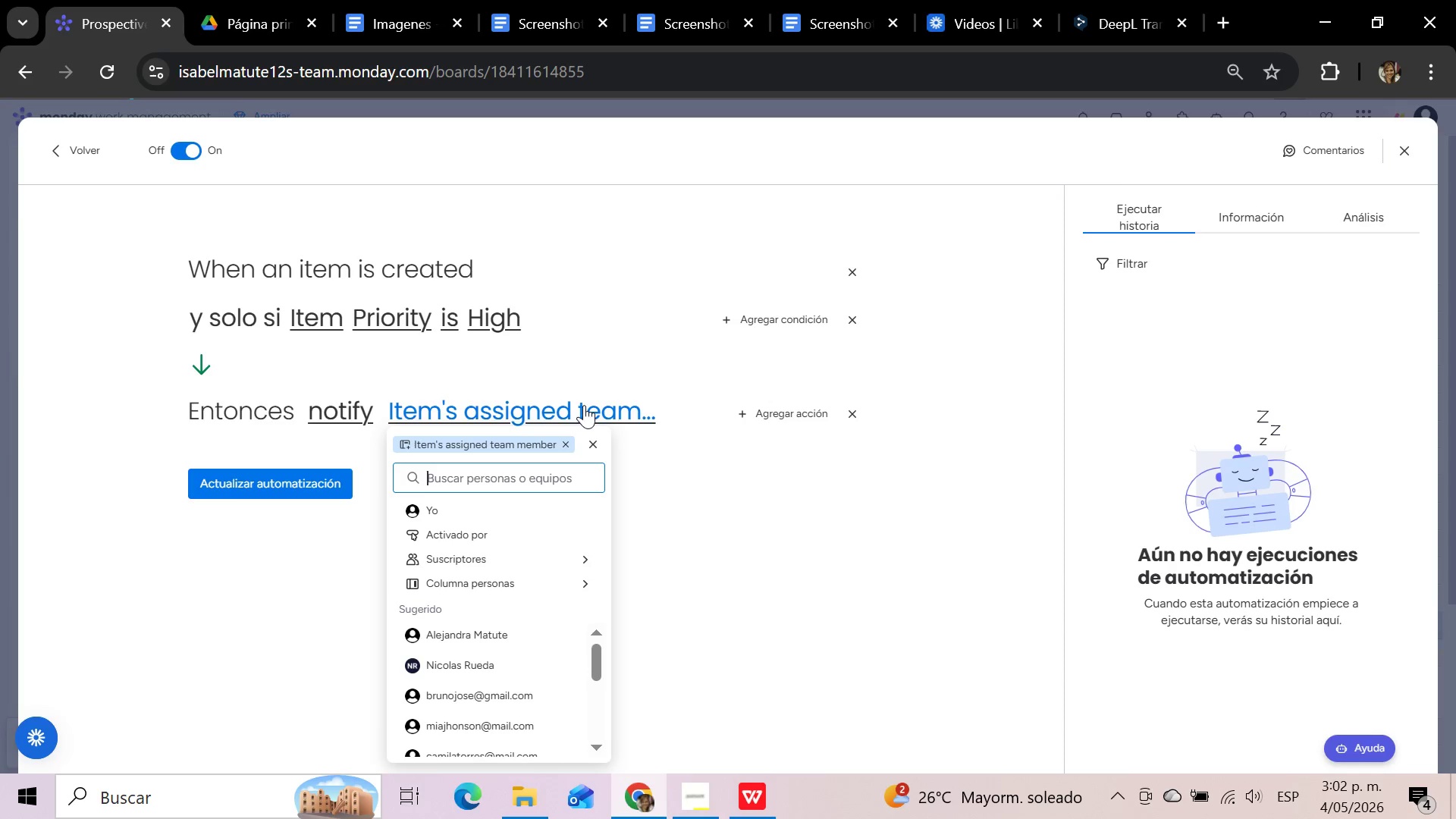 
wait(8.01)
 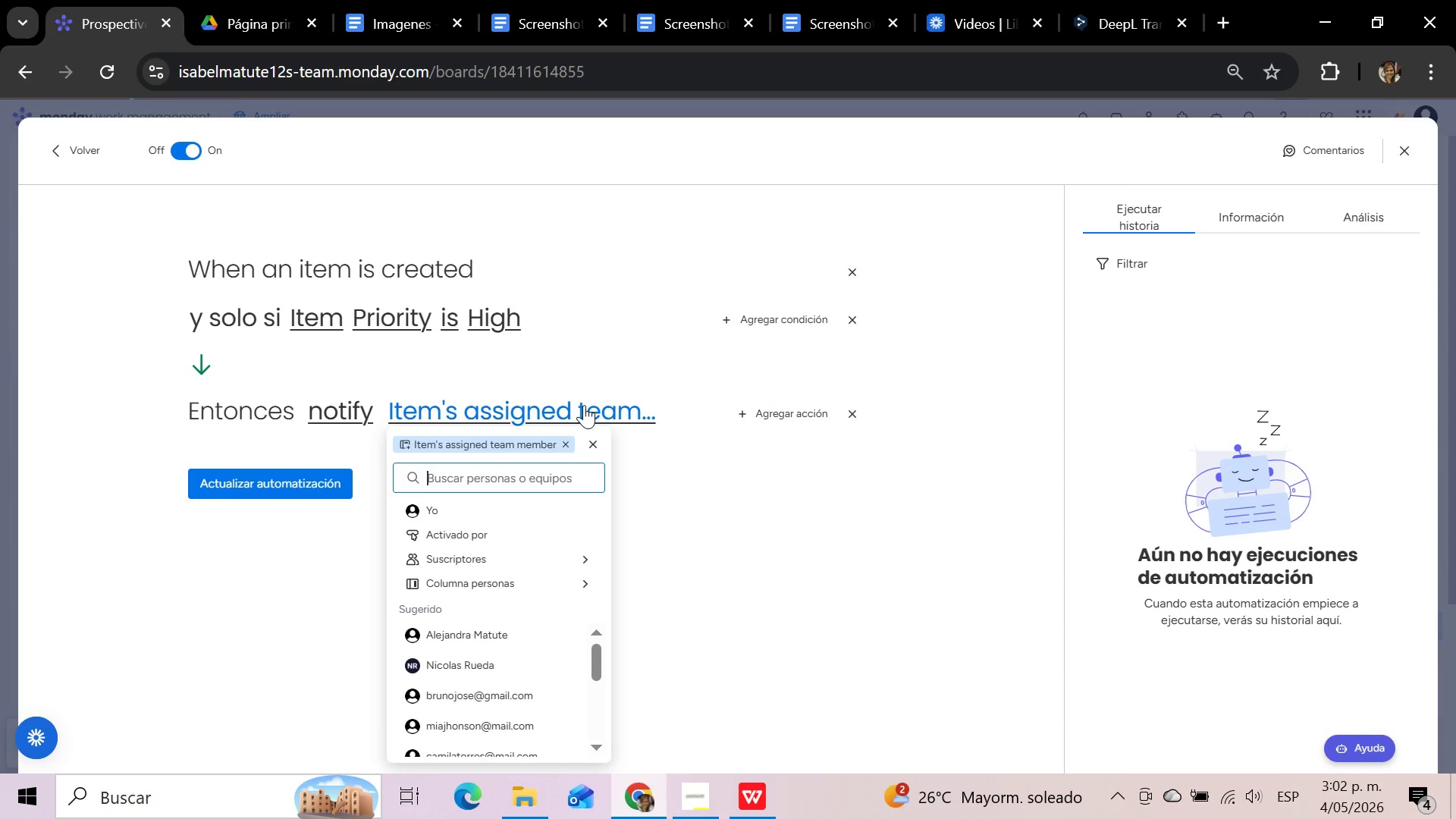 
scroll: coordinate [610, 682], scroll_direction: down, amount: 5.0
 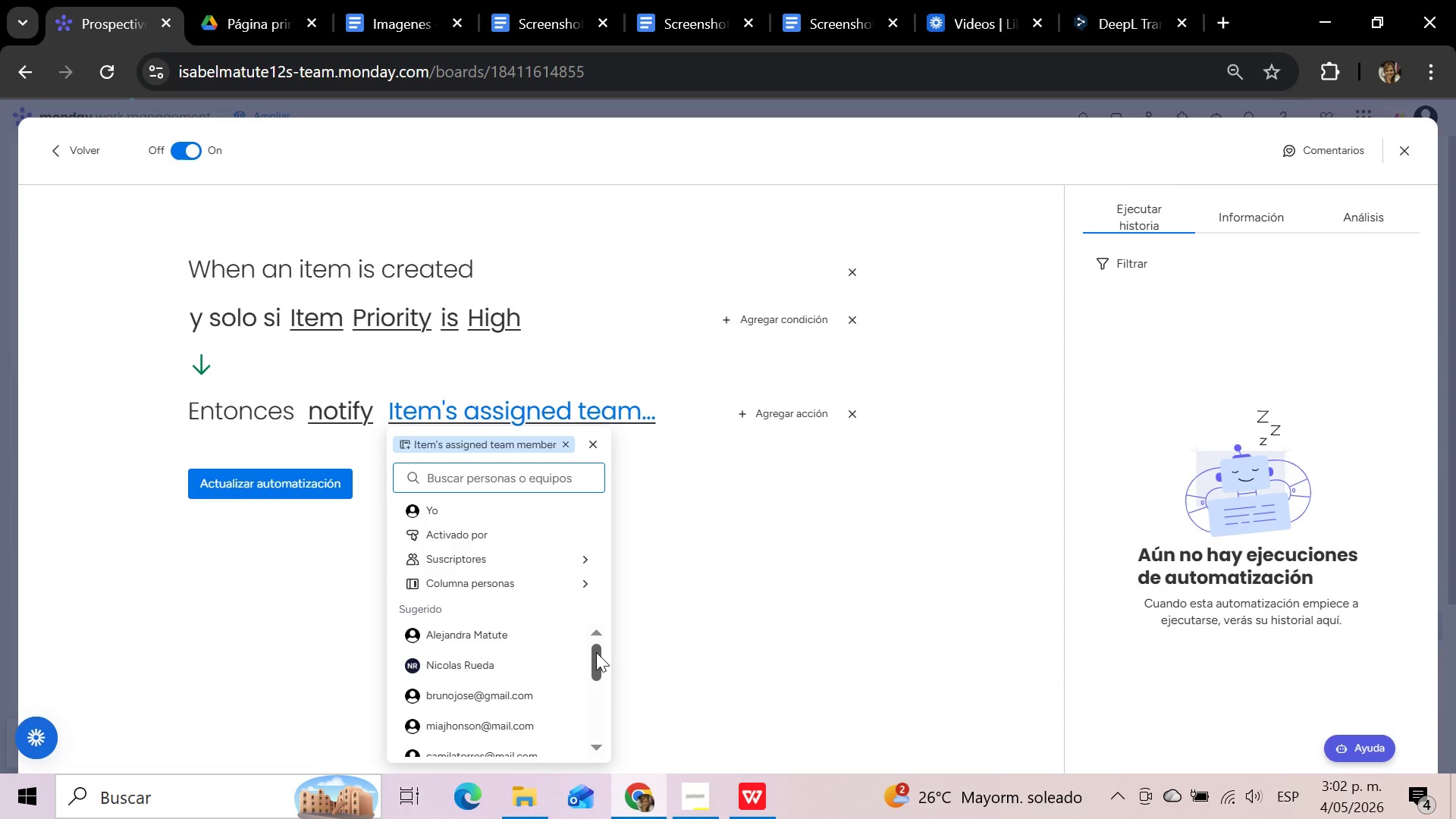 
left_click_drag(start_coordinate=[596, 652], to_coordinate=[604, 615])
 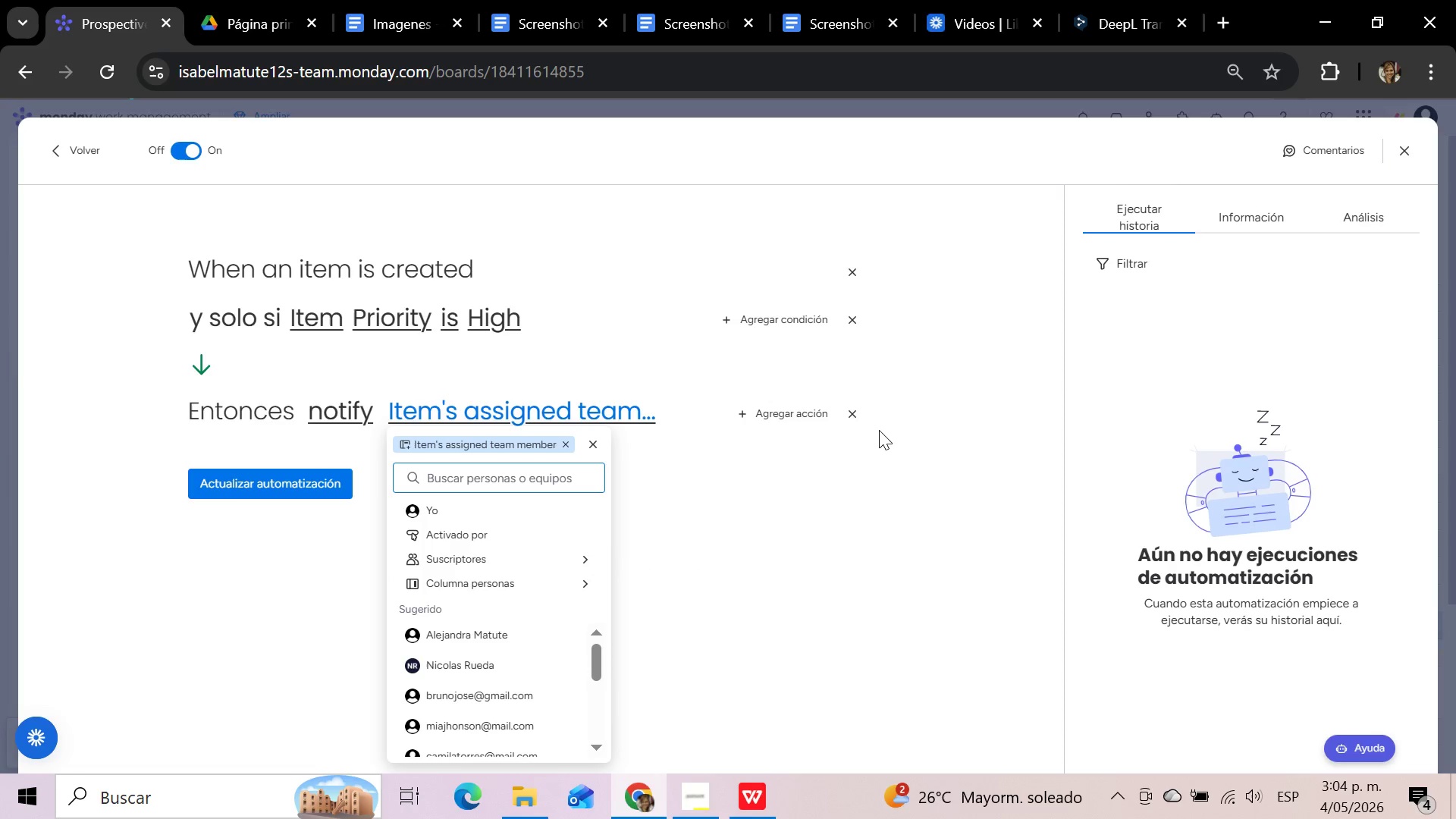 
wait(110.83)
 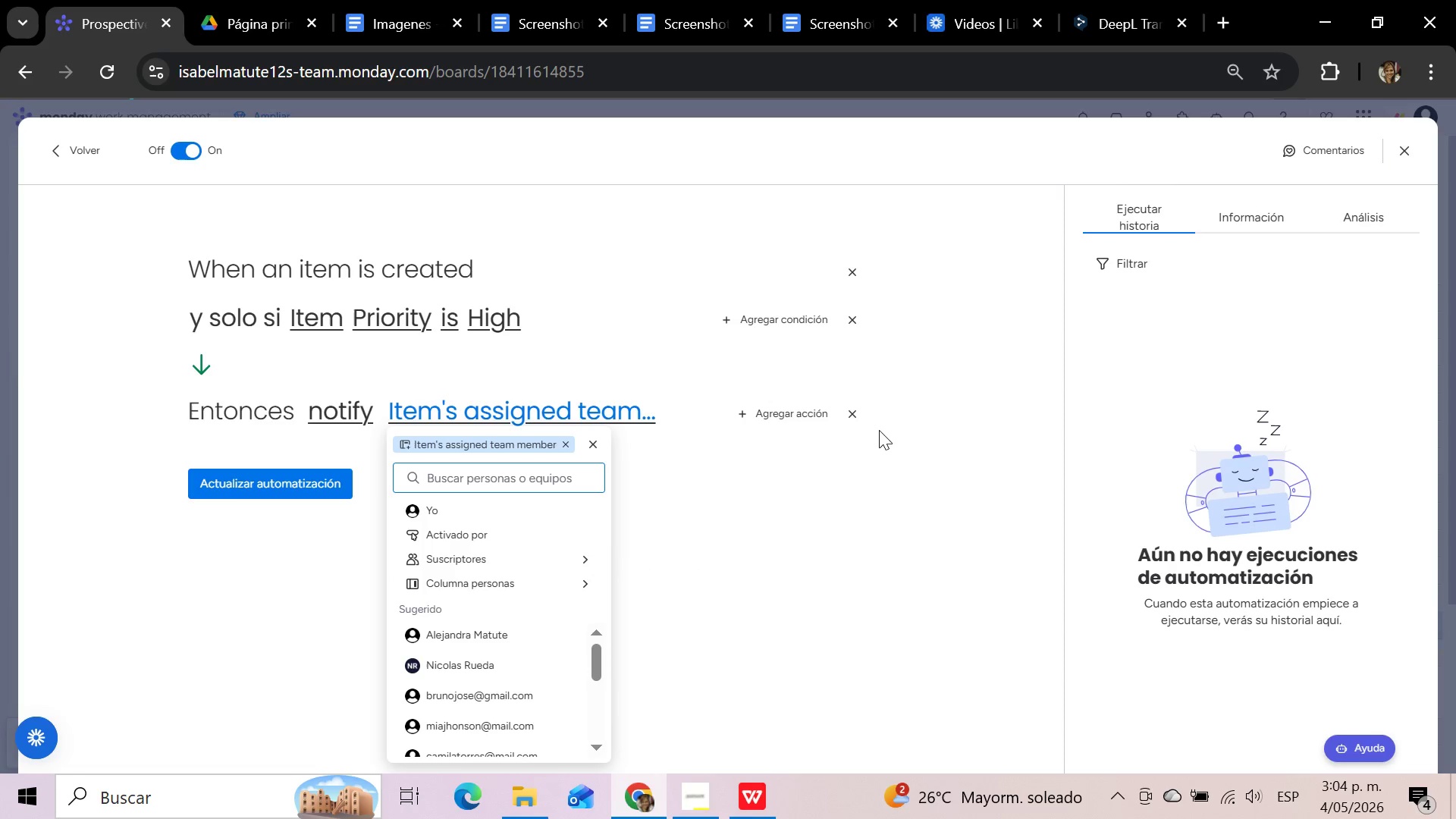 
left_click([641, 586])
 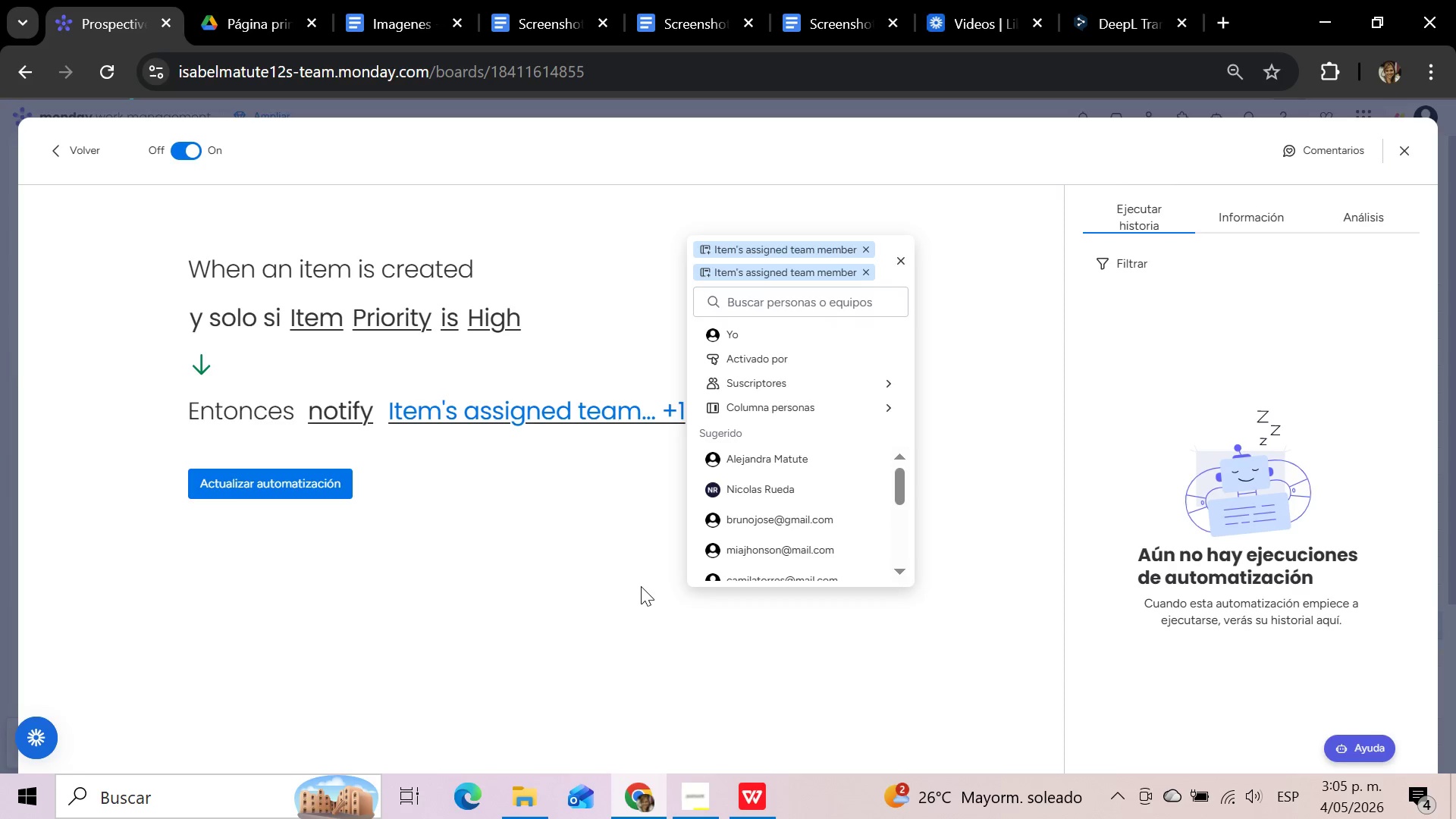 
wait(23.16)
 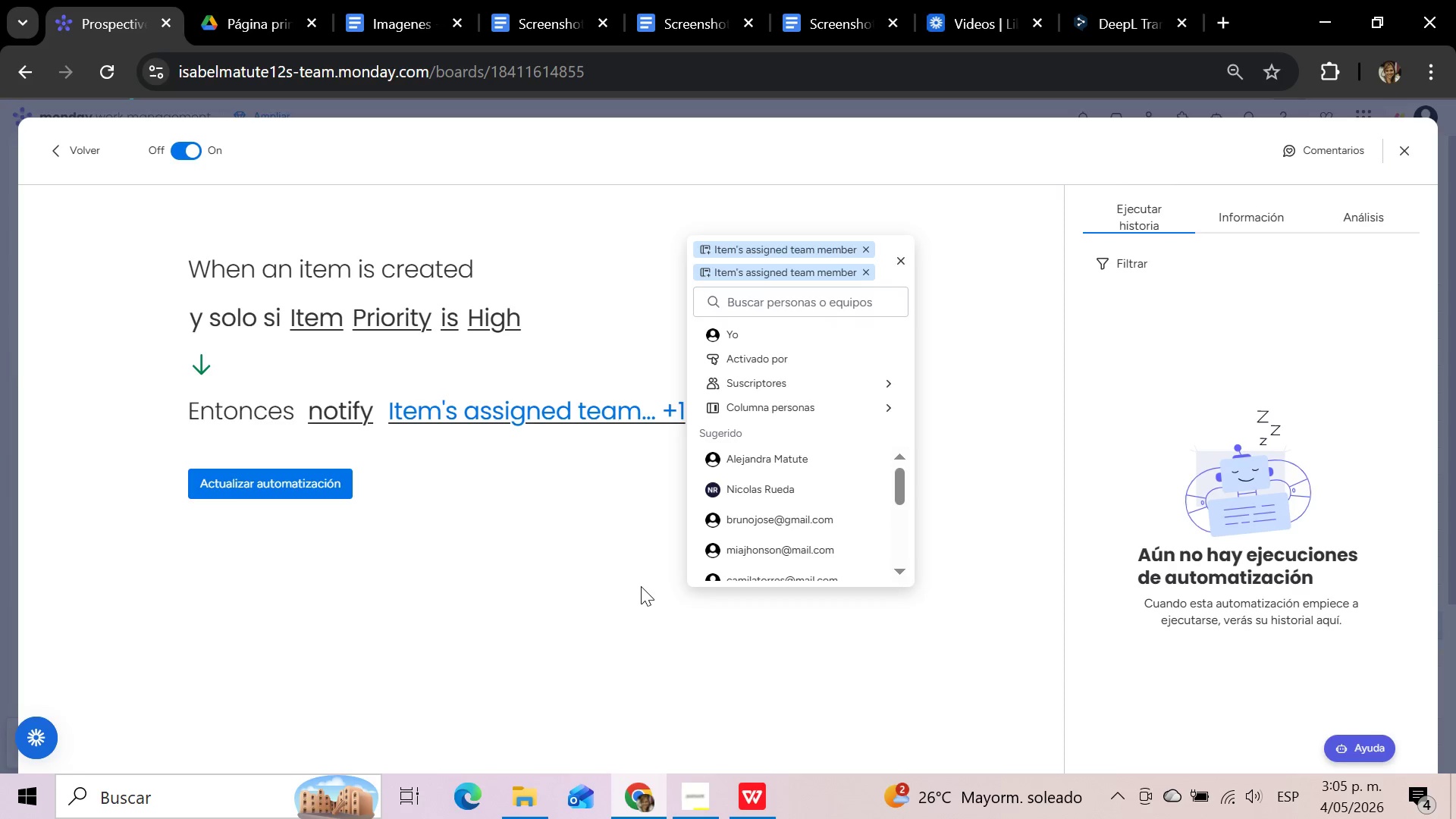 
left_click([262, 491])
 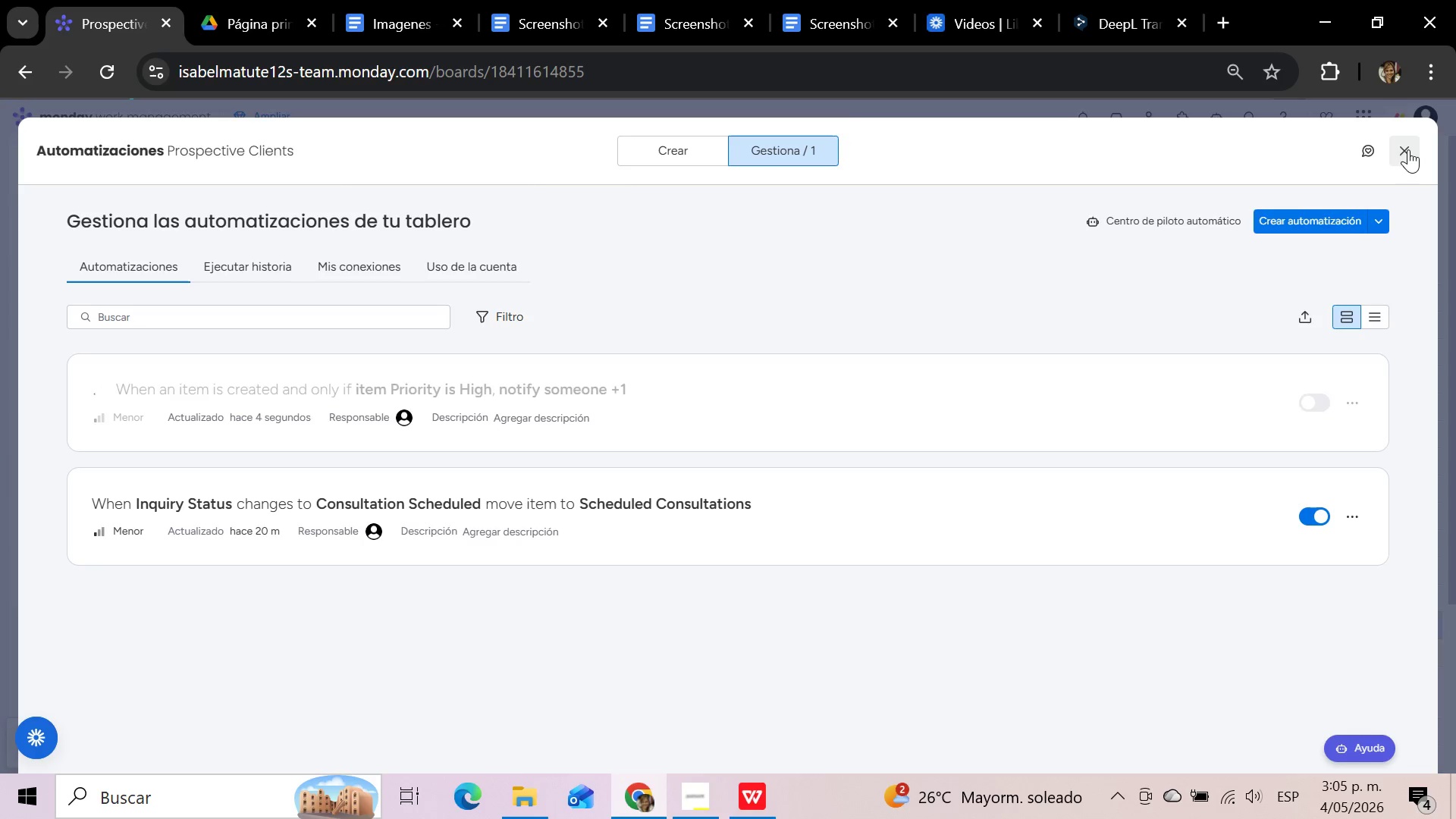 
wait(12.7)
 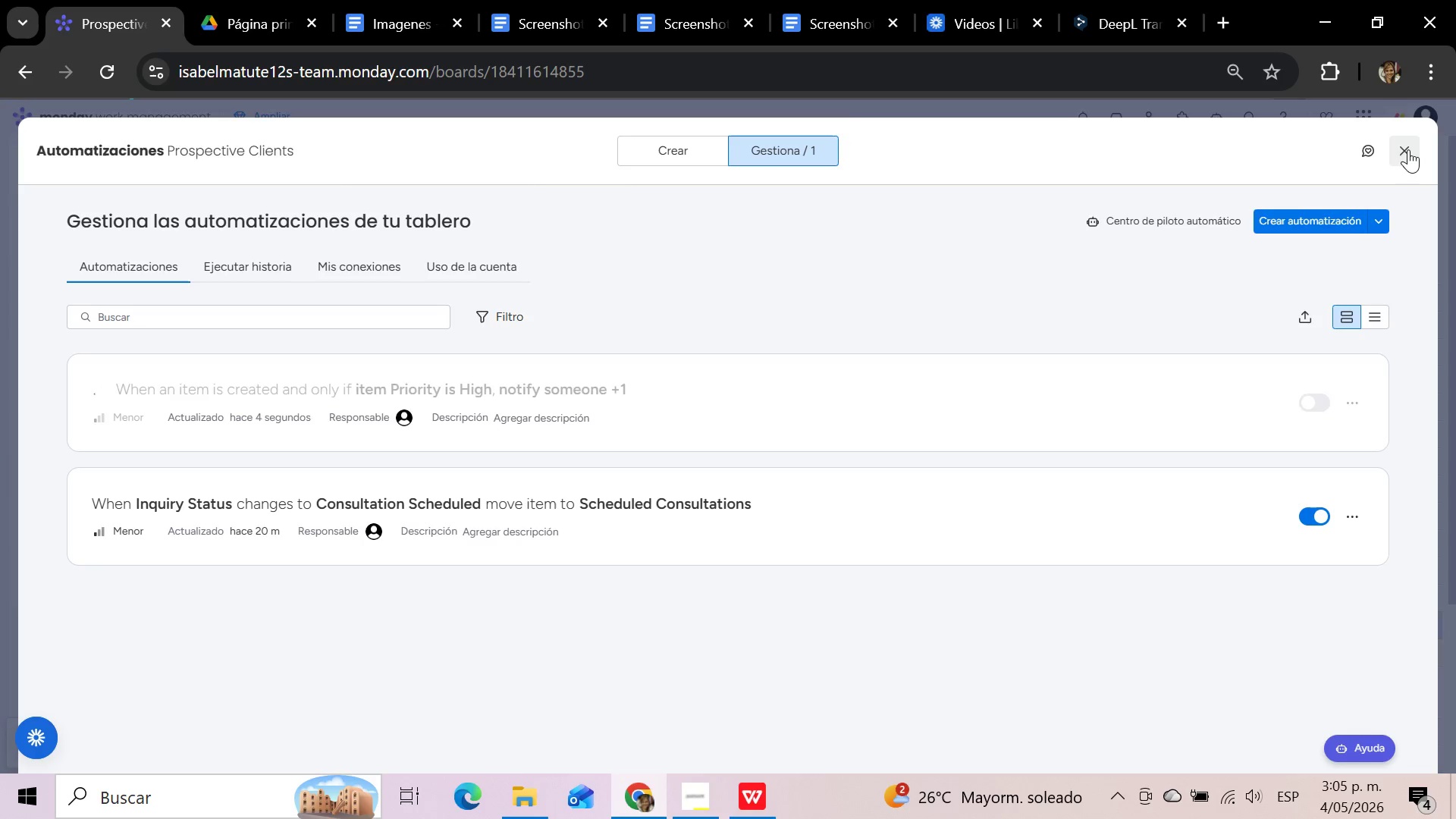 
left_click([1408, 149])
 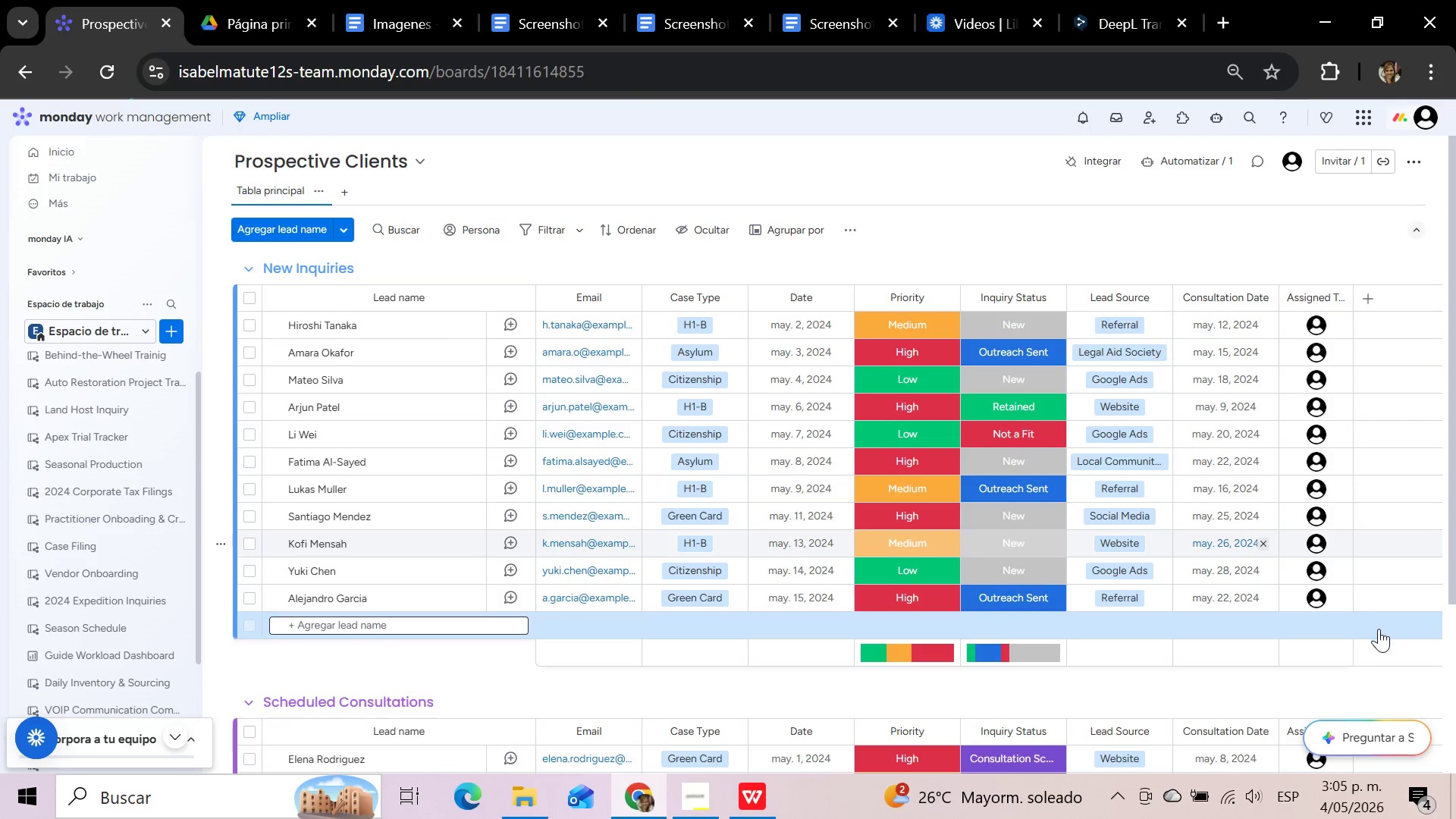 
scroll: coordinate [1379, 629], scroll_direction: down, amount: 1.0
 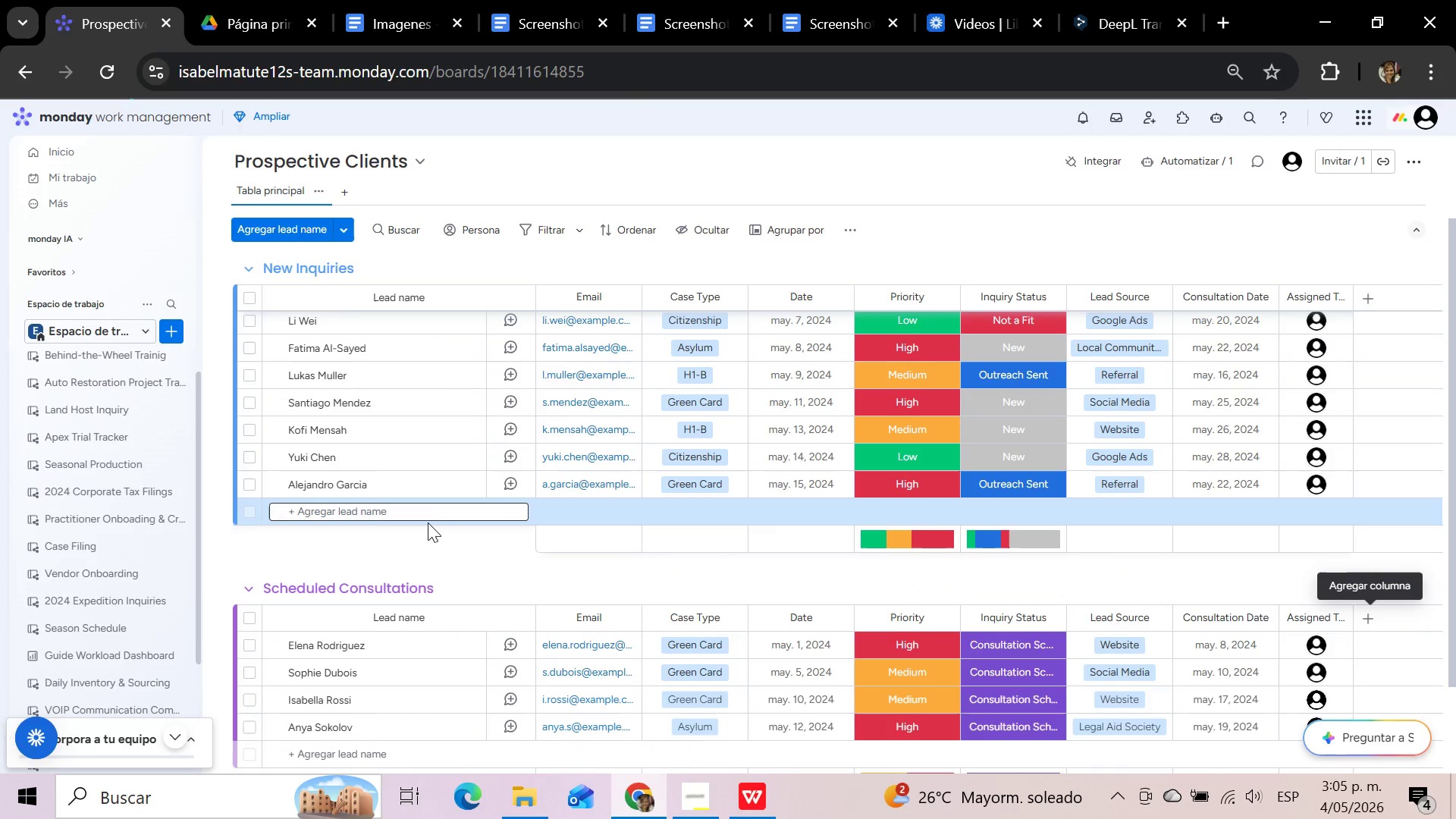 
left_click([425, 507])
 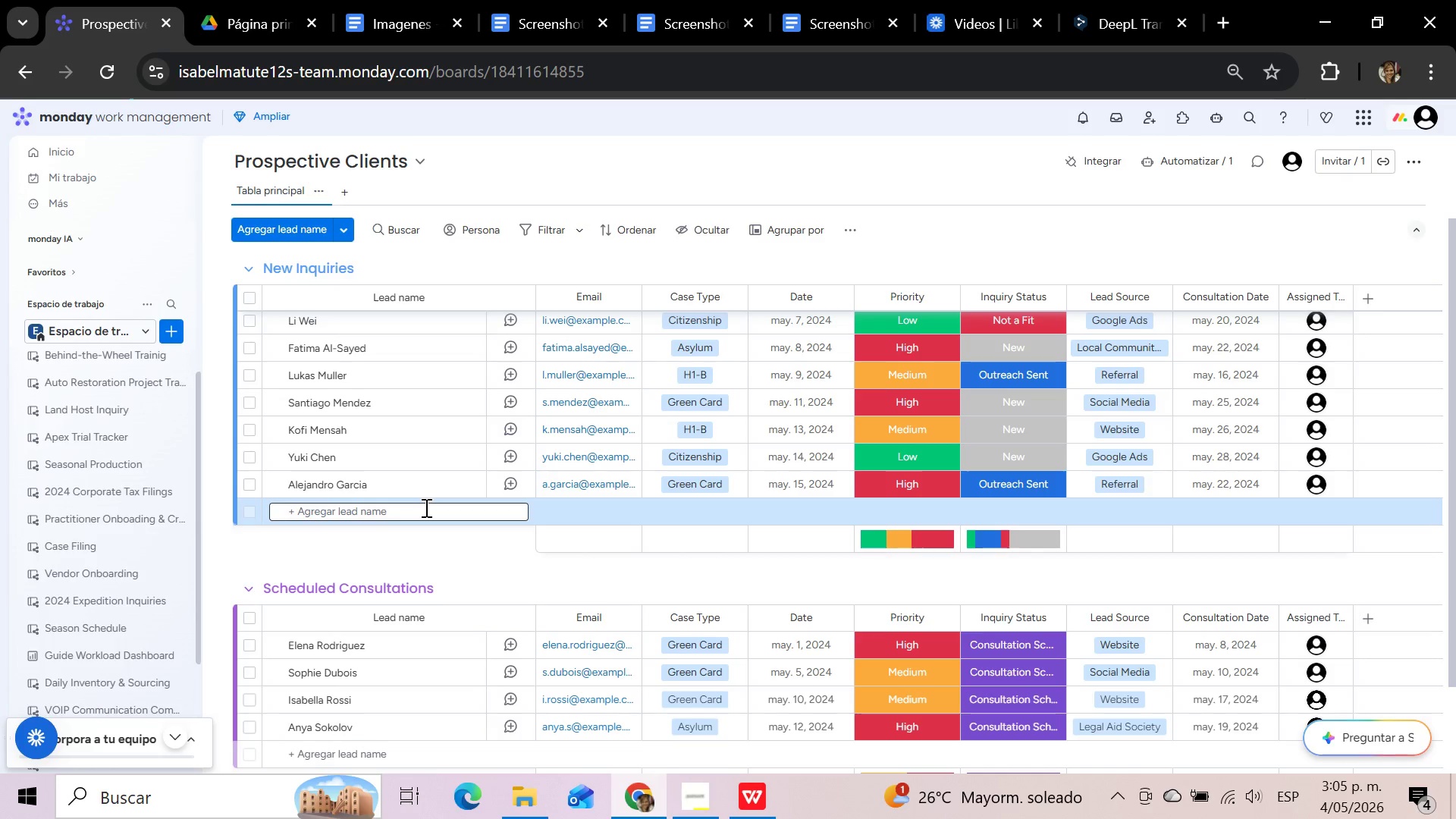 
type(Bruno Jose )
 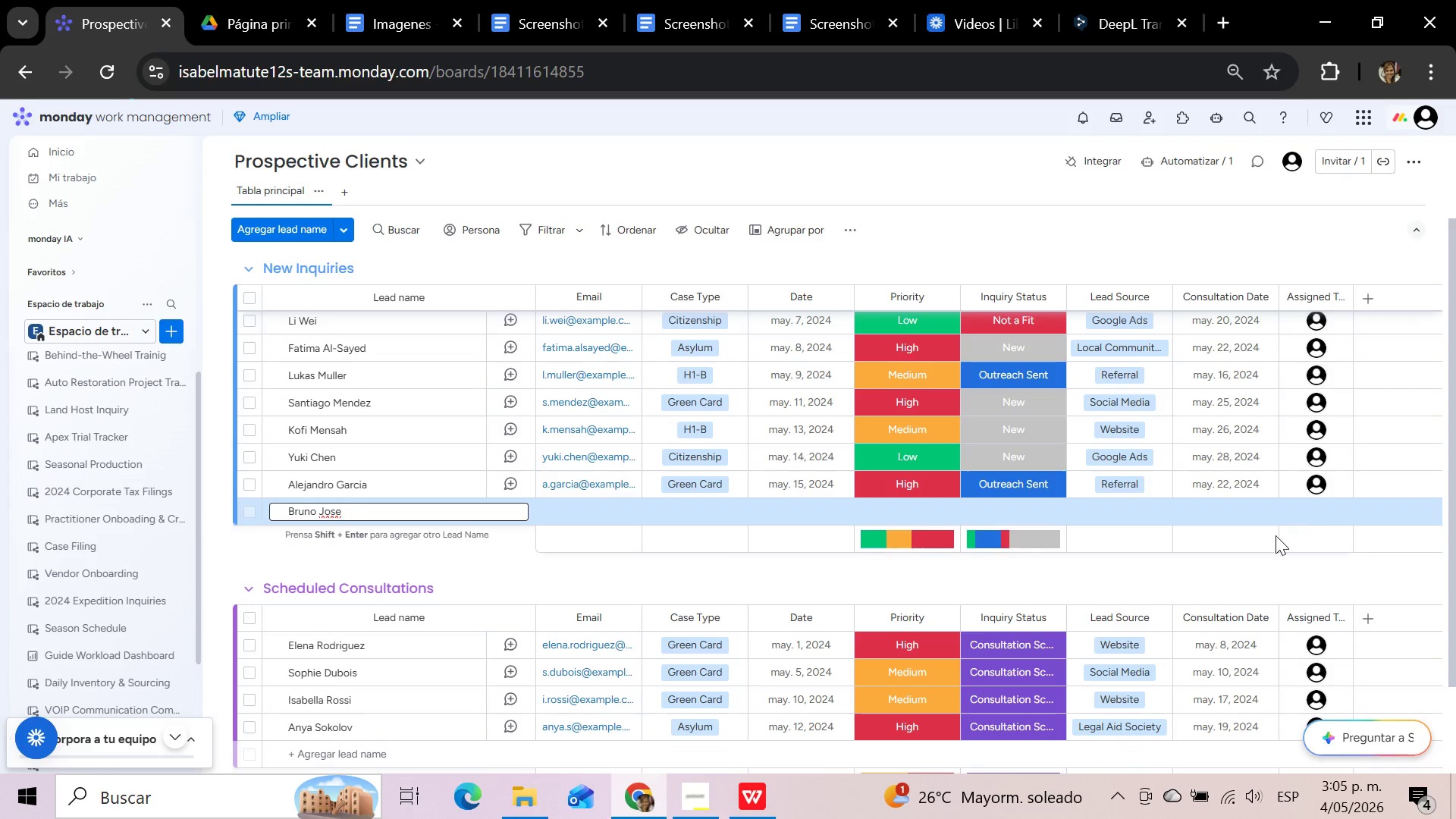 
left_click([1314, 510])
 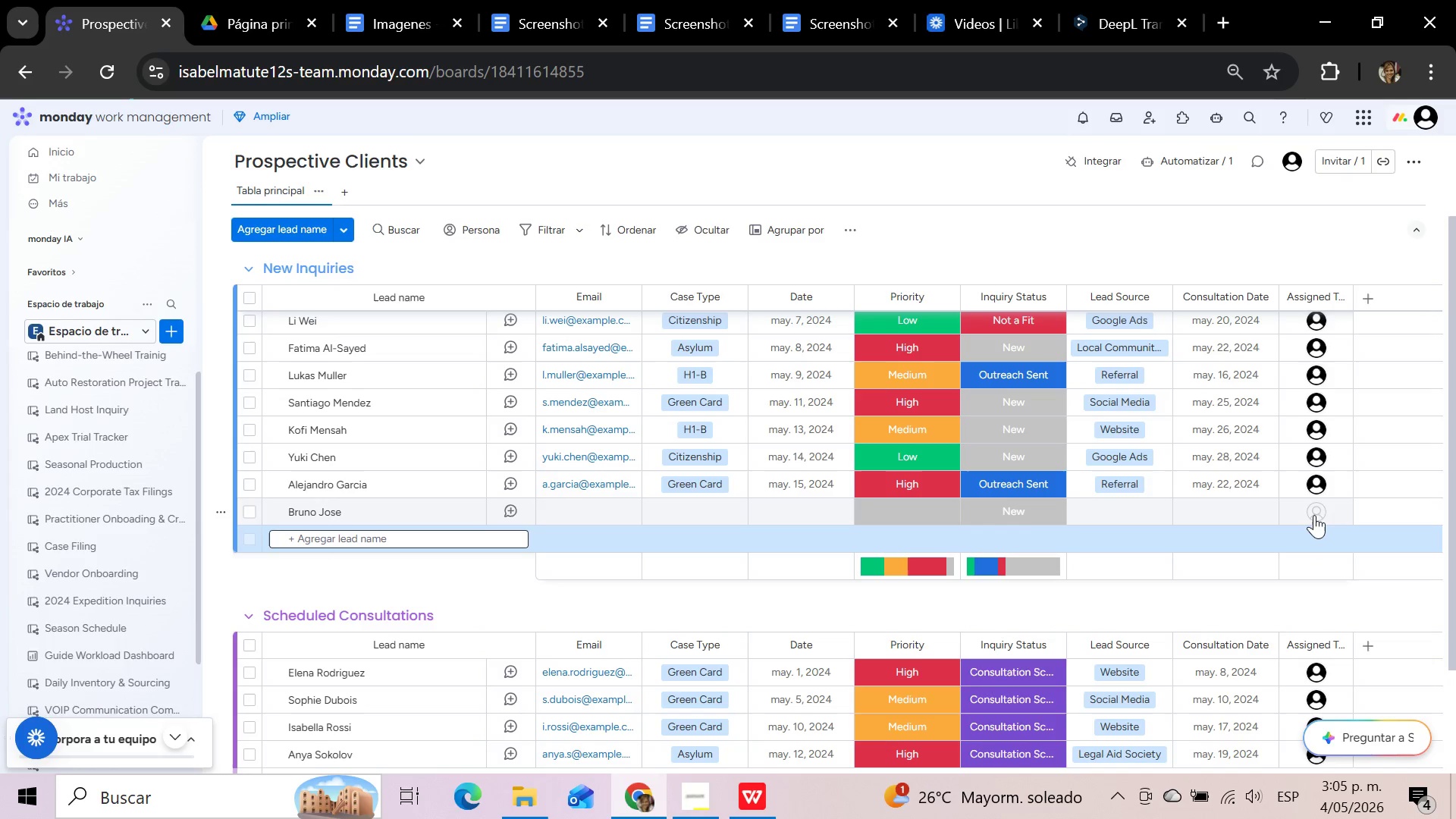 
left_click([1314, 515])
 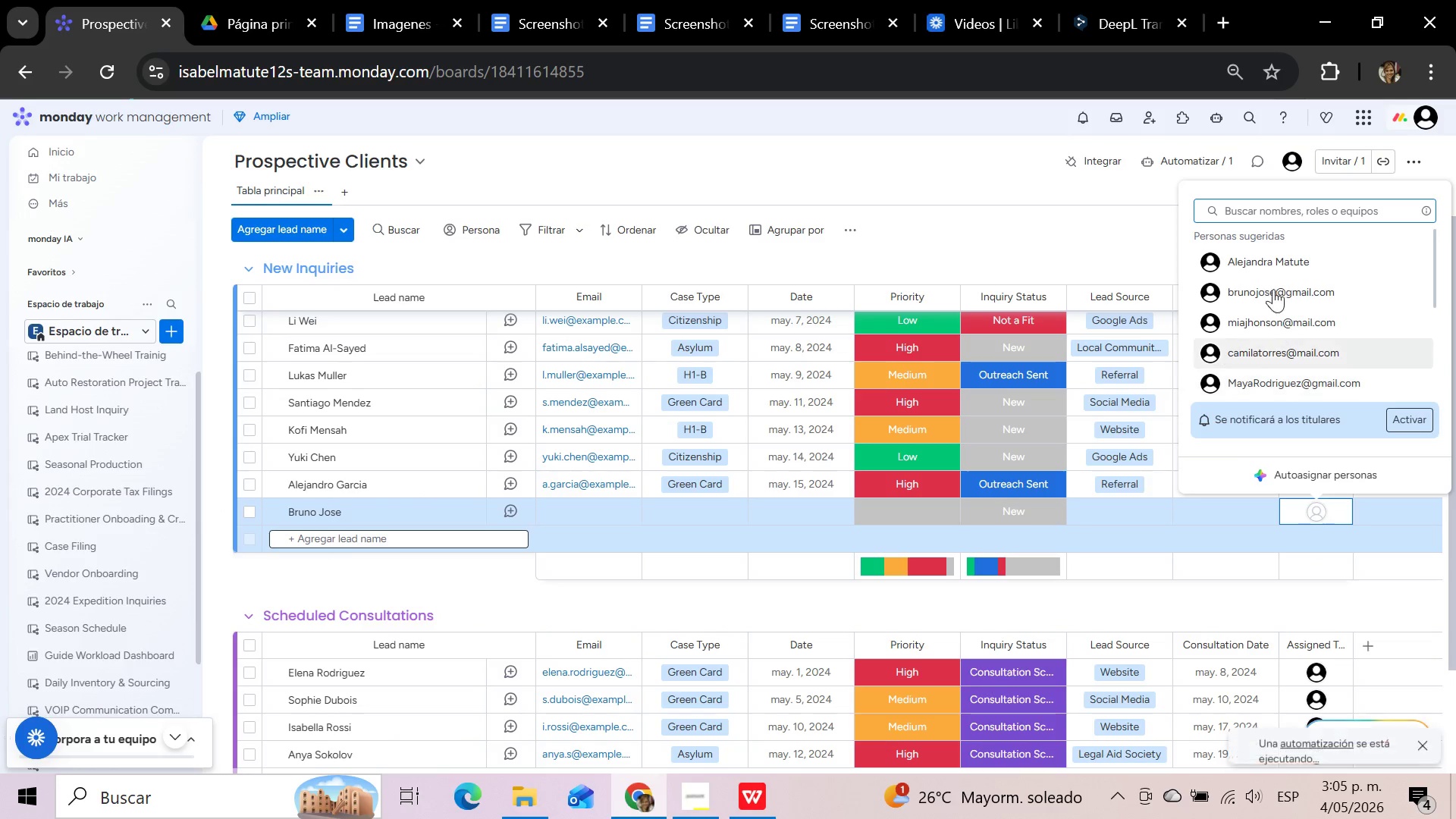 
left_click([1268, 267])
 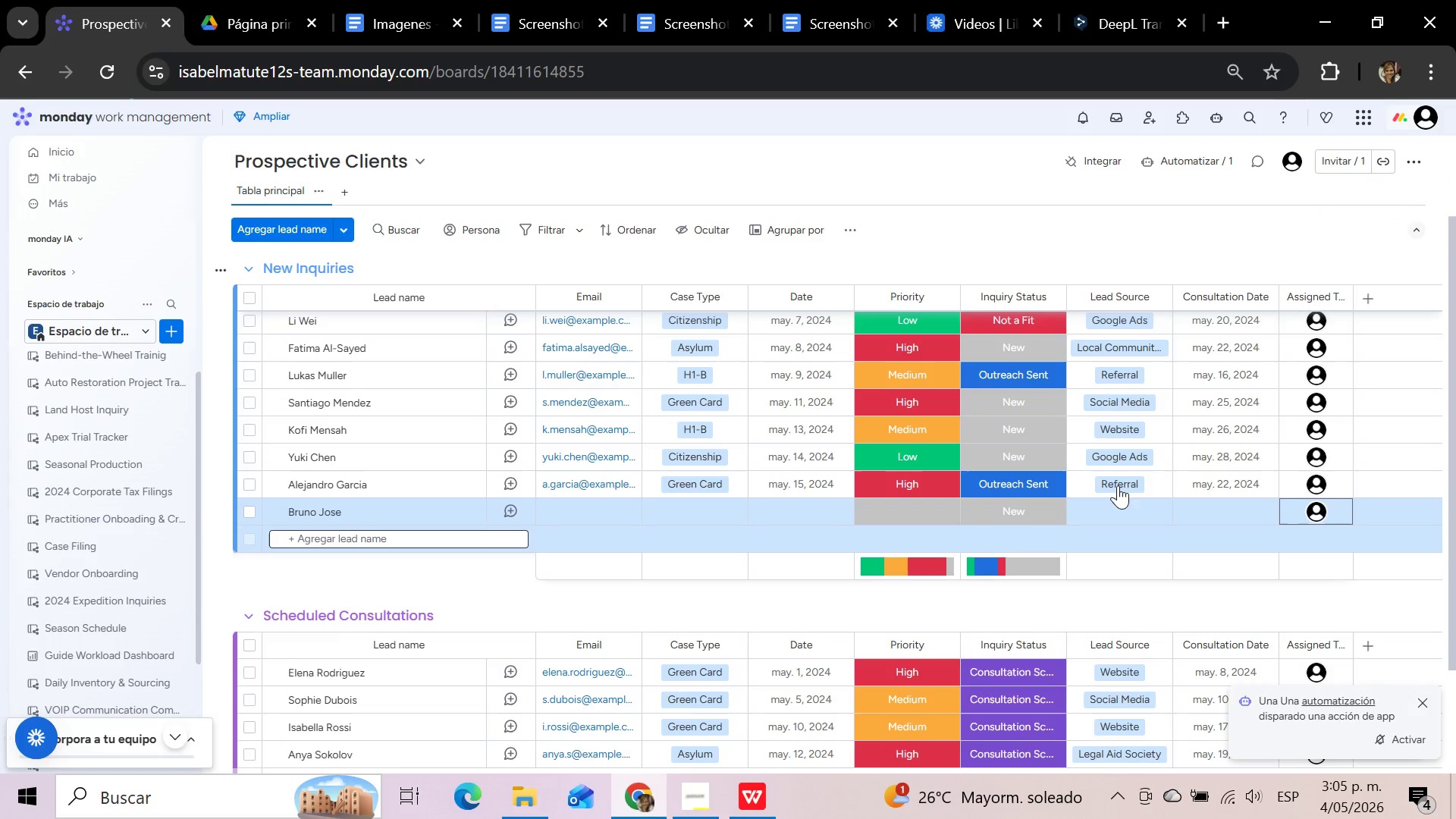 
left_click([902, 513])
 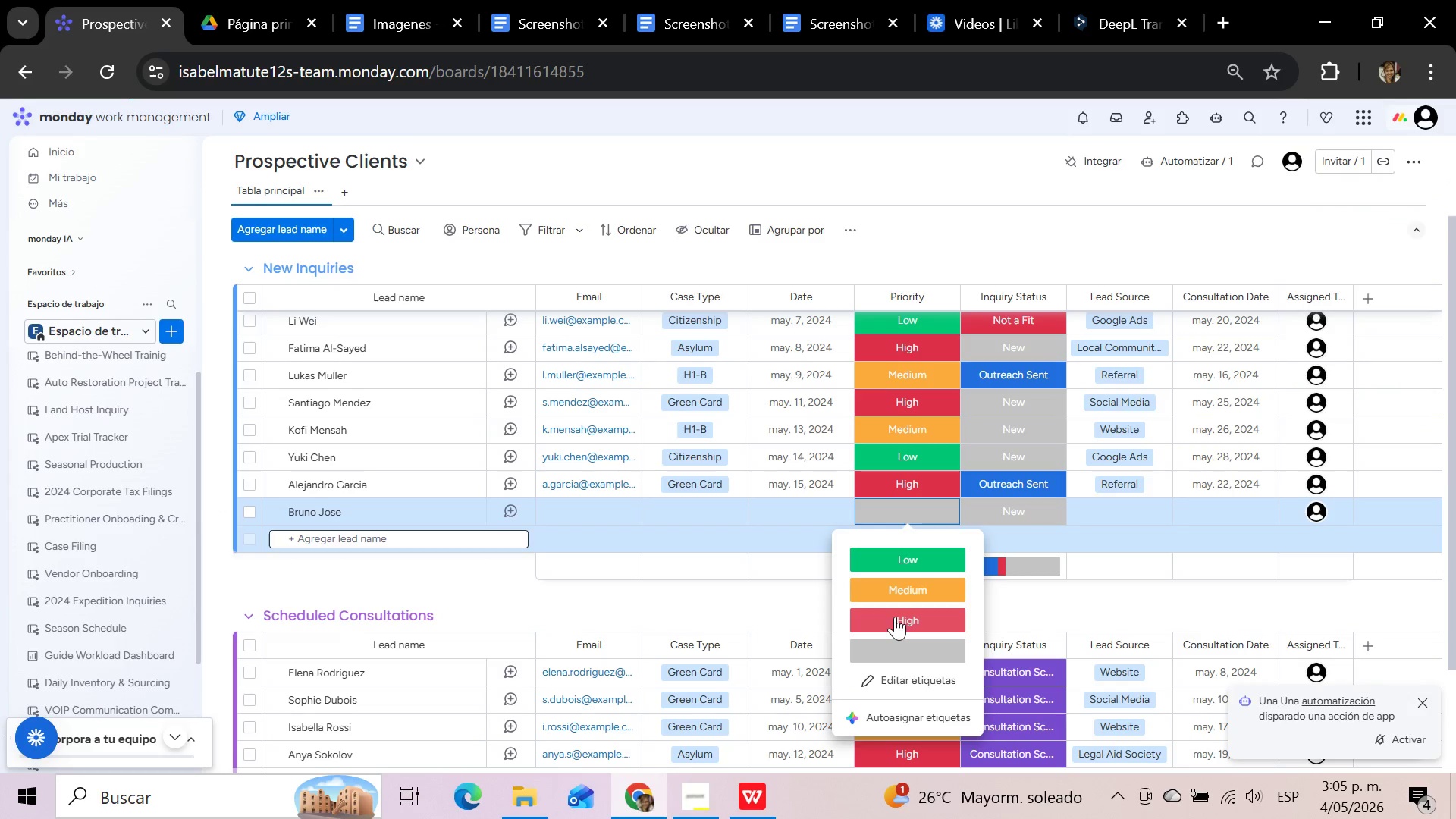 
left_click([895, 617])
 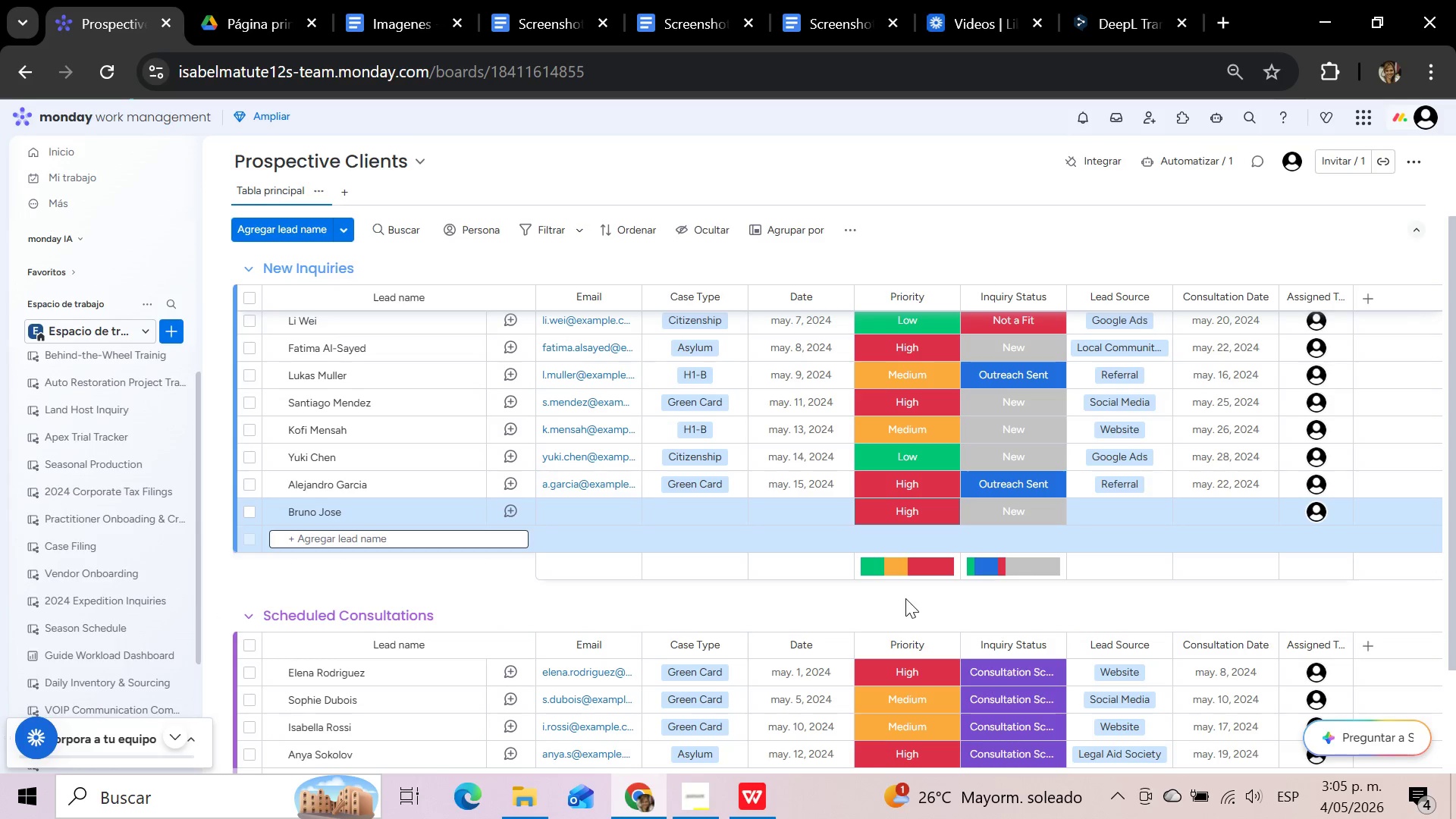 
wait(16.66)
 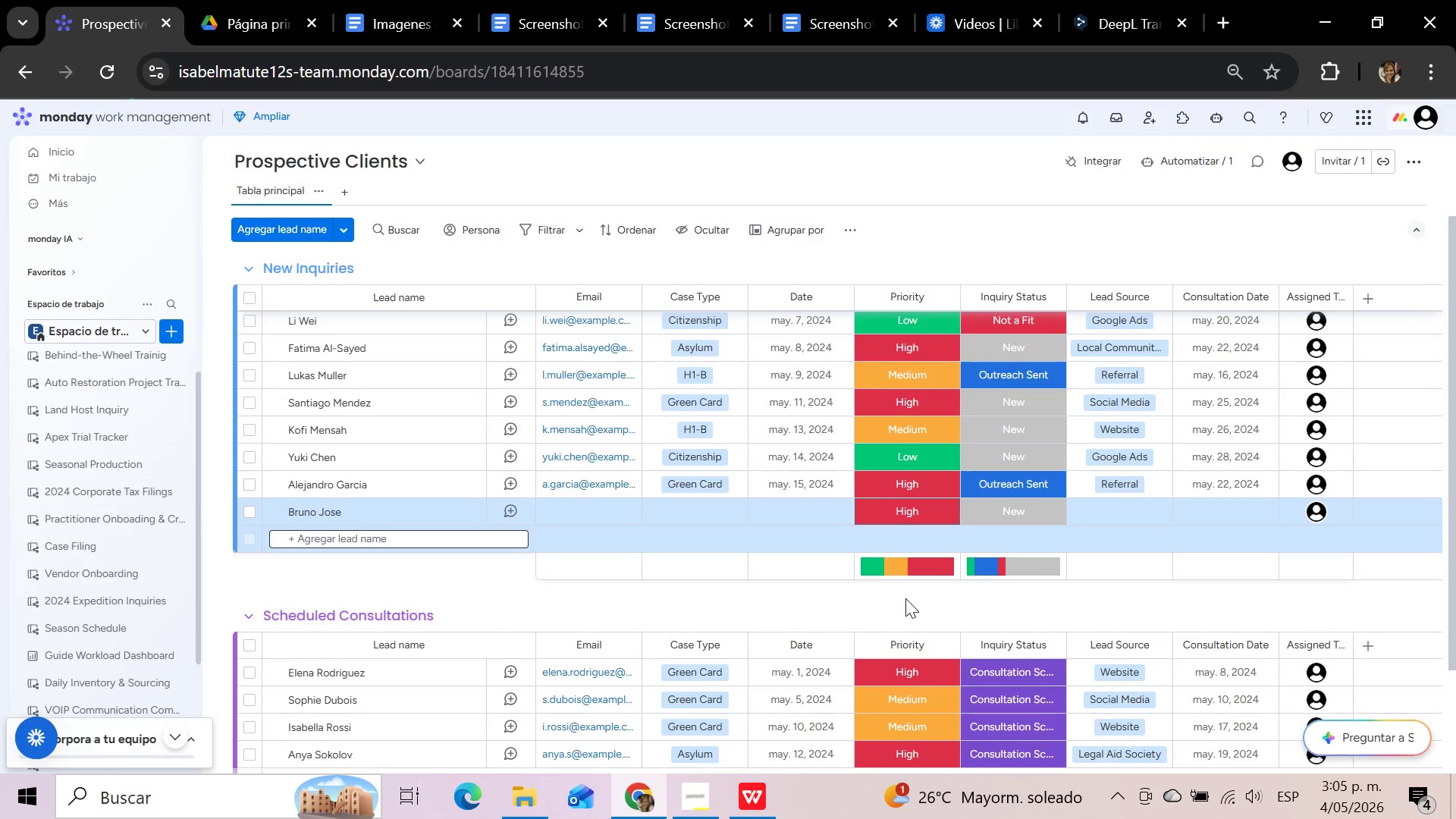 
left_click([1199, 165])
 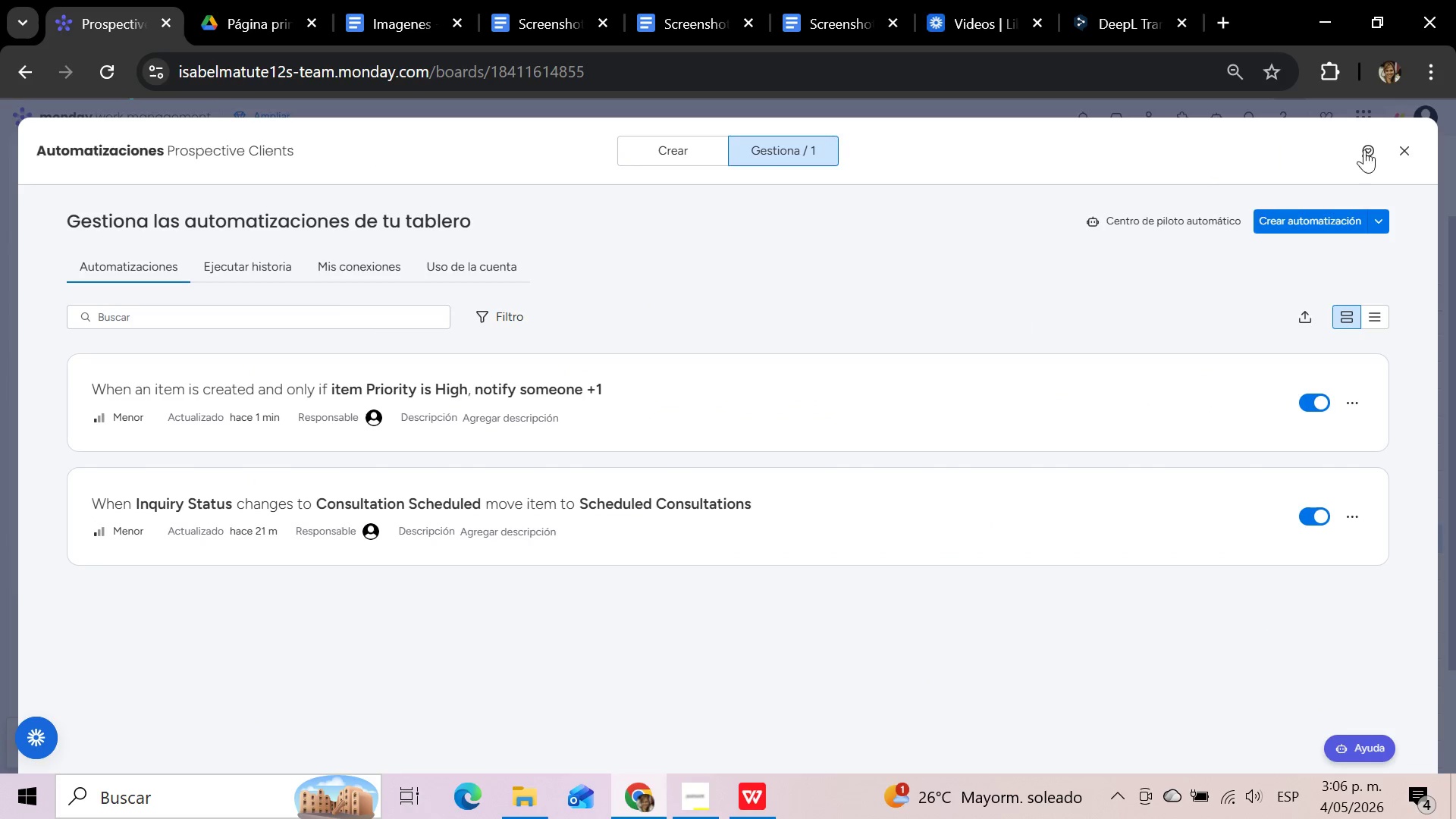 
wait(6.41)
 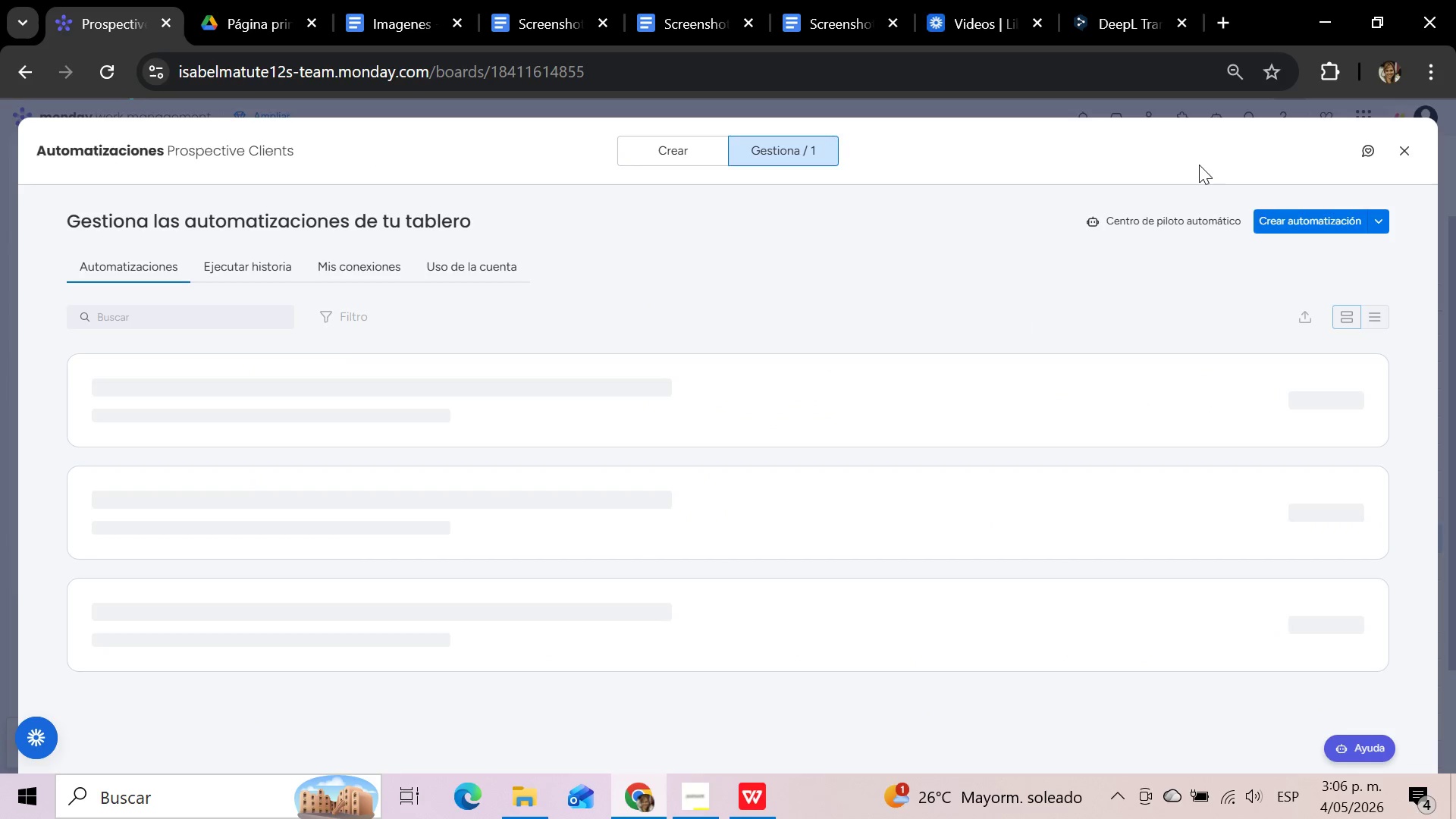 
left_click([1408, 156])
 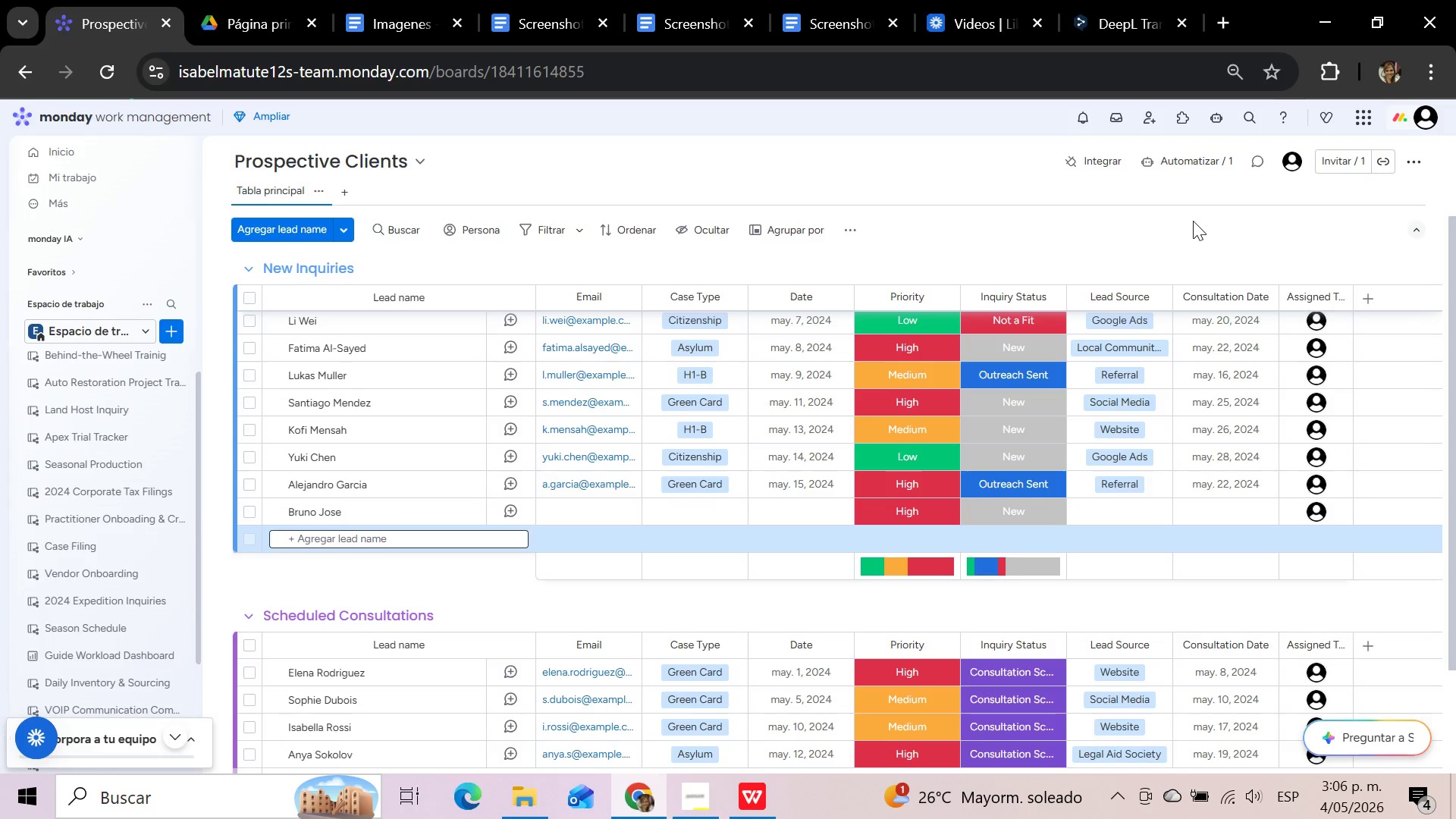 
wait(6.72)
 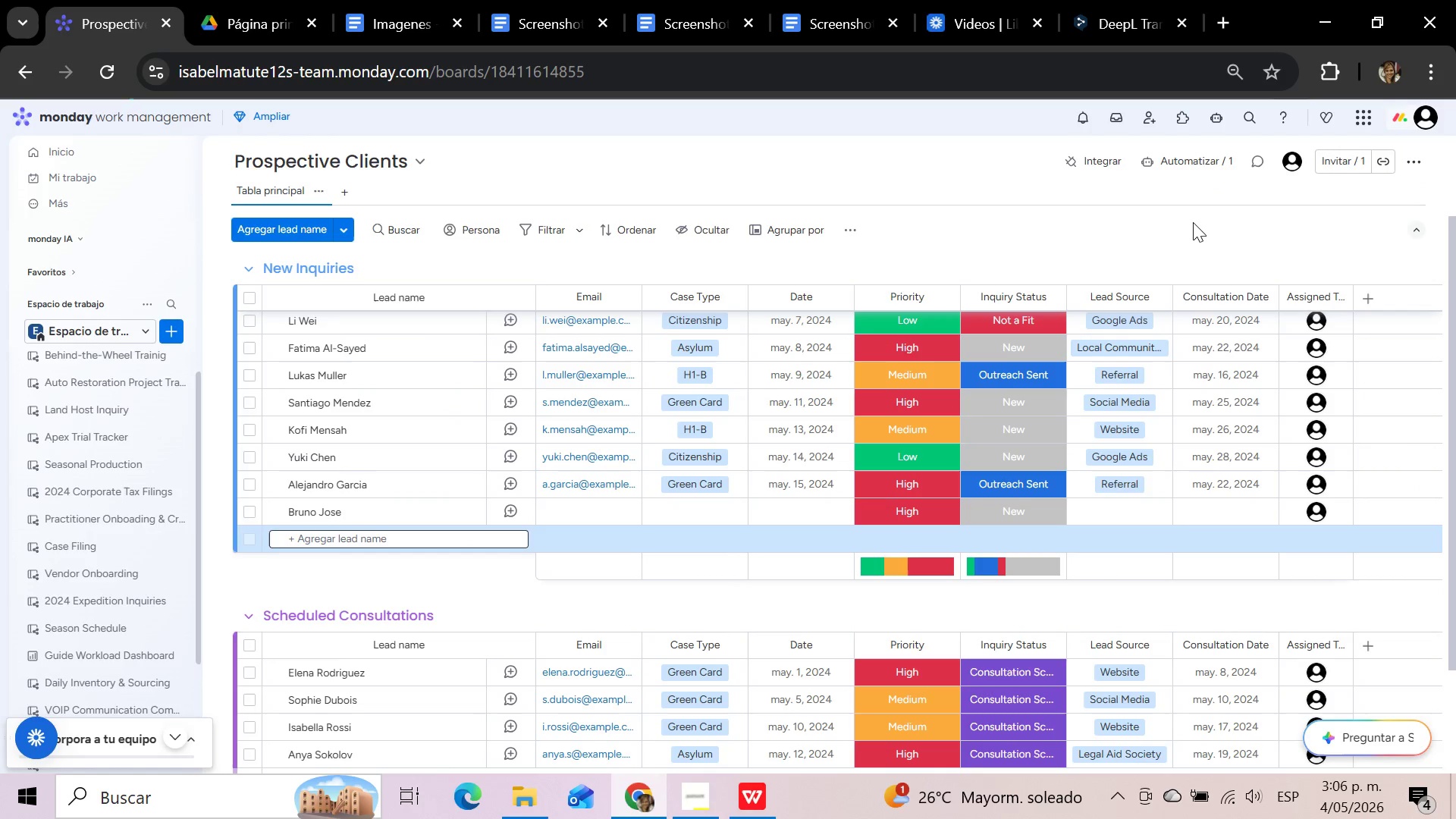 
mouse_move([1322, 498])
 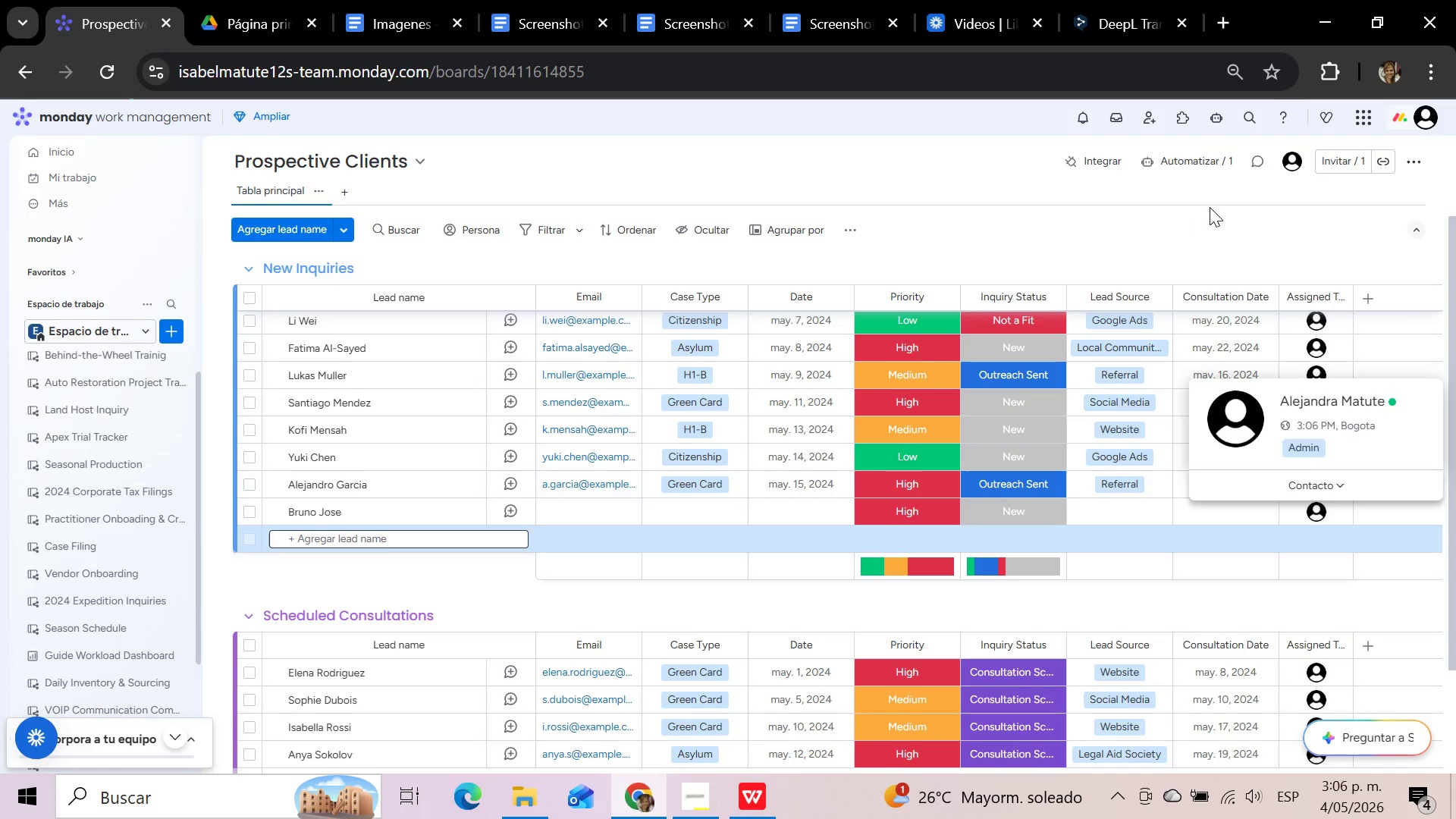 
left_click([1197, 230])
 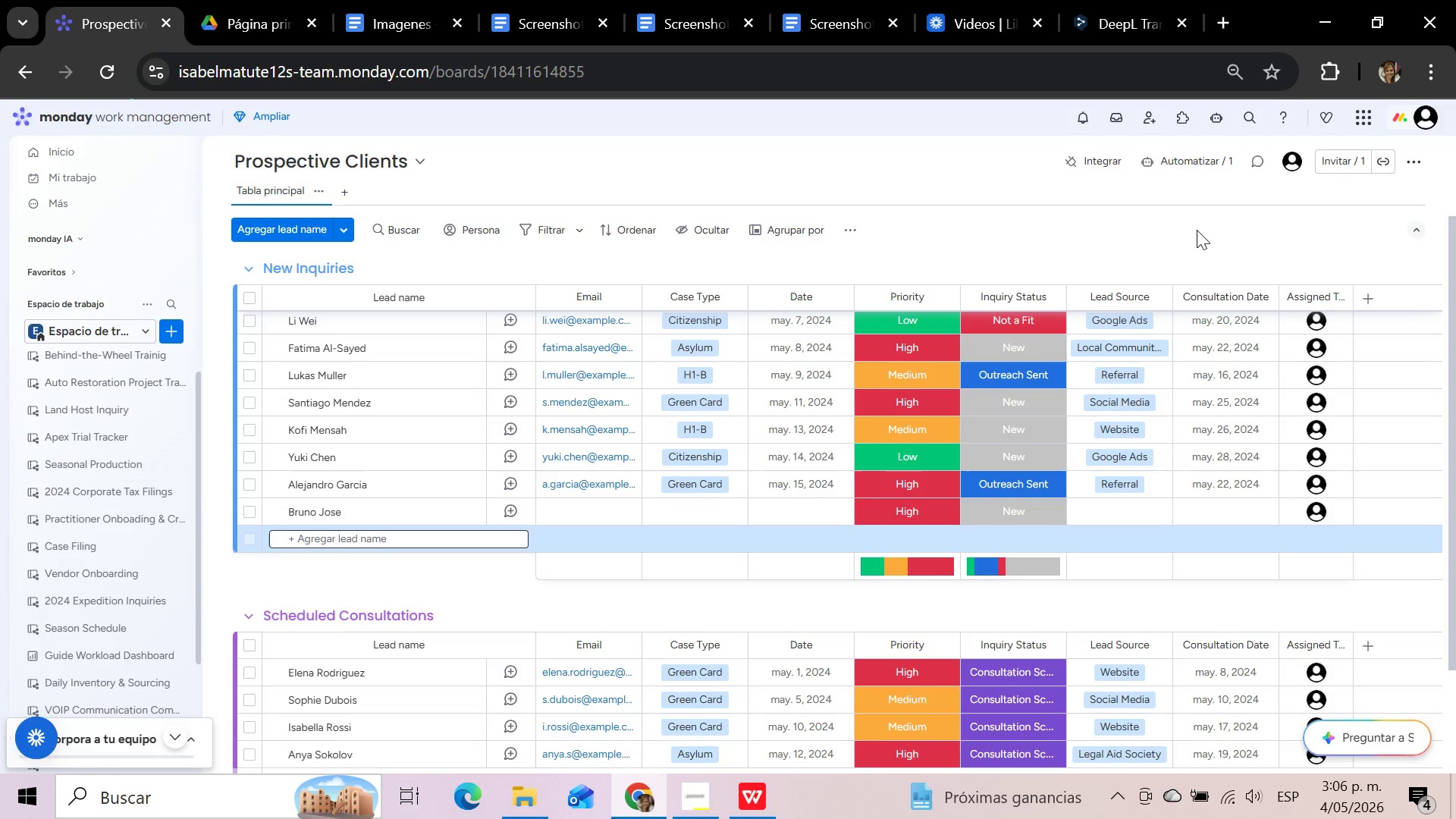 
wait(19.28)
 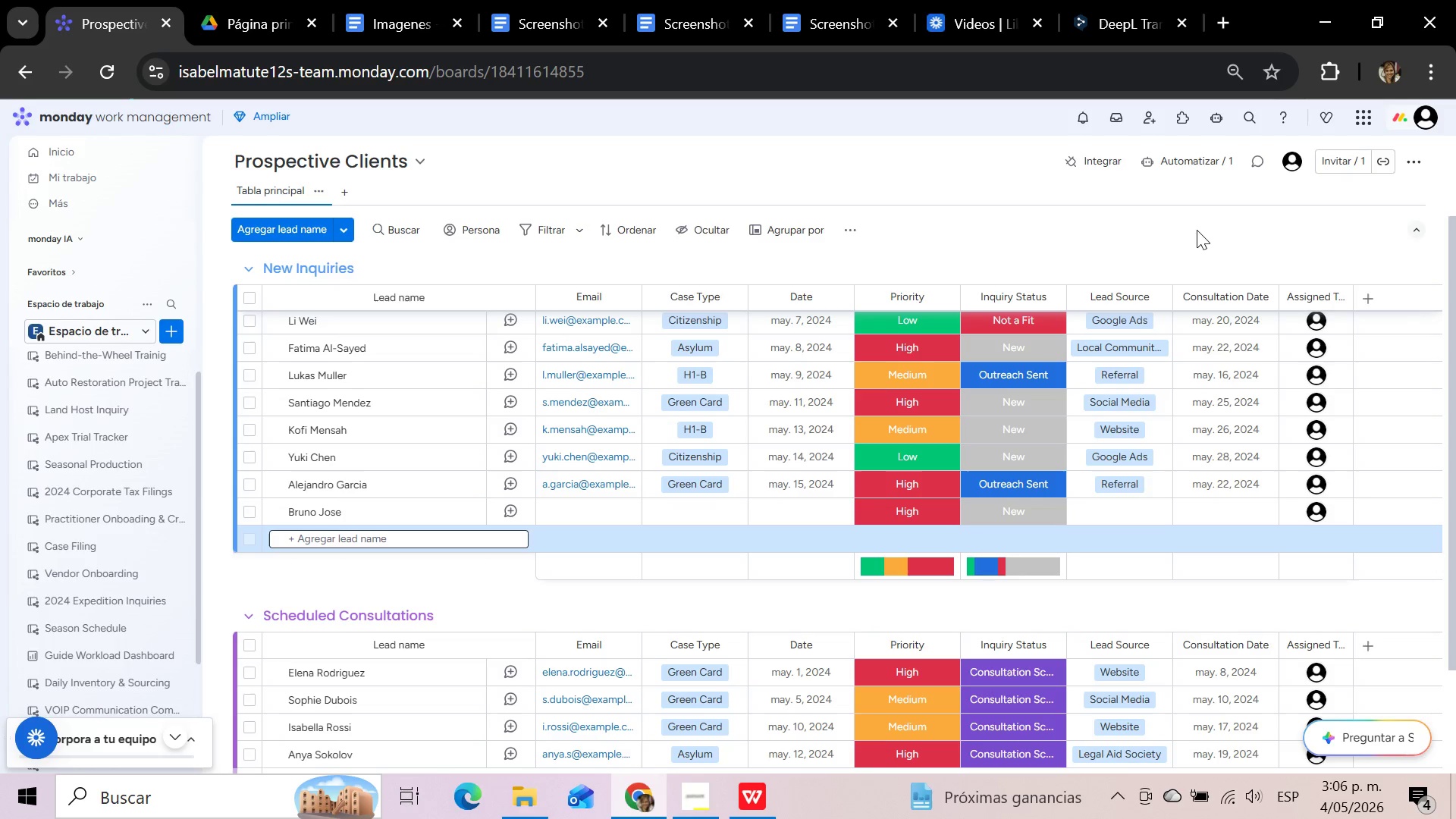 
left_click([1087, 113])
 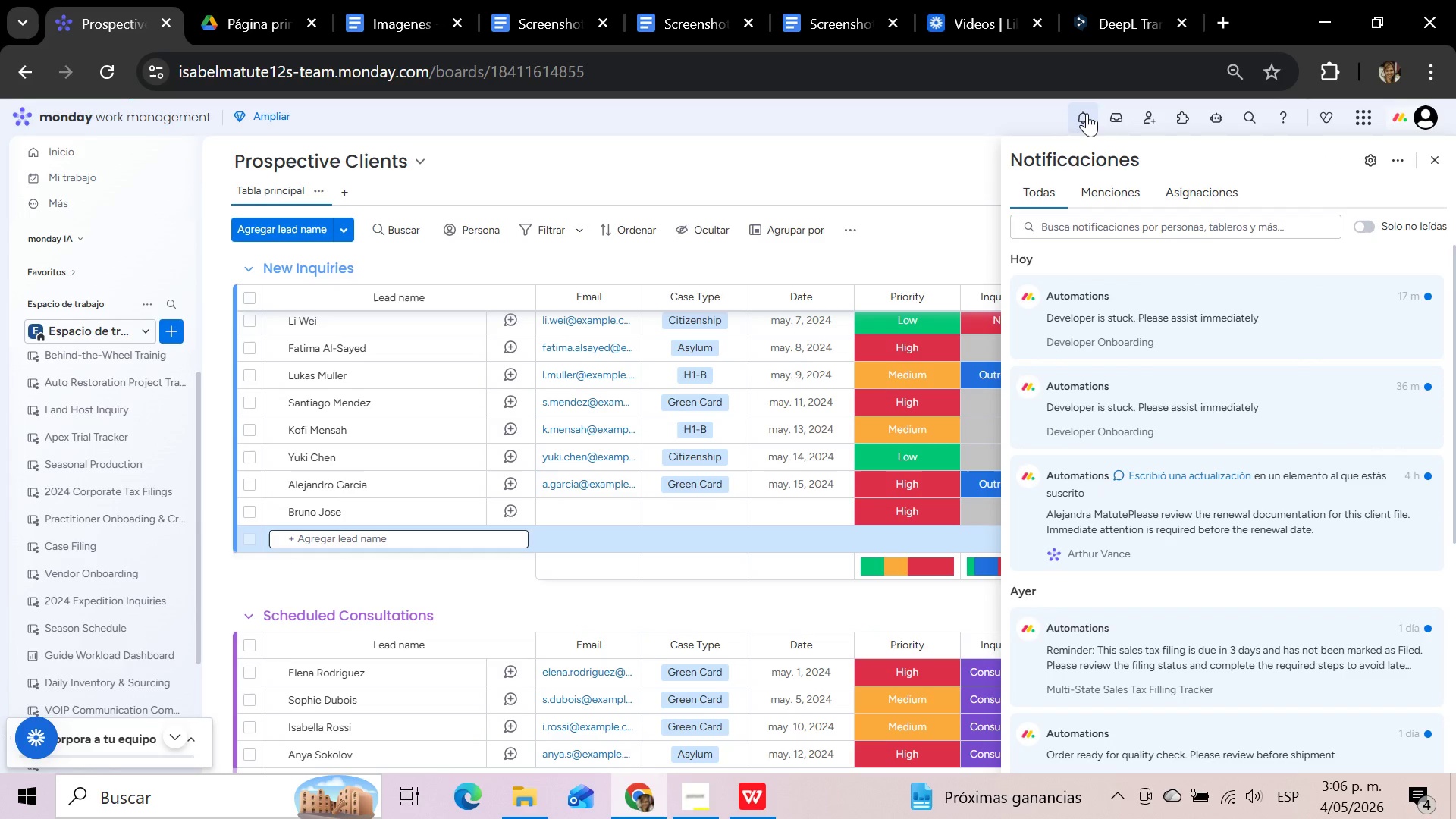 
left_click([1087, 113])
 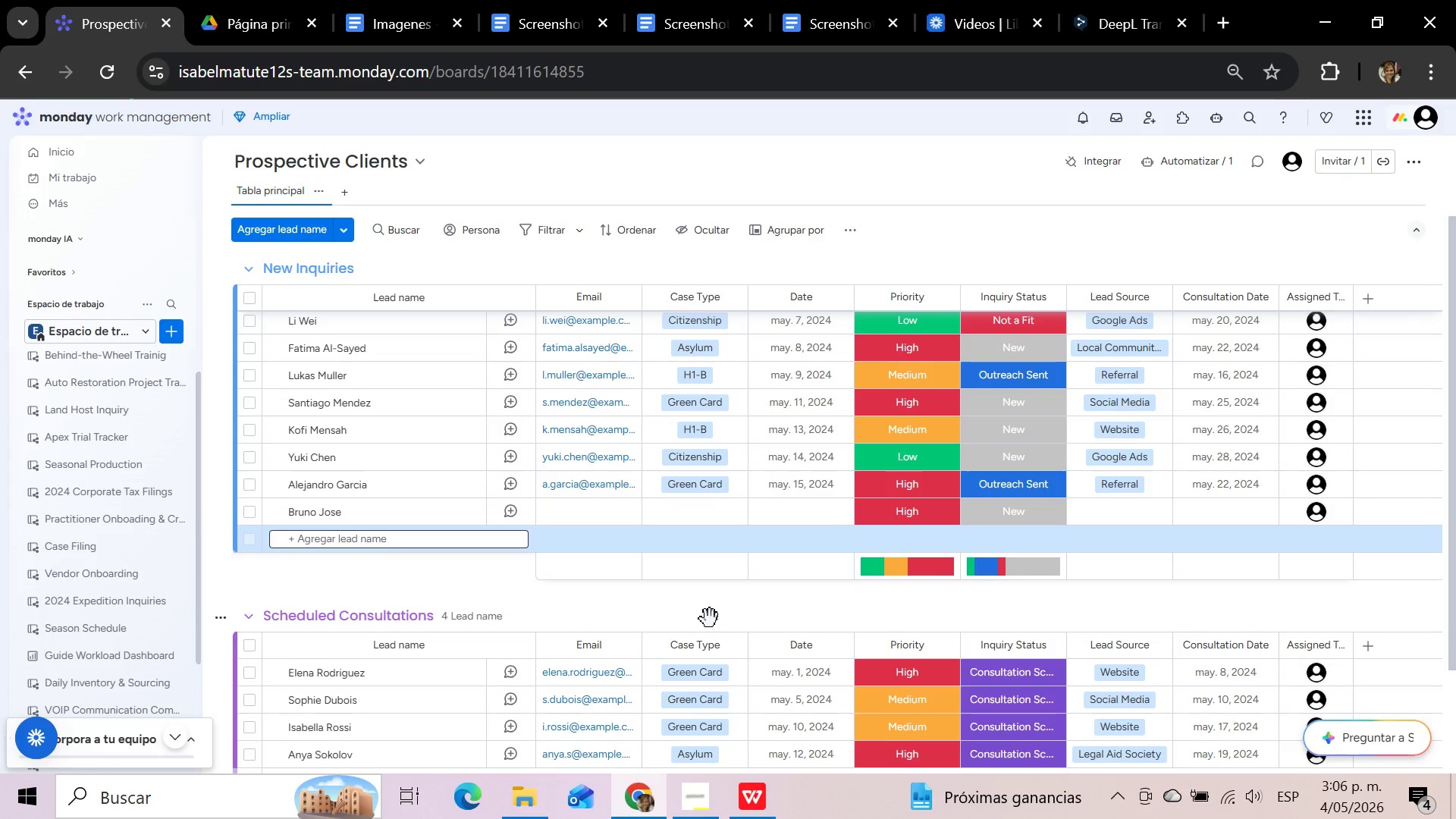 
wait(17.59)
 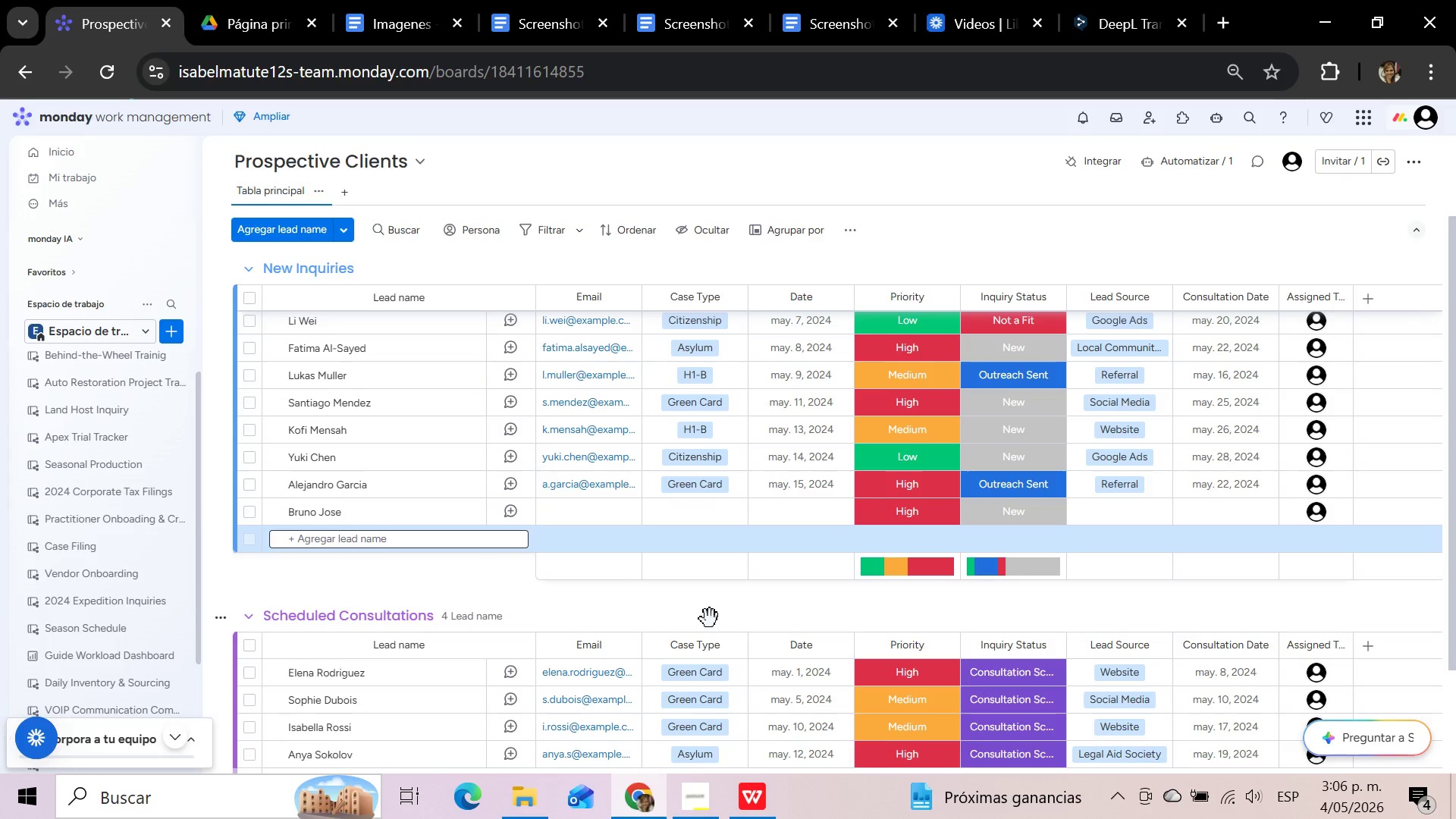 
scroll: coordinate [1455, 315], scroll_direction: down, amount: 2.0
 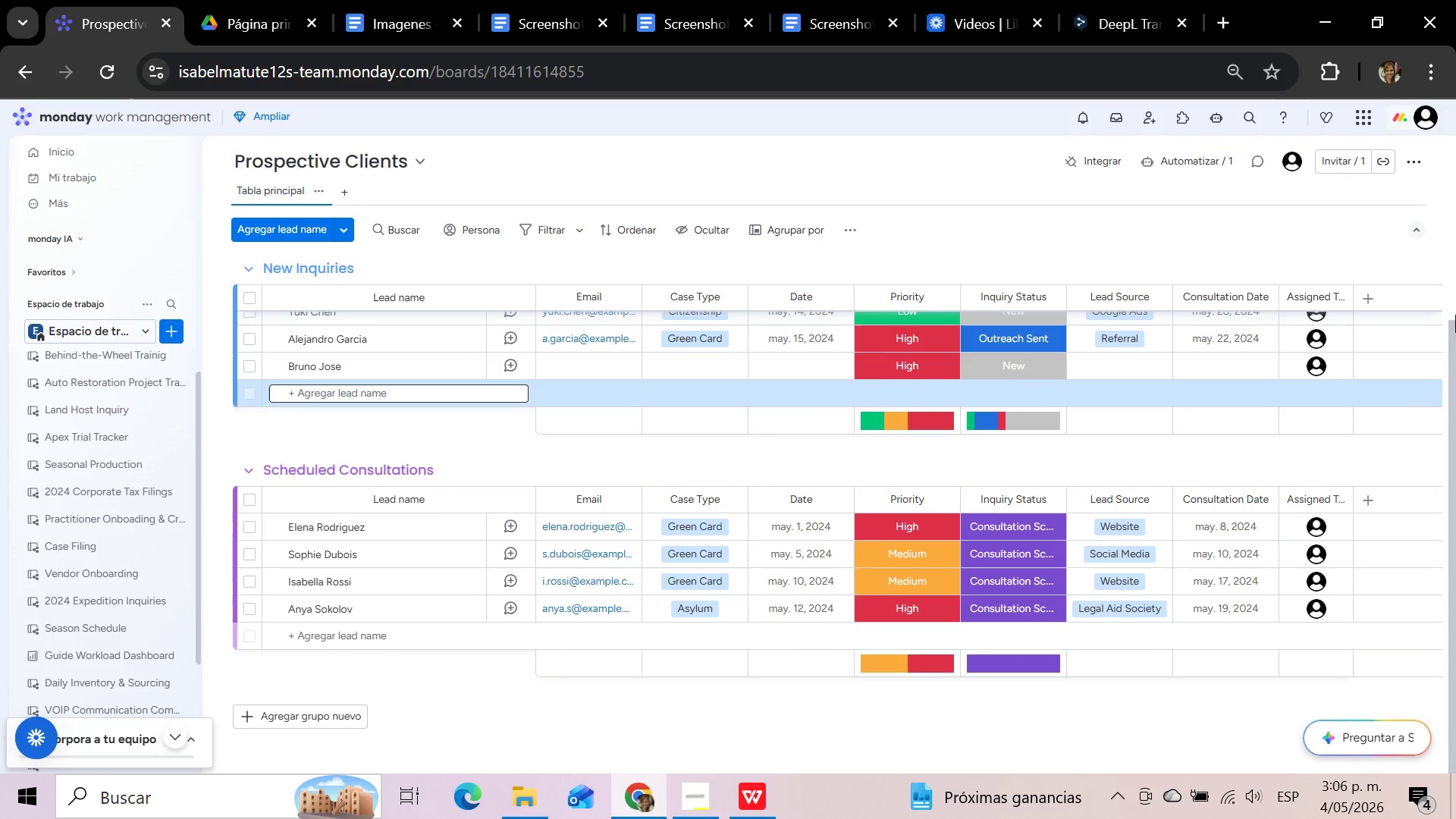 
scroll: coordinate [1455, 315], scroll_direction: up, amount: 2.0
 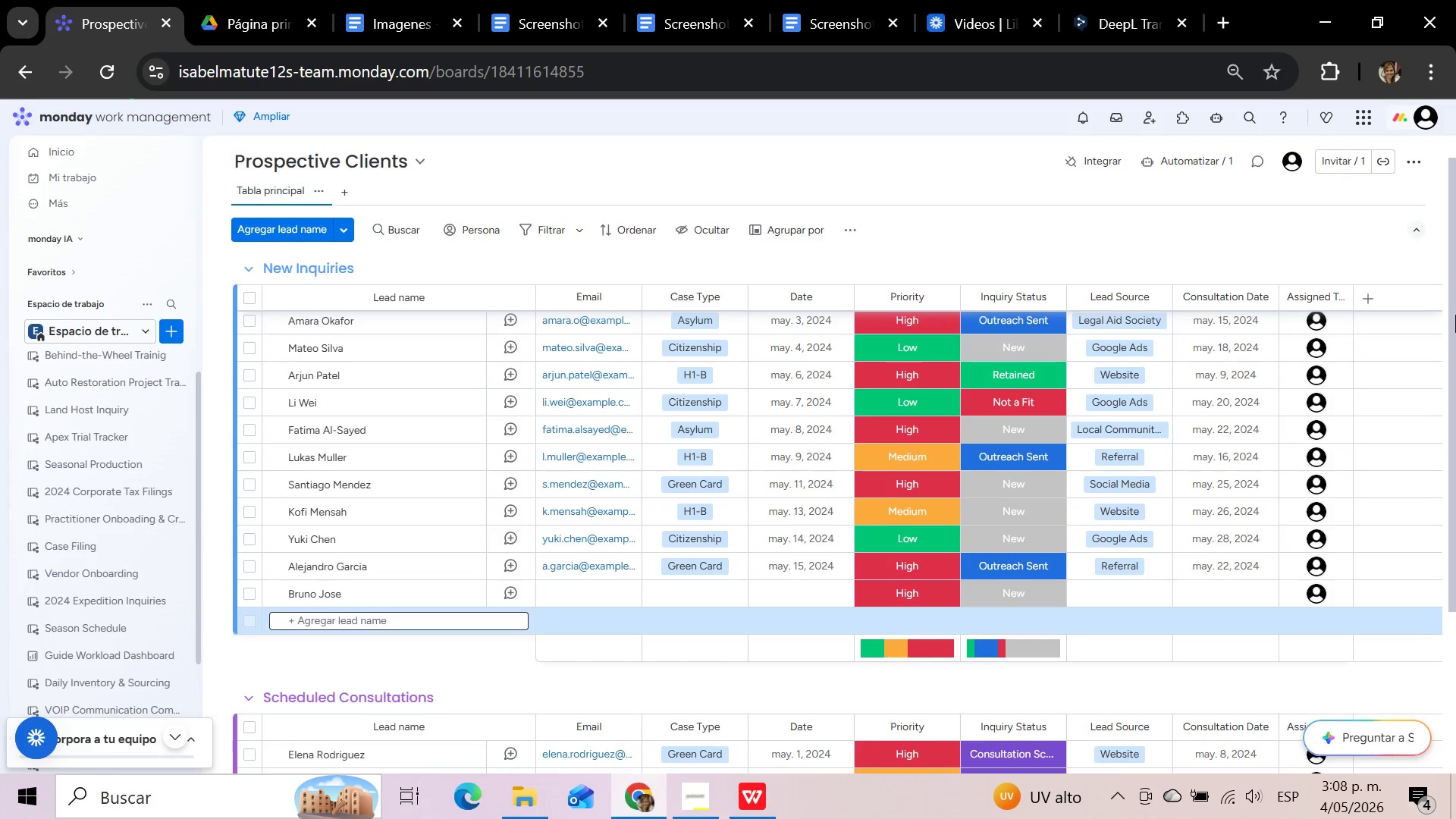 
wait(105.31)
 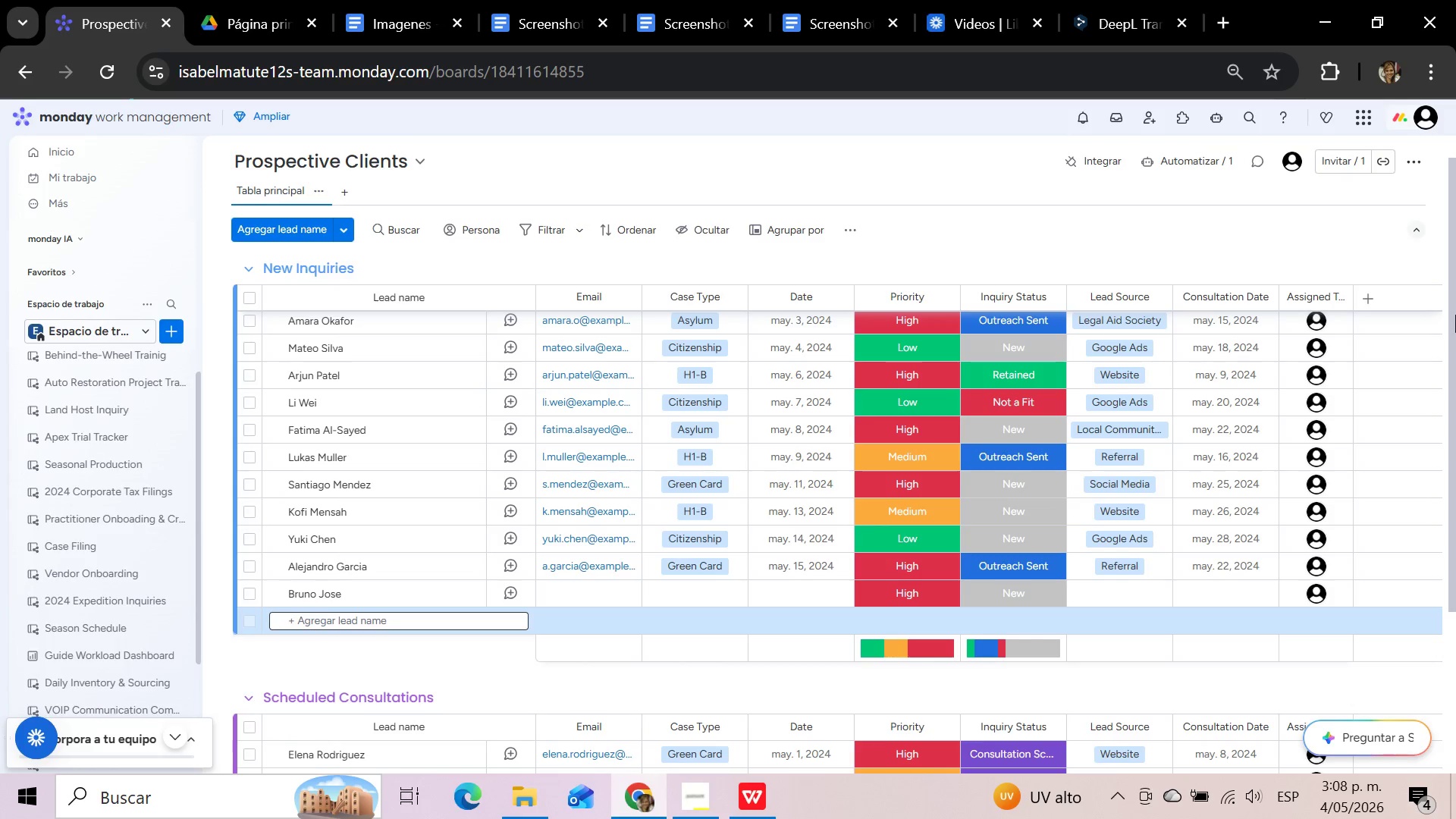 
left_click([246, 595])
 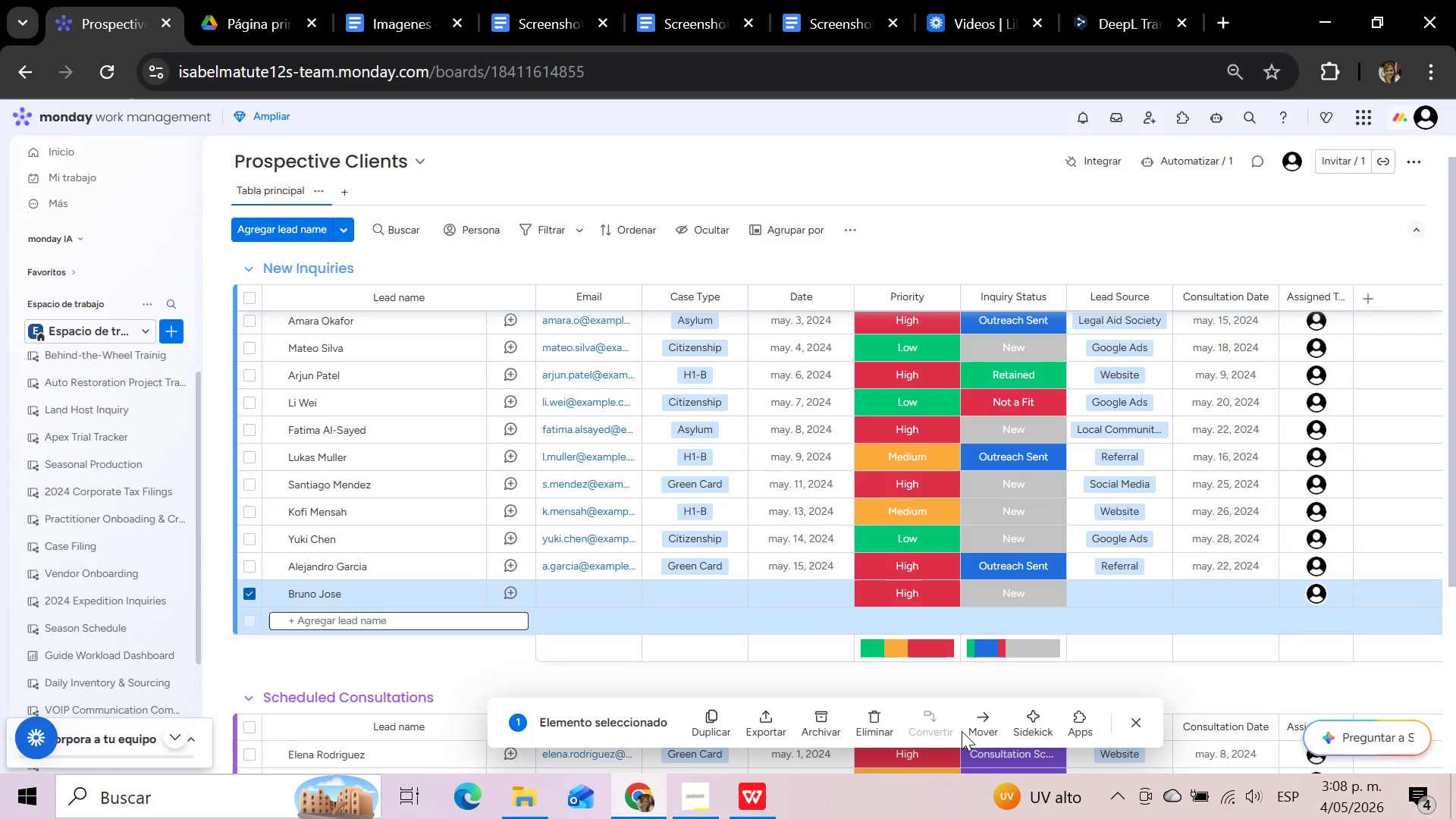 
left_click([880, 730])
 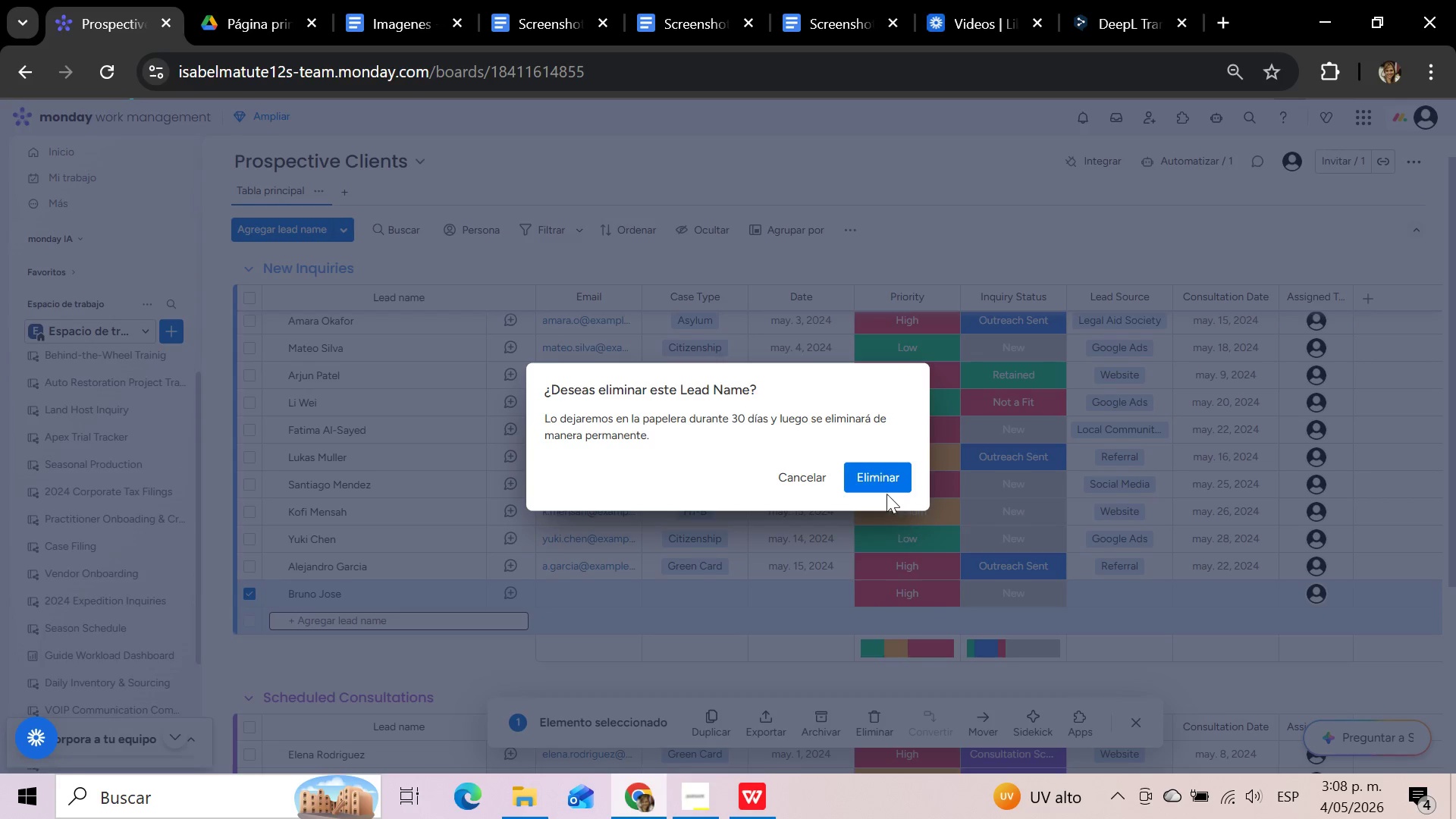 
left_click([878, 467])
 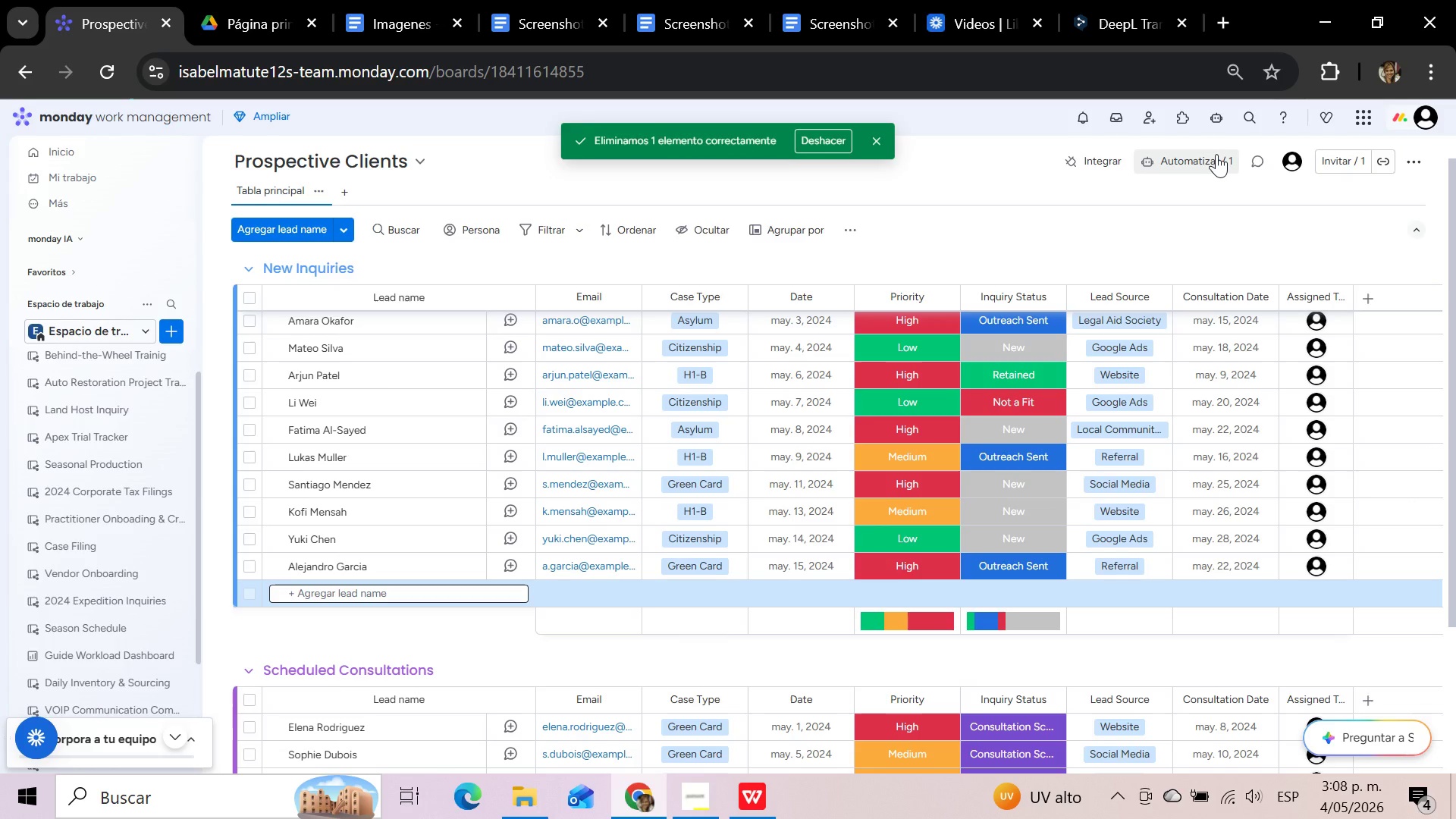 
left_click([1216, 154])
 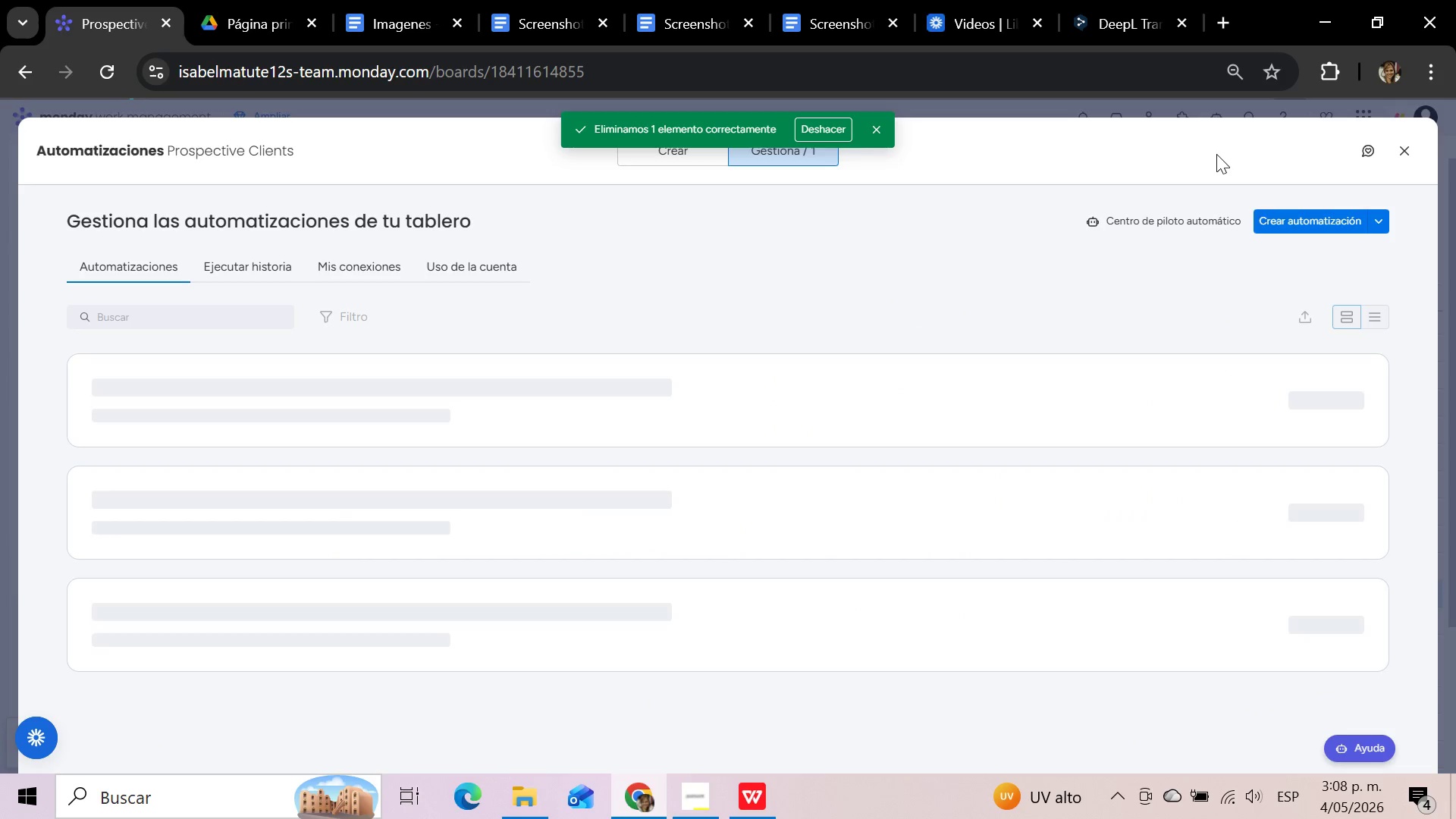 
mouse_move([1289, 393])
 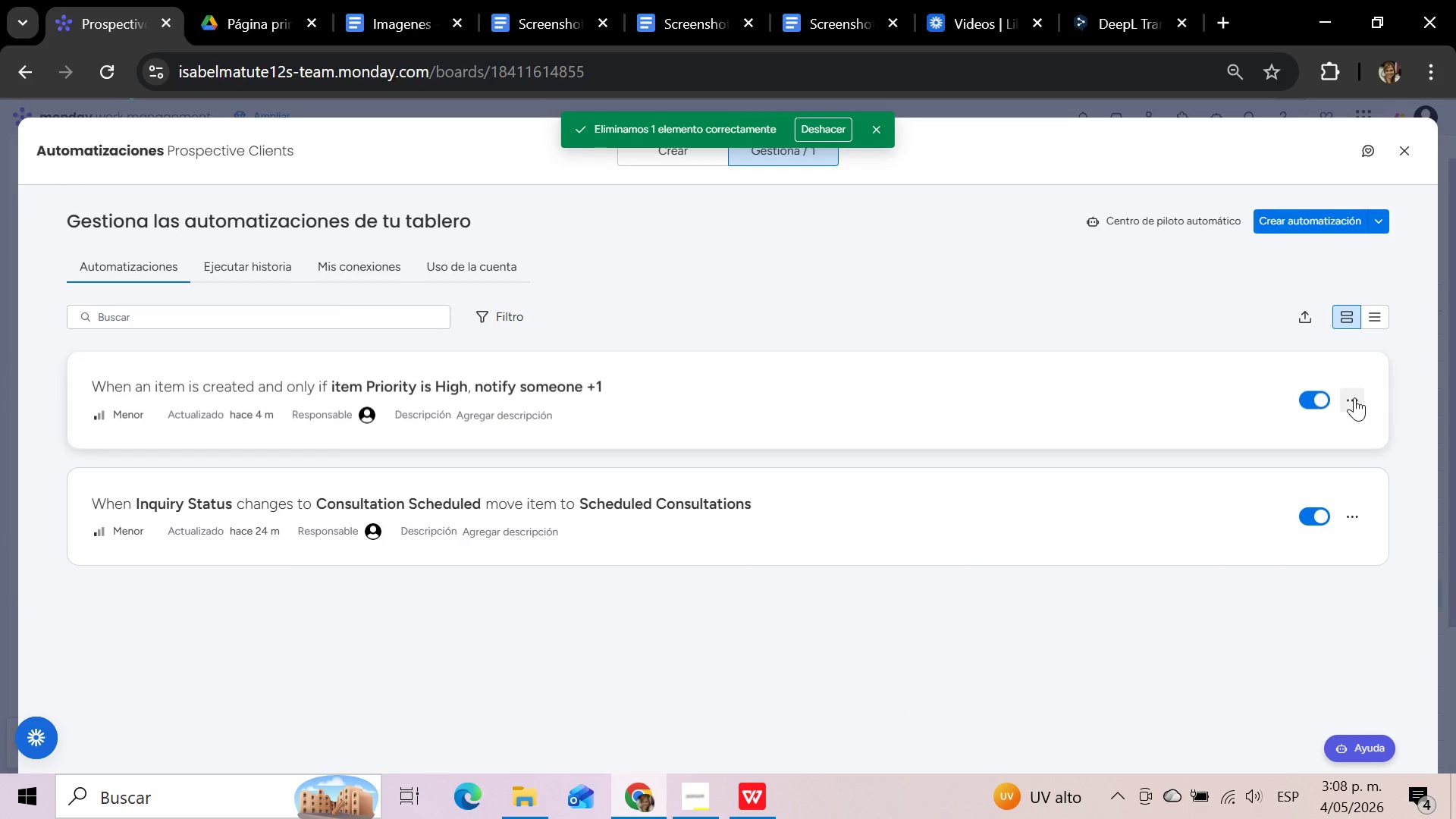 
left_click([1354, 397])
 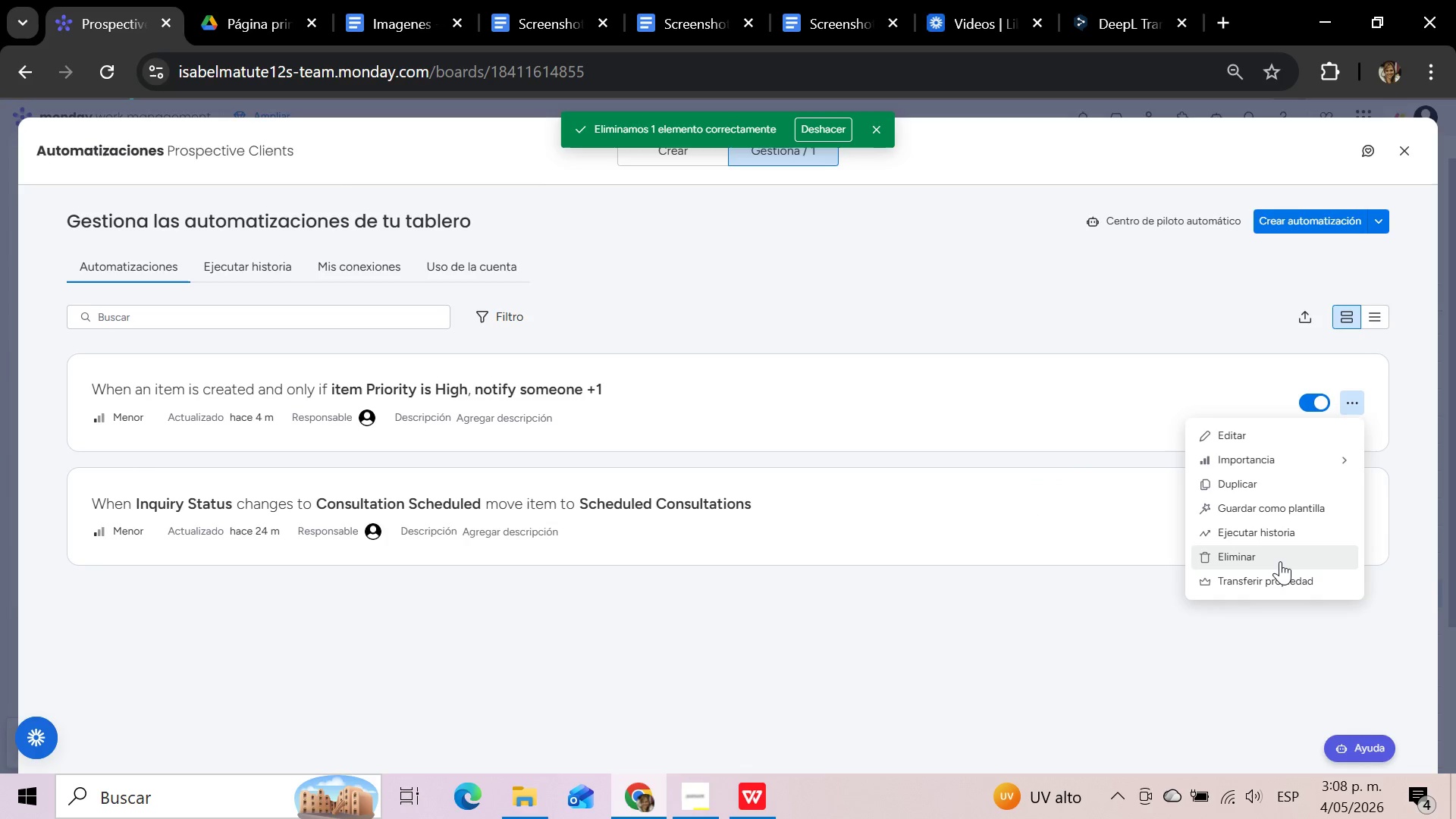 
left_click([1280, 561])
 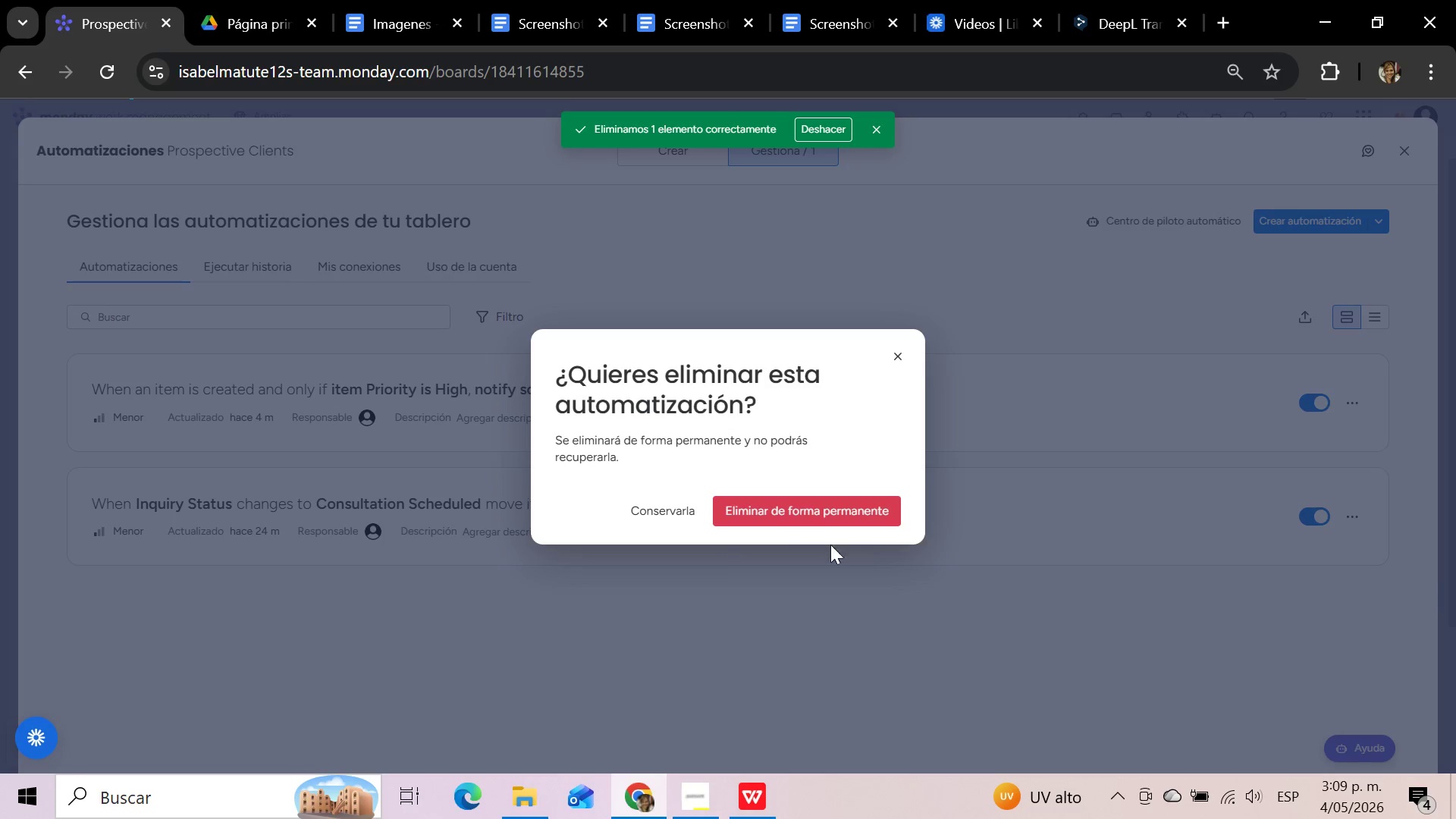 
left_click([793, 519])
 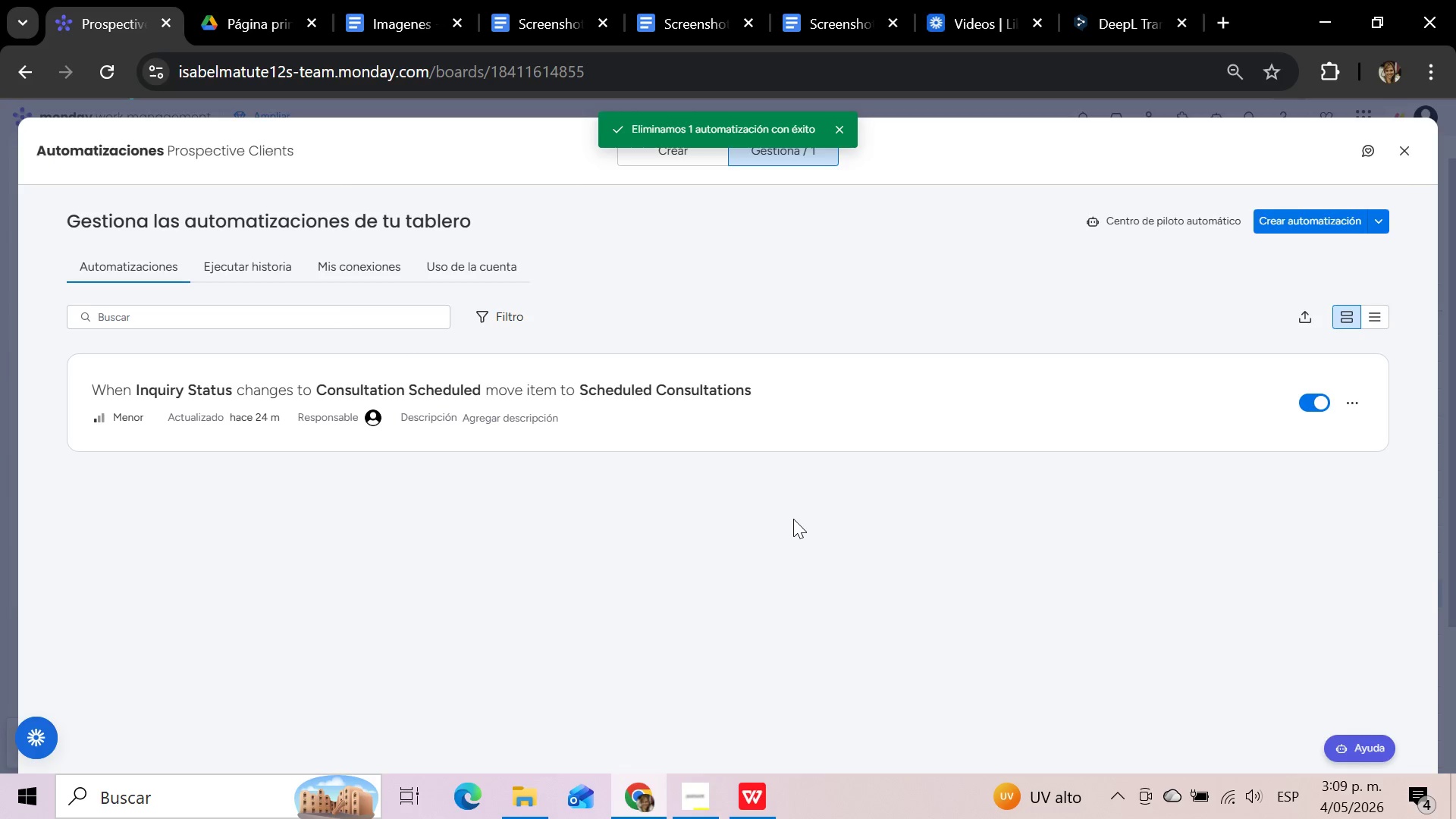 
left_click([680, 152])
 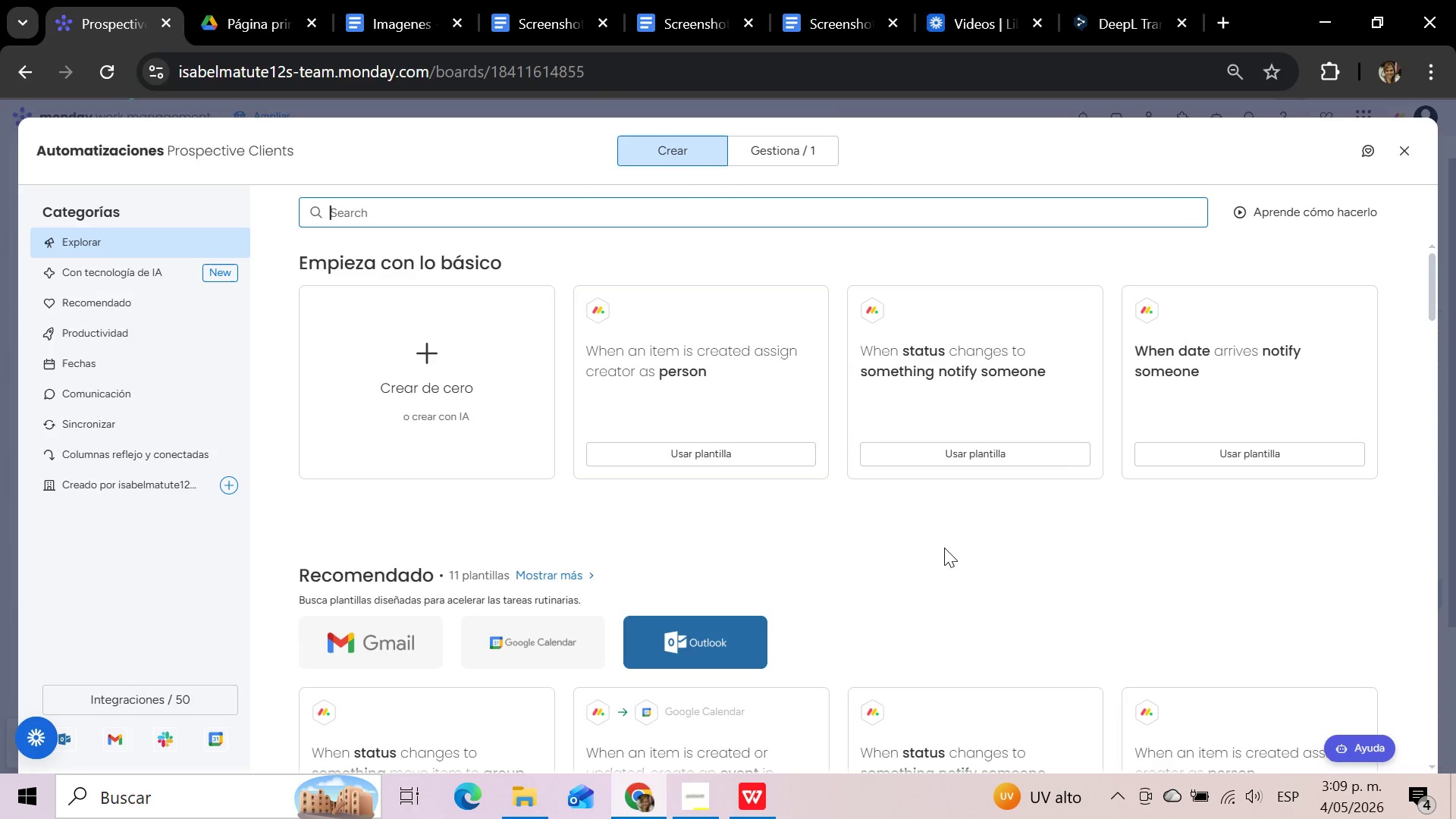 
wait(5.56)
 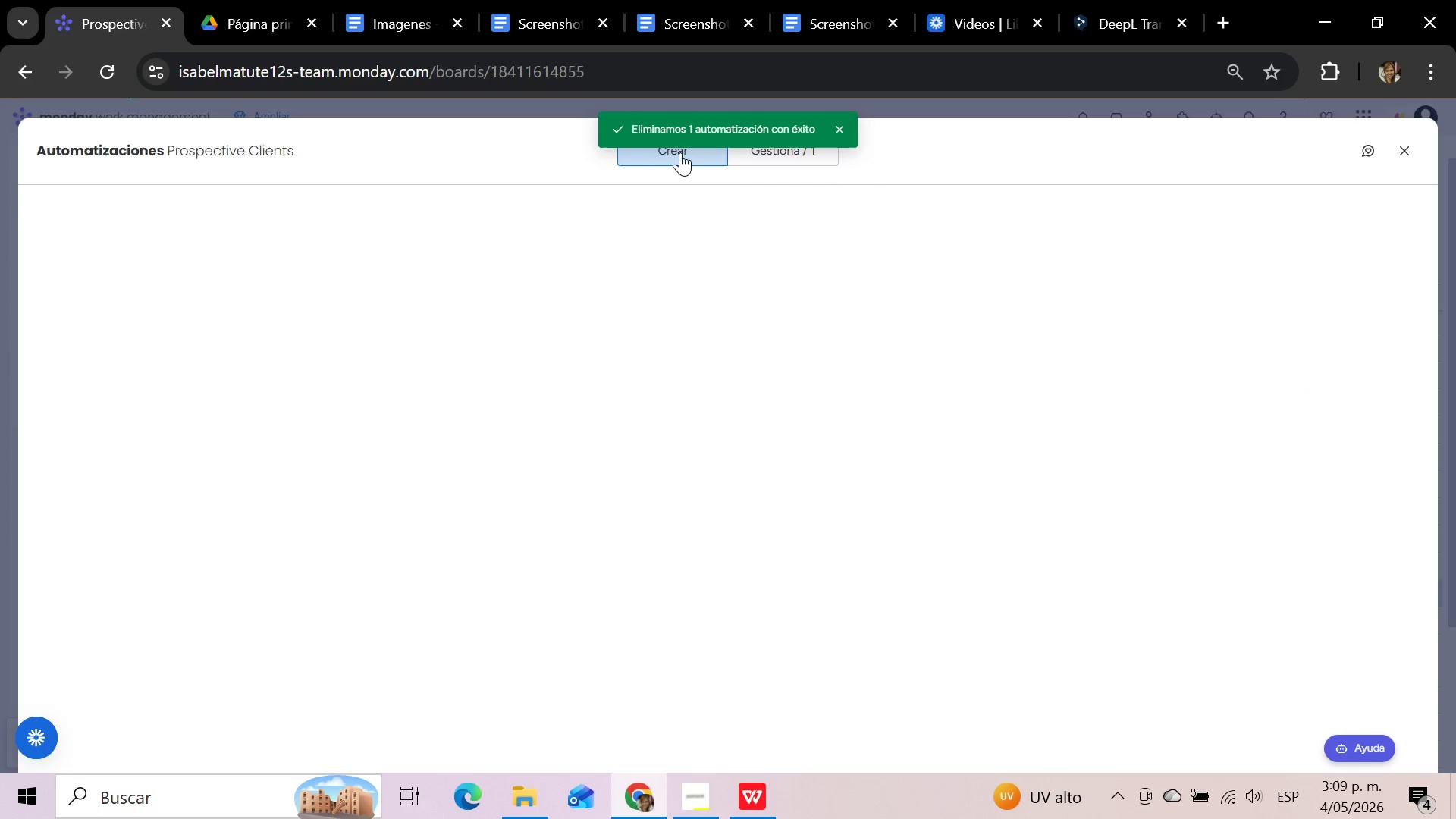 
scroll: coordinate [944, 548], scroll_direction: down, amount: 1.0
 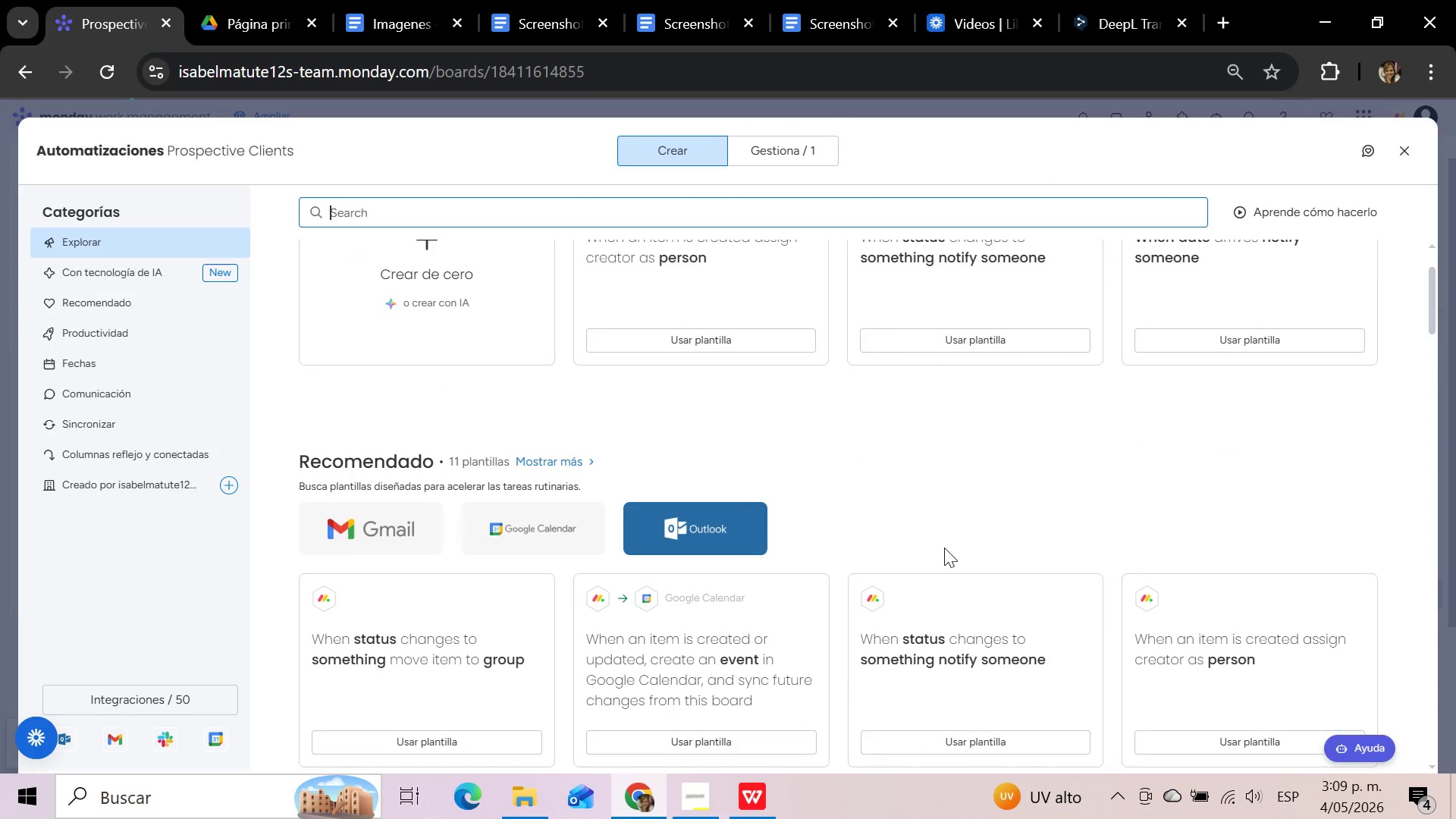 
left_click([536, 199])
 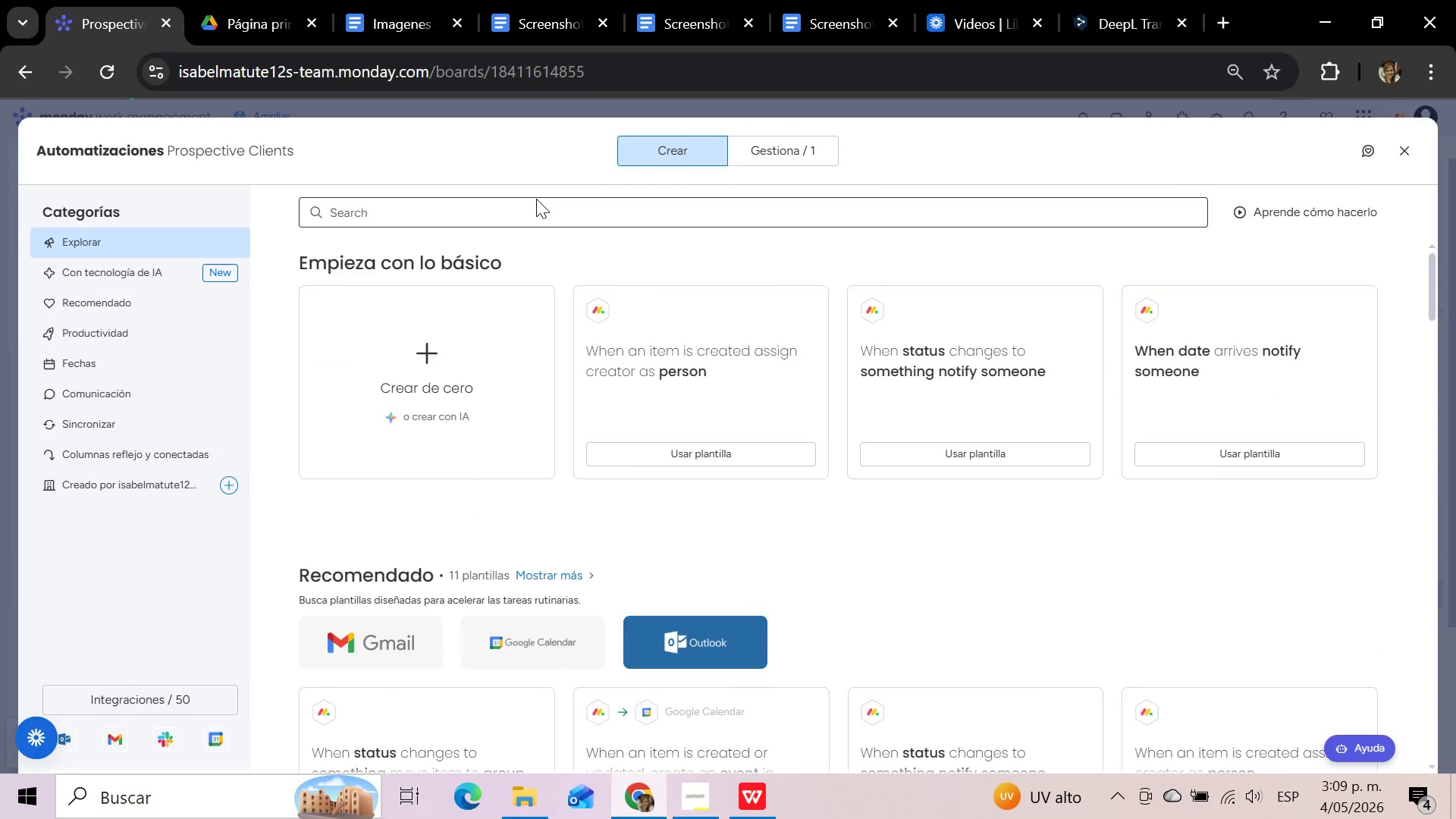 
scroll: coordinate [944, 548], scroll_direction: up, amount: 4.0
 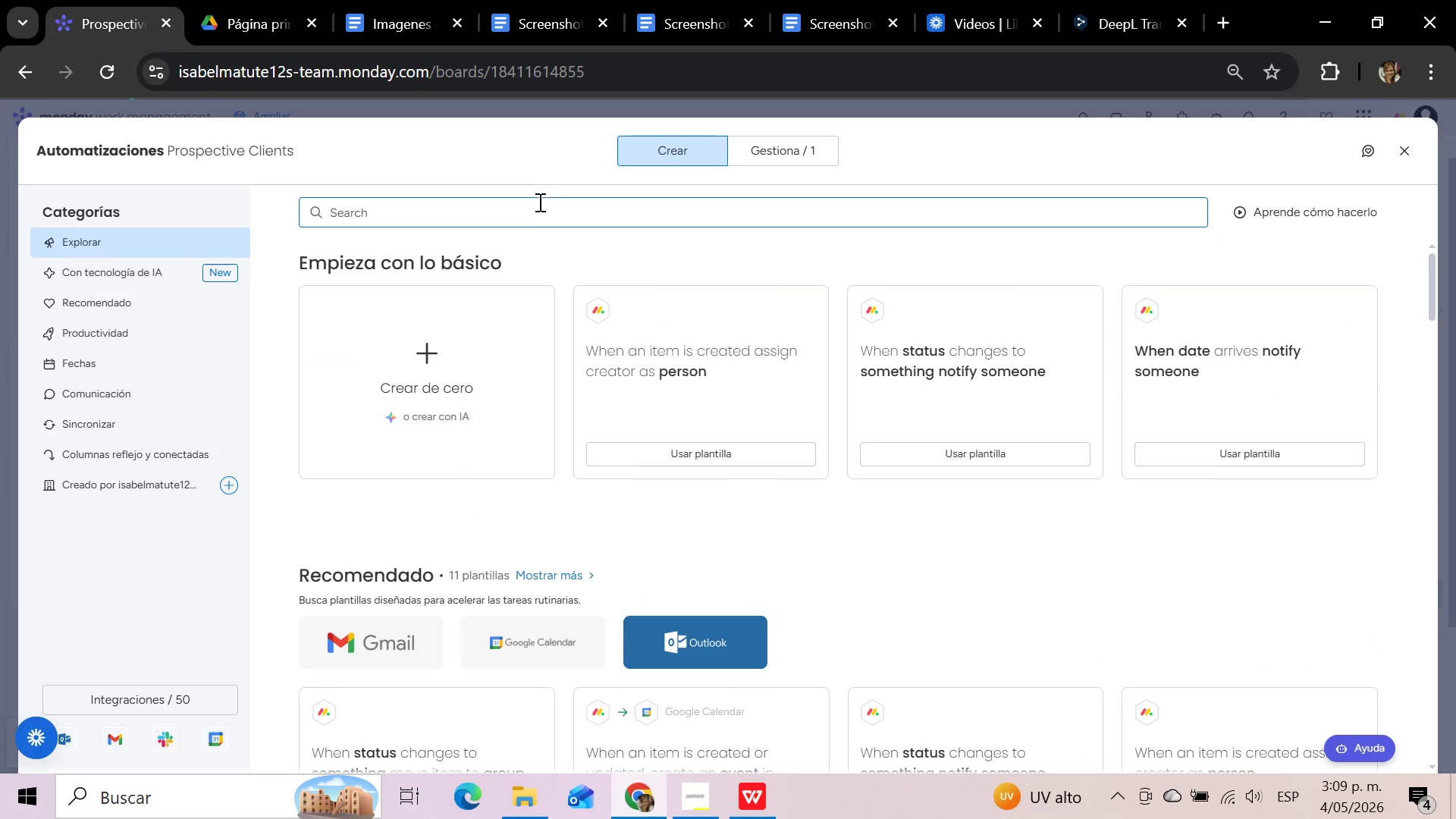 
type(item)
 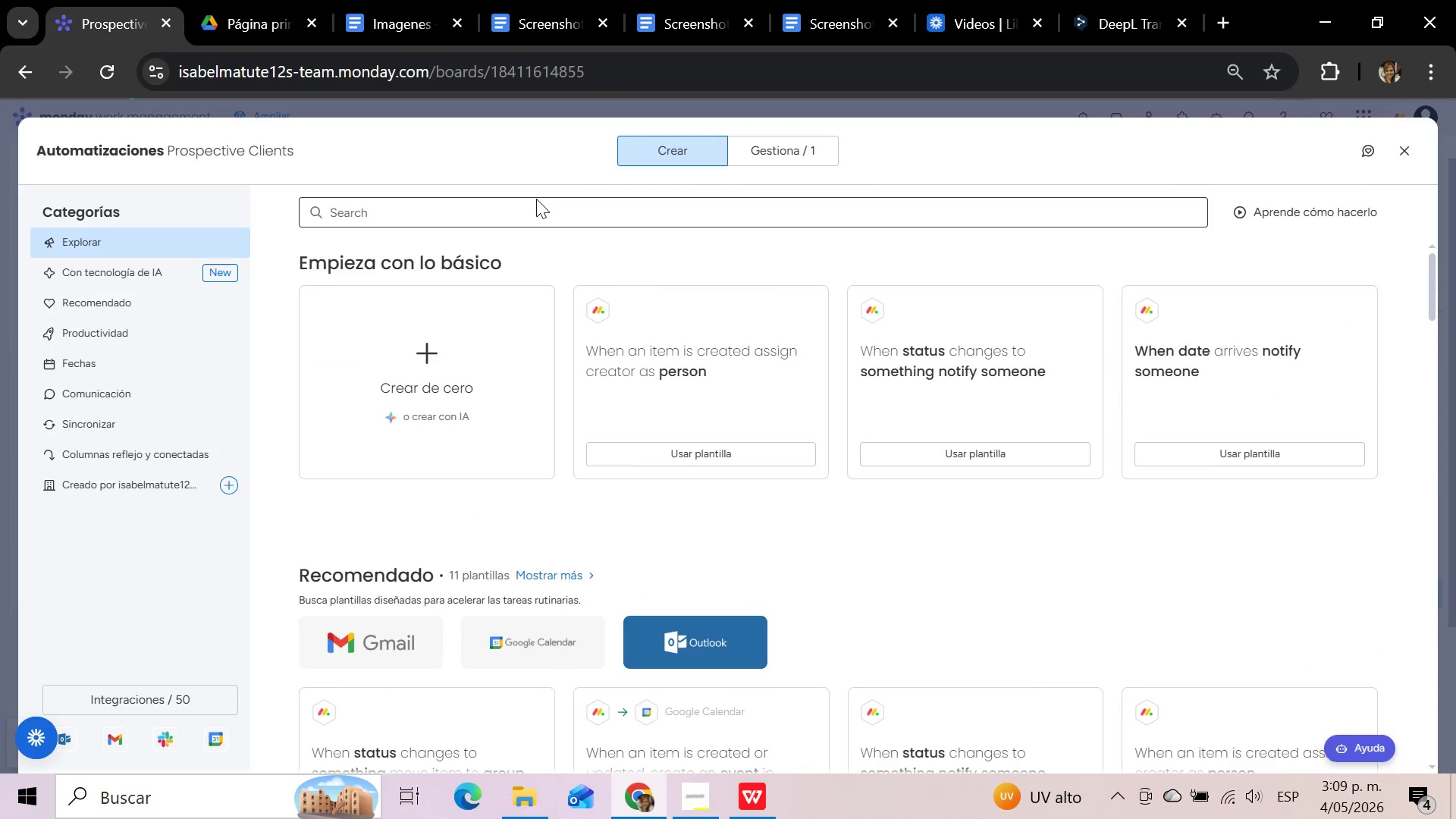 
left_click([532, 201])
 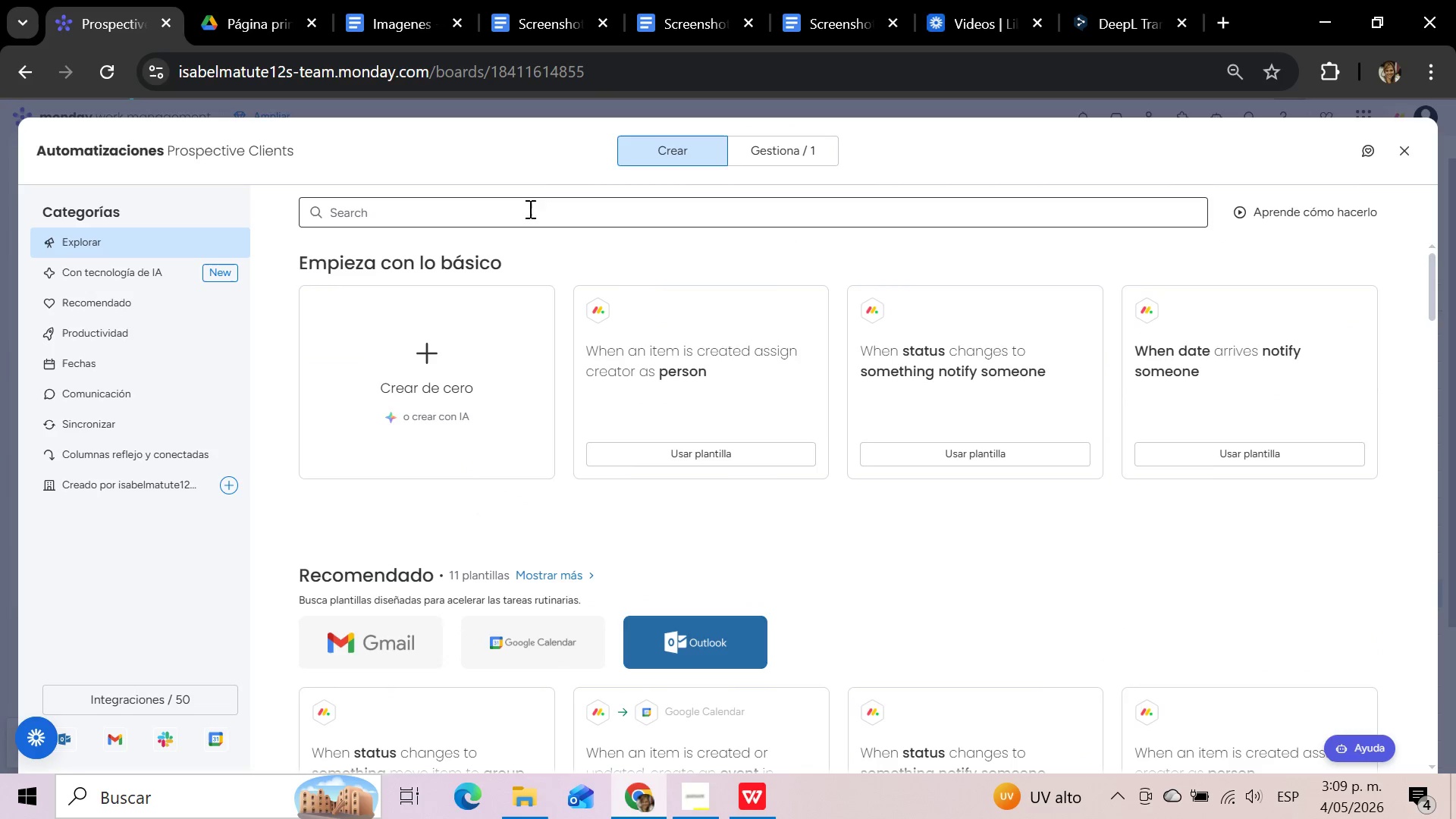 
left_click([525, 217])
 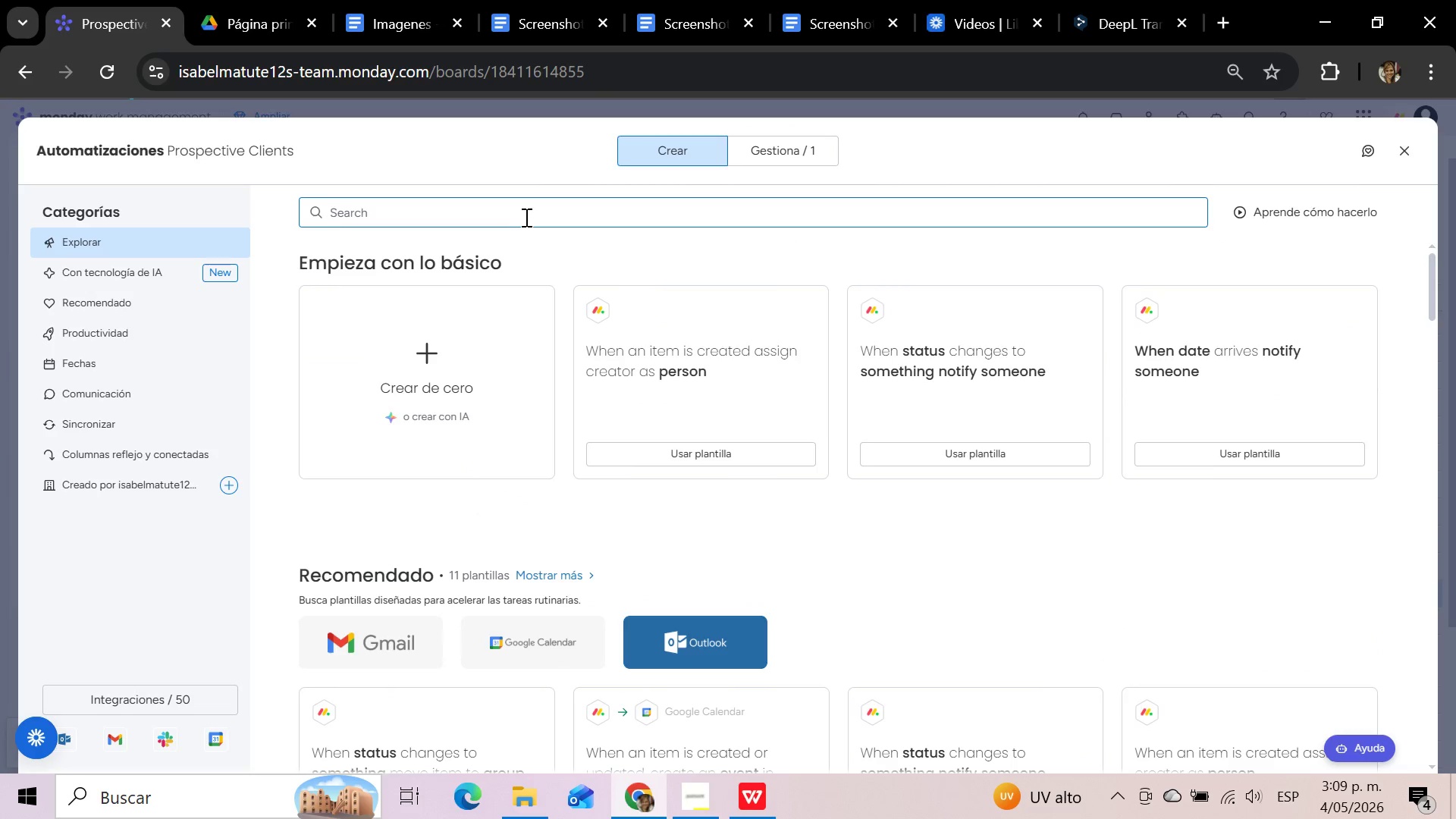 
type(item)
 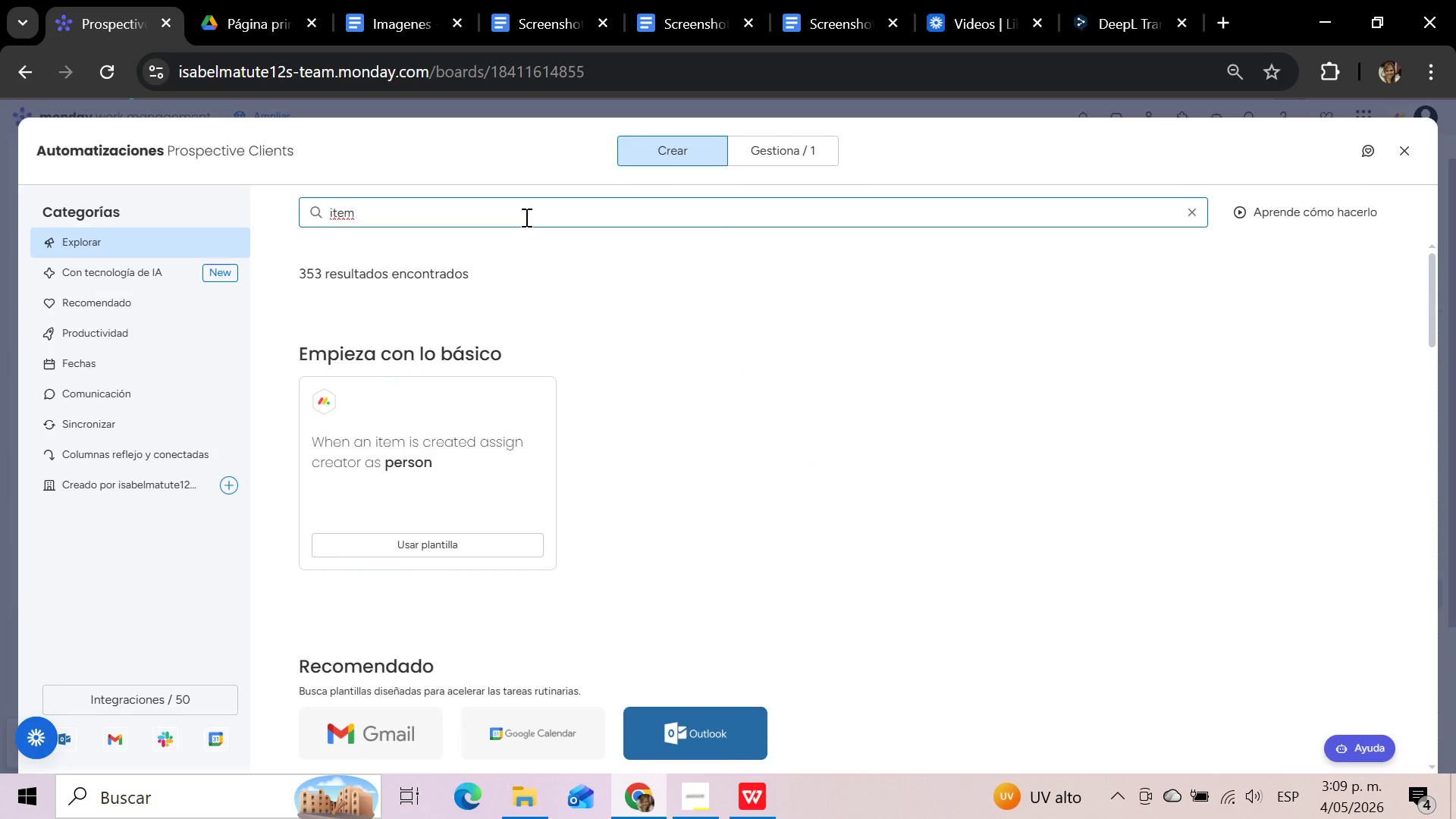 
scroll: coordinate [814, 378], scroll_direction: down, amount: 2.0
 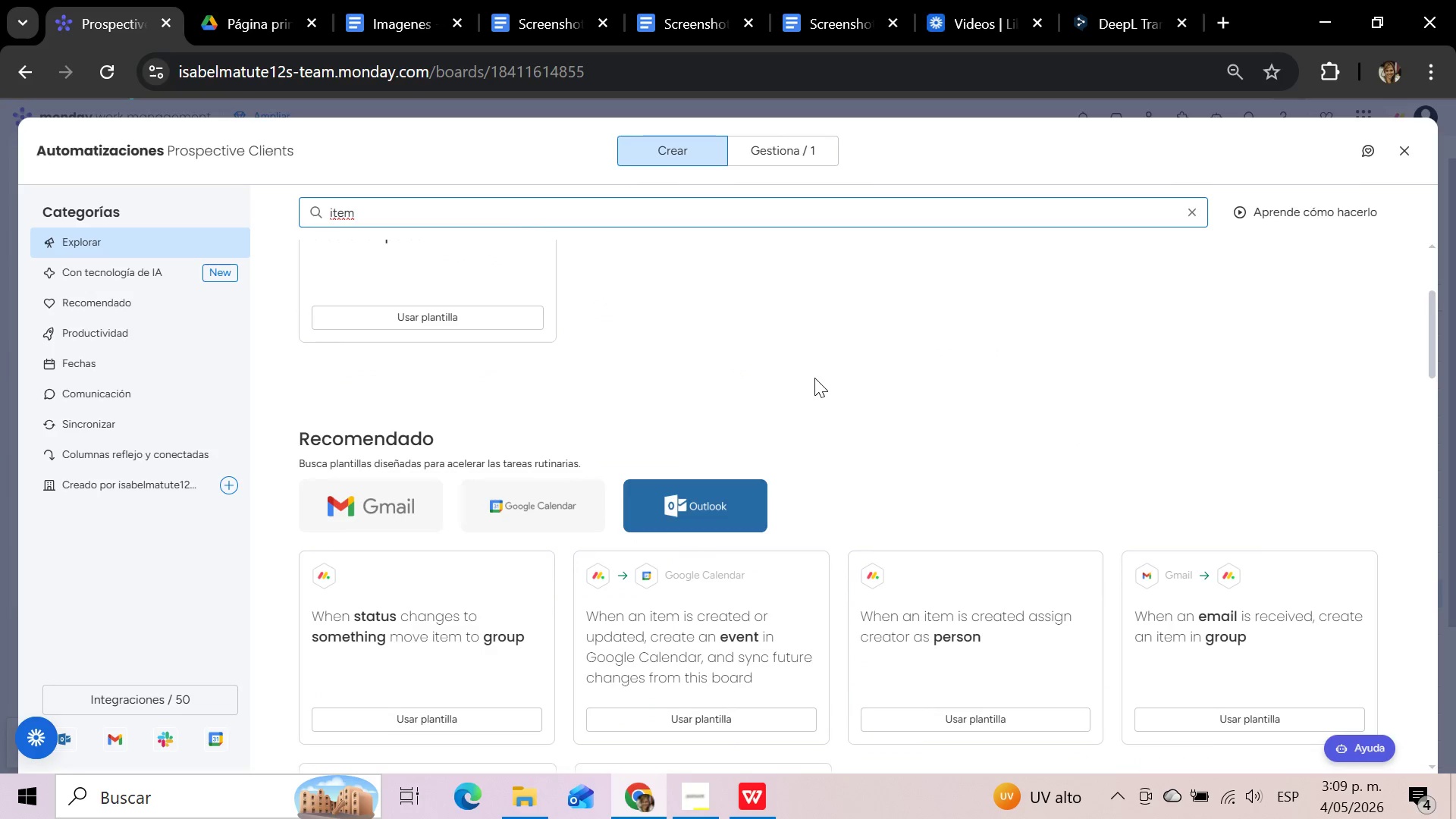 
wait(9.35)
 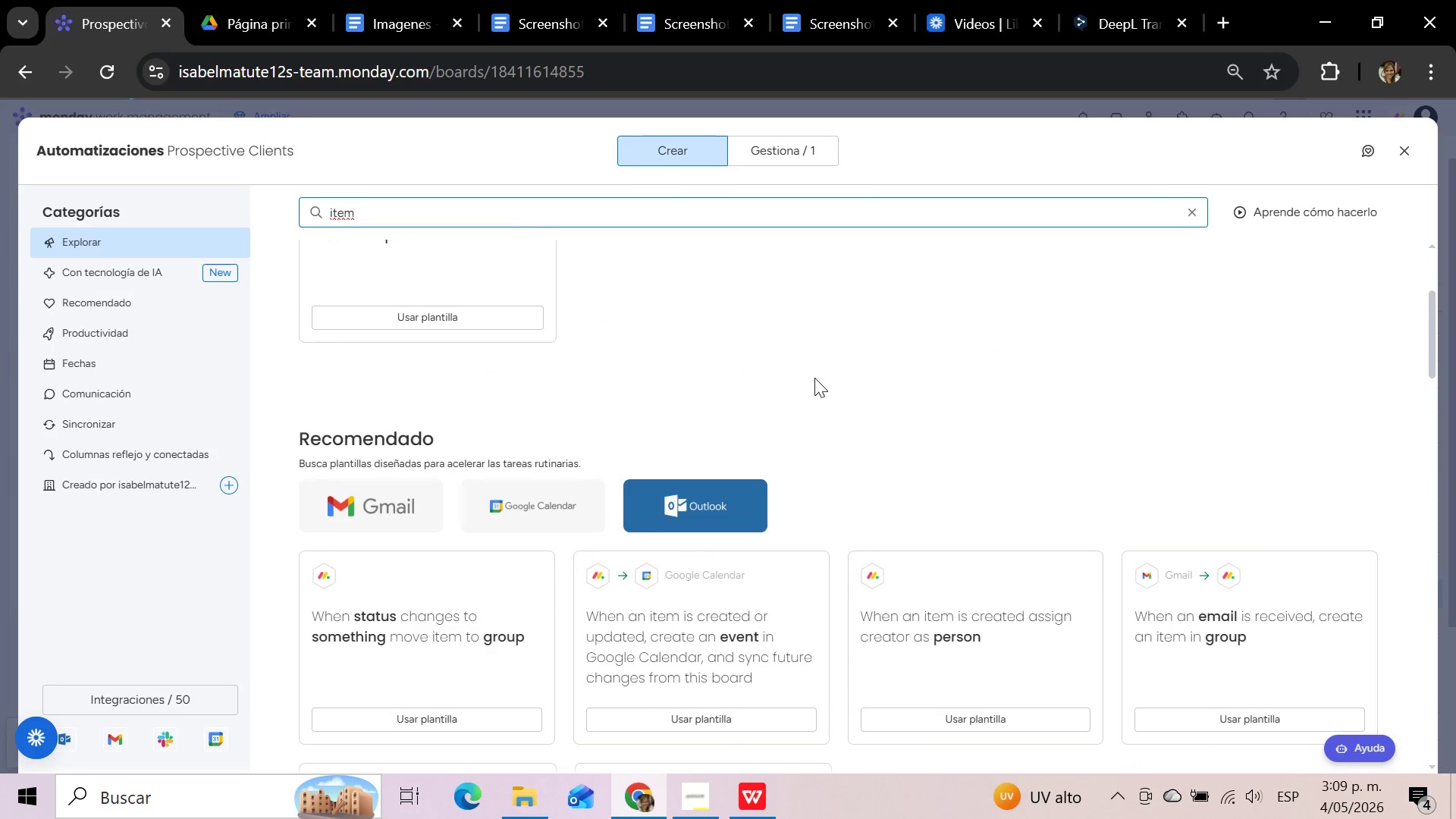 
scroll: coordinate [896, 288], scroll_direction: down, amount: 12.0
 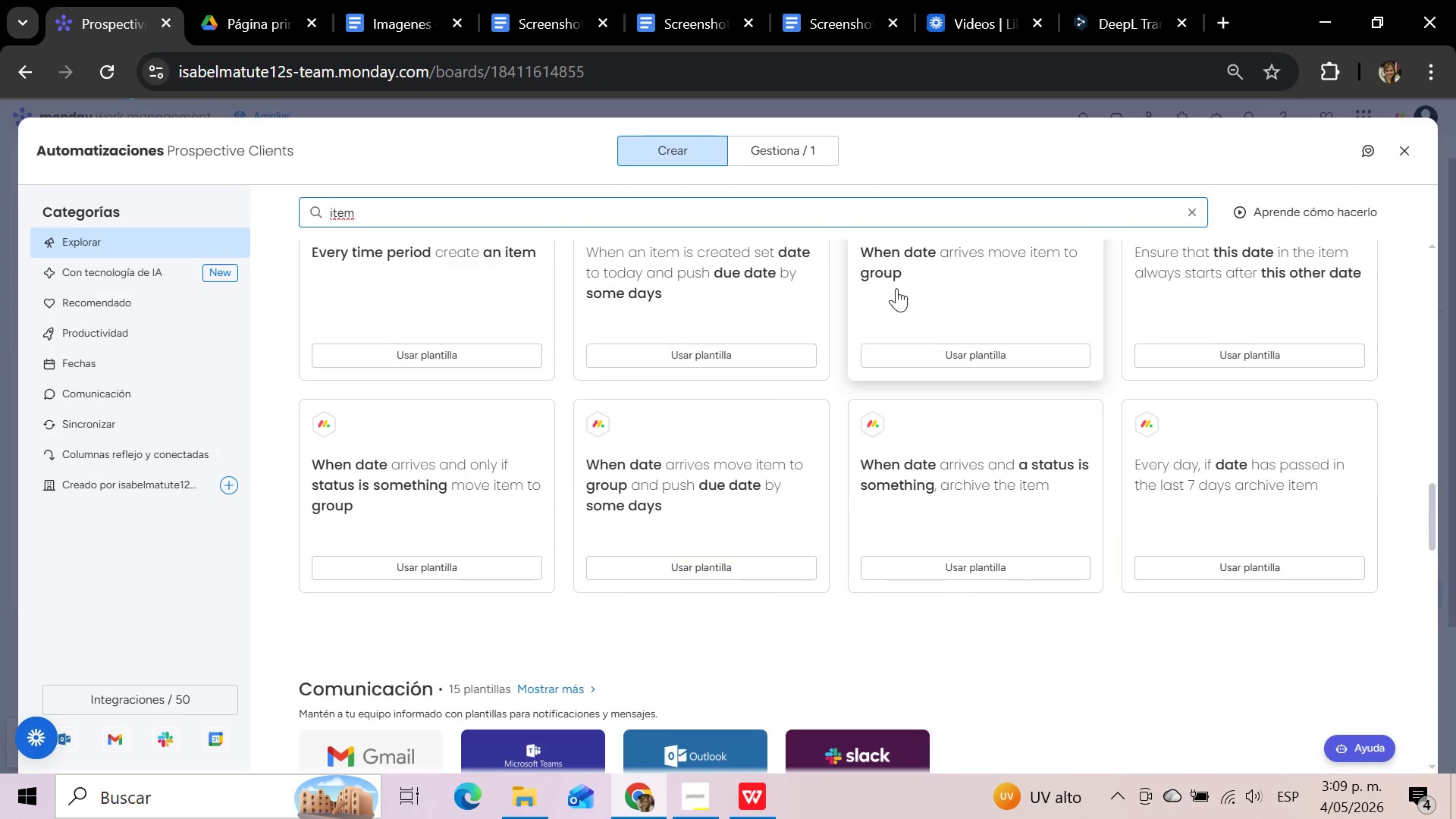 
scroll: coordinate [896, 288], scroll_direction: down, amount: 3.0
 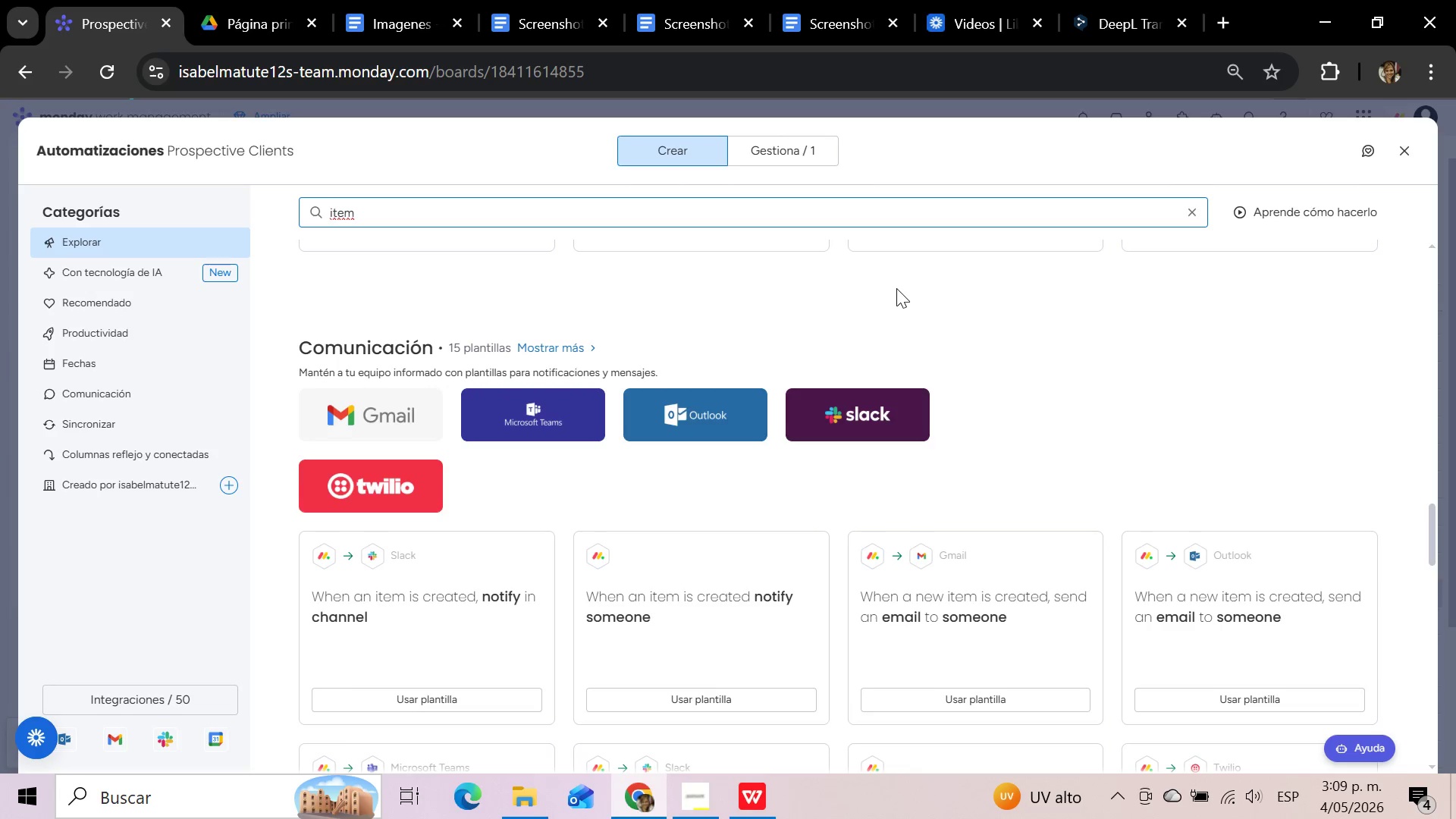 
wait(11.4)
 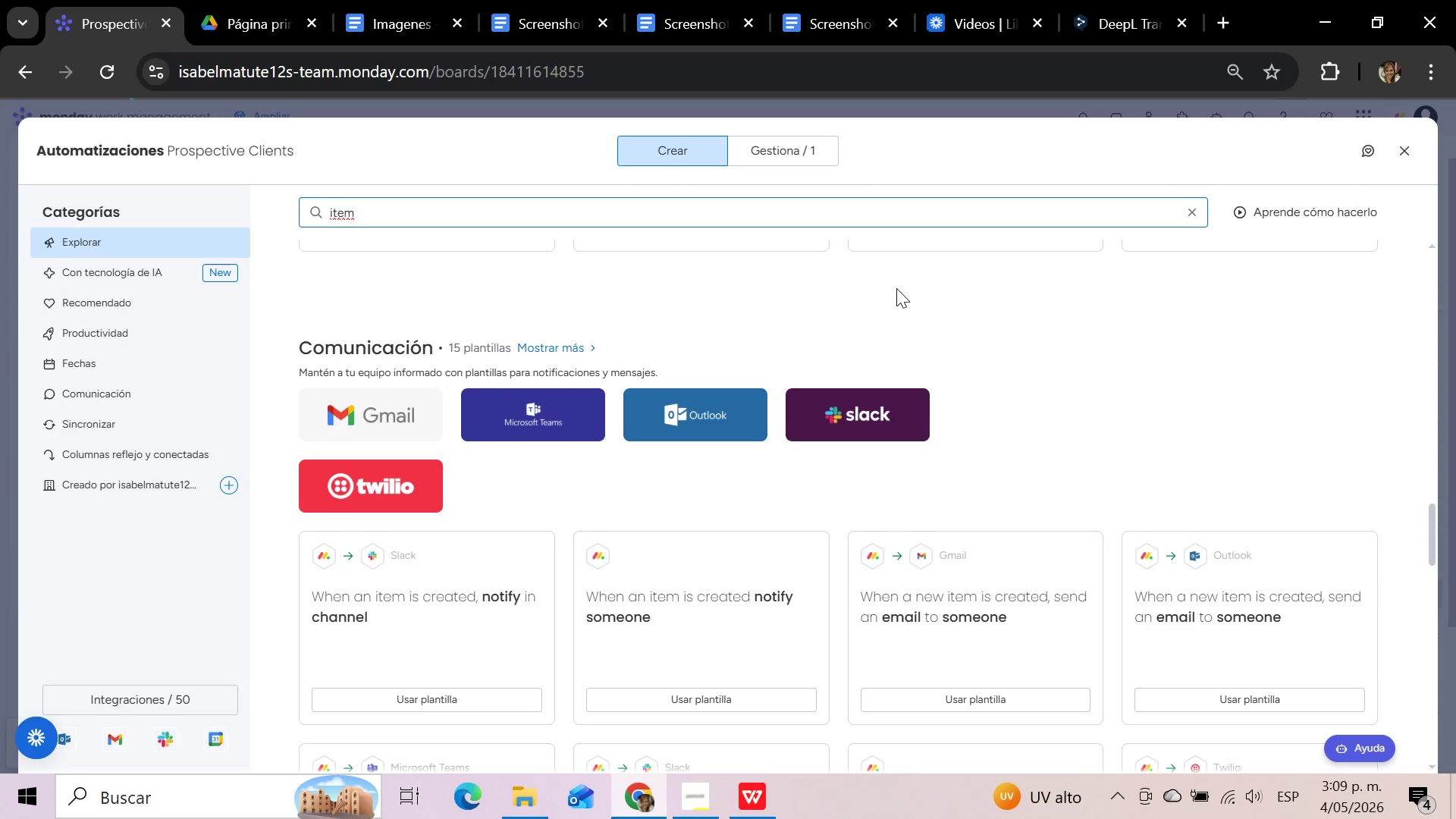 
scroll: coordinate [896, 288], scroll_direction: down, amount: 2.0
 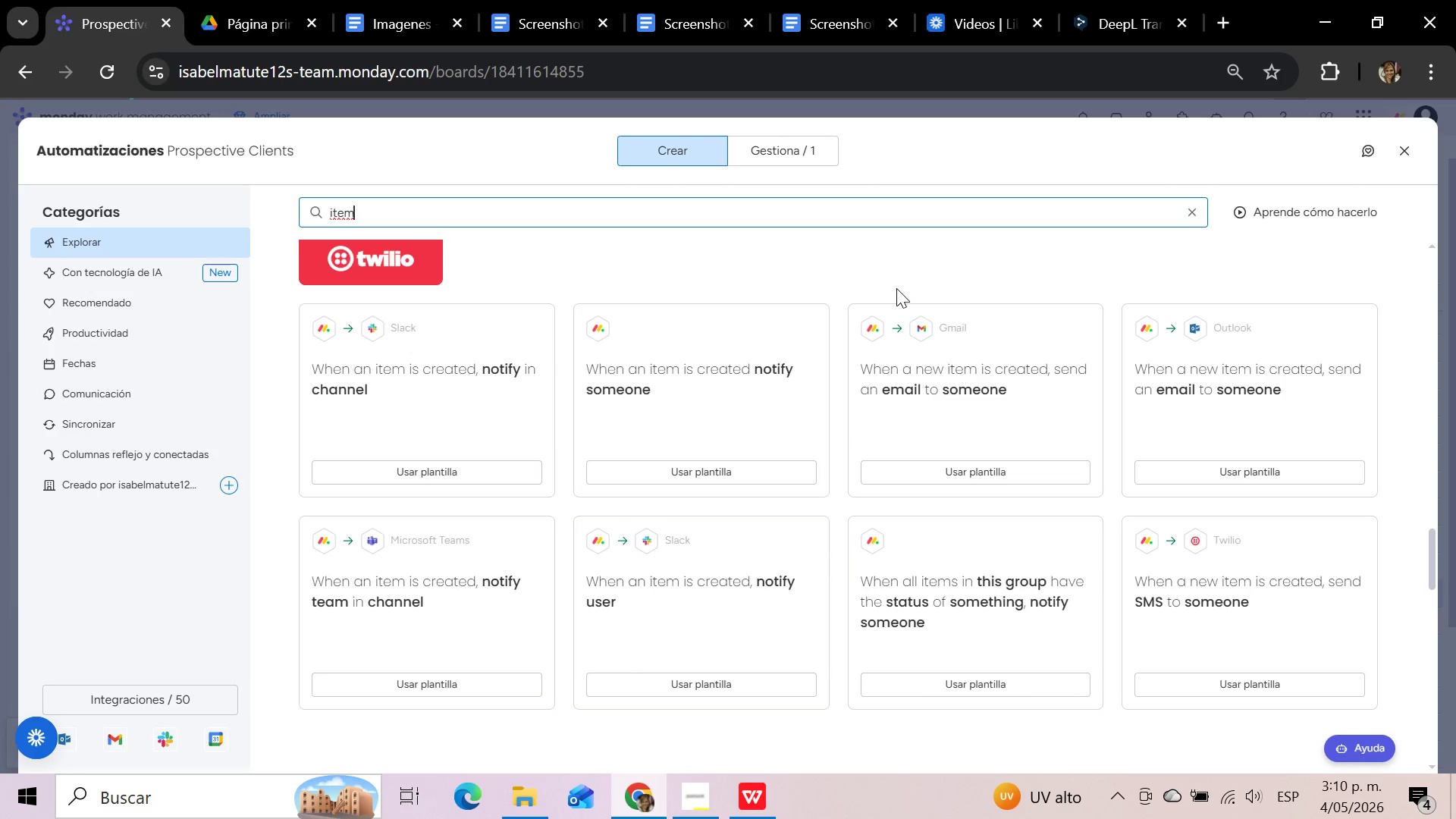 
wait(12.23)
 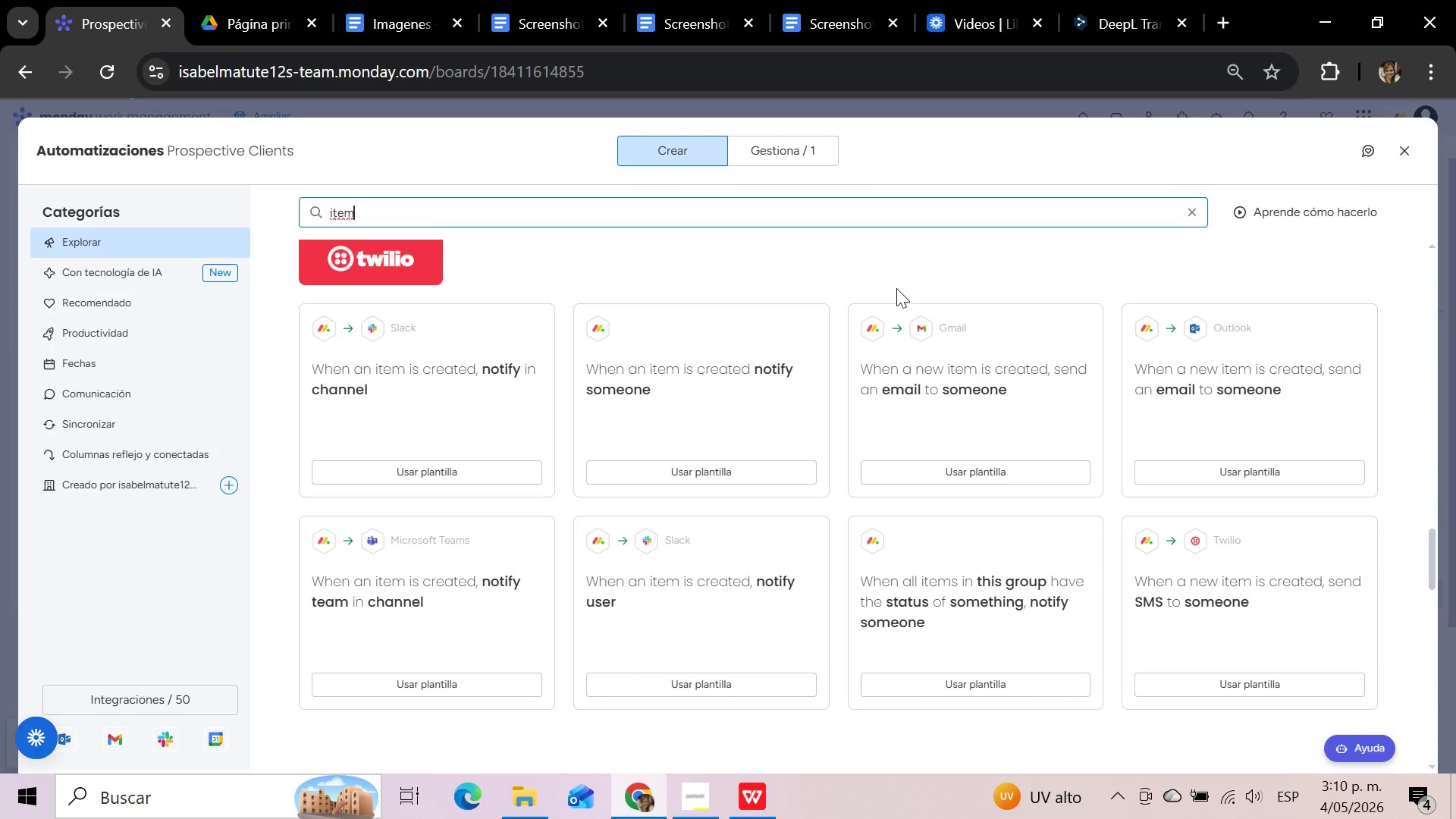 
scroll: coordinate [1124, 557], scroll_direction: down, amount: 11.0
 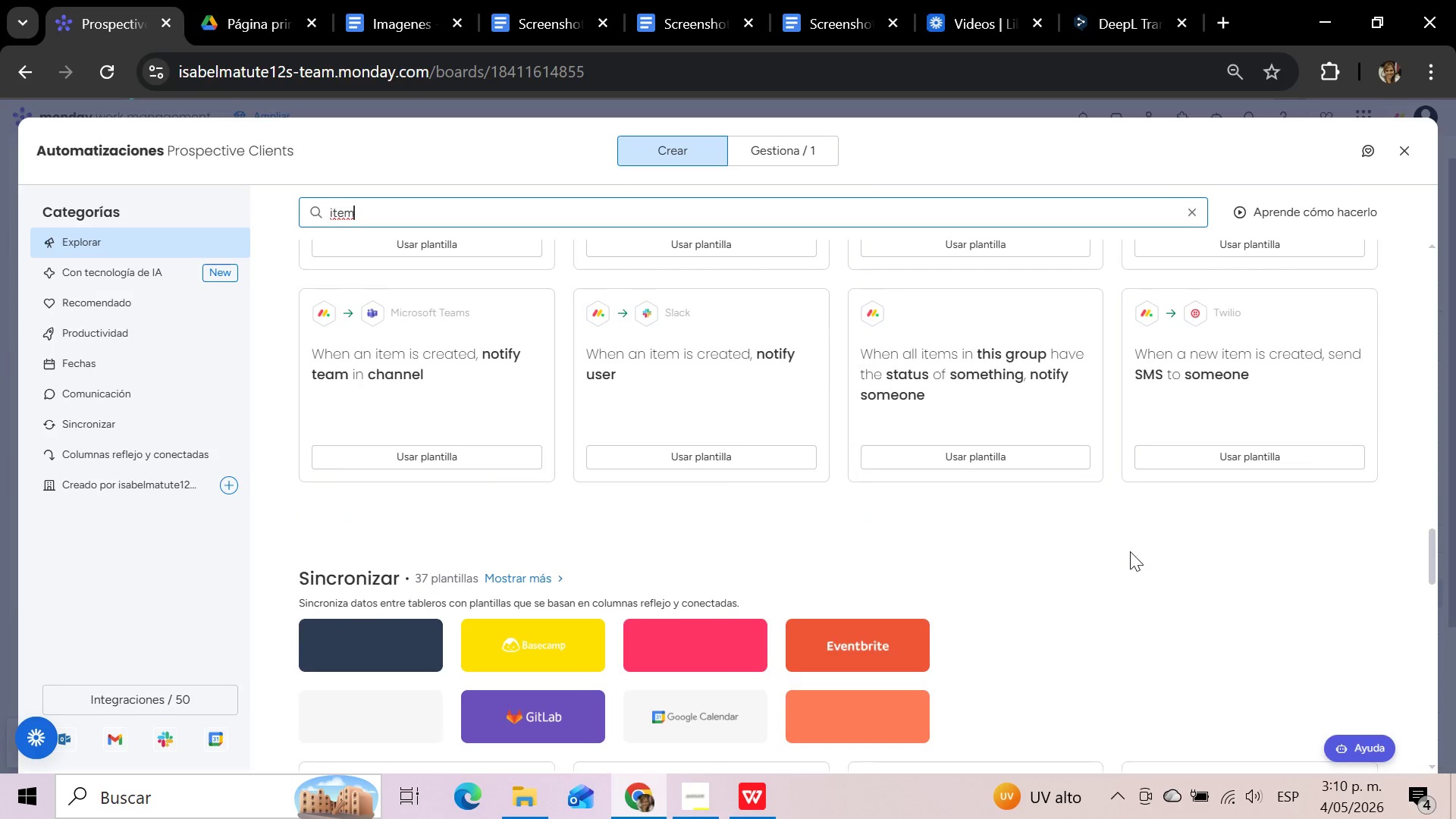 
scroll: coordinate [1130, 548], scroll_direction: up, amount: 4.0
 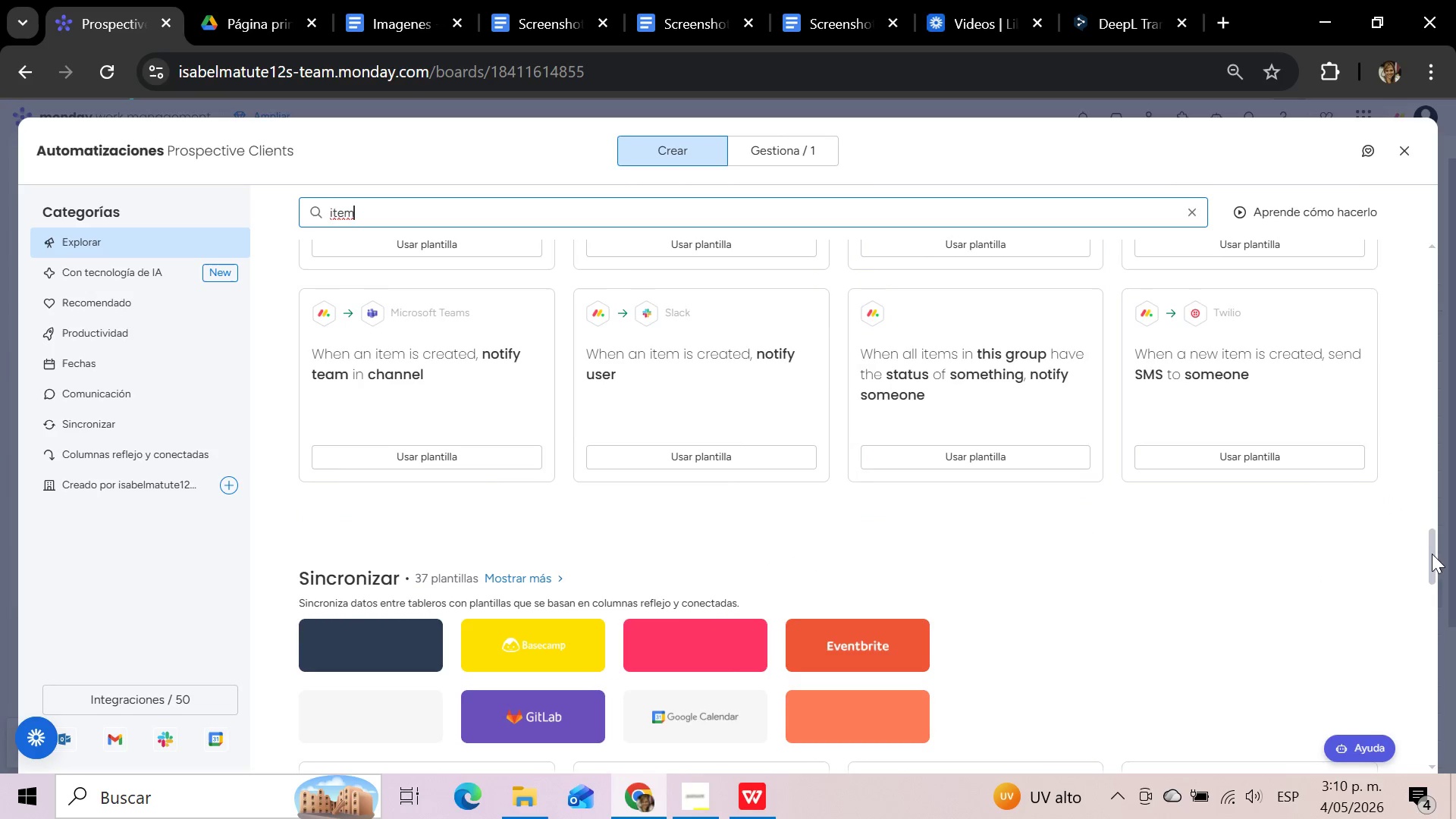 
left_click_drag(start_coordinate=[1429, 549], to_coordinate=[1429, 541])
 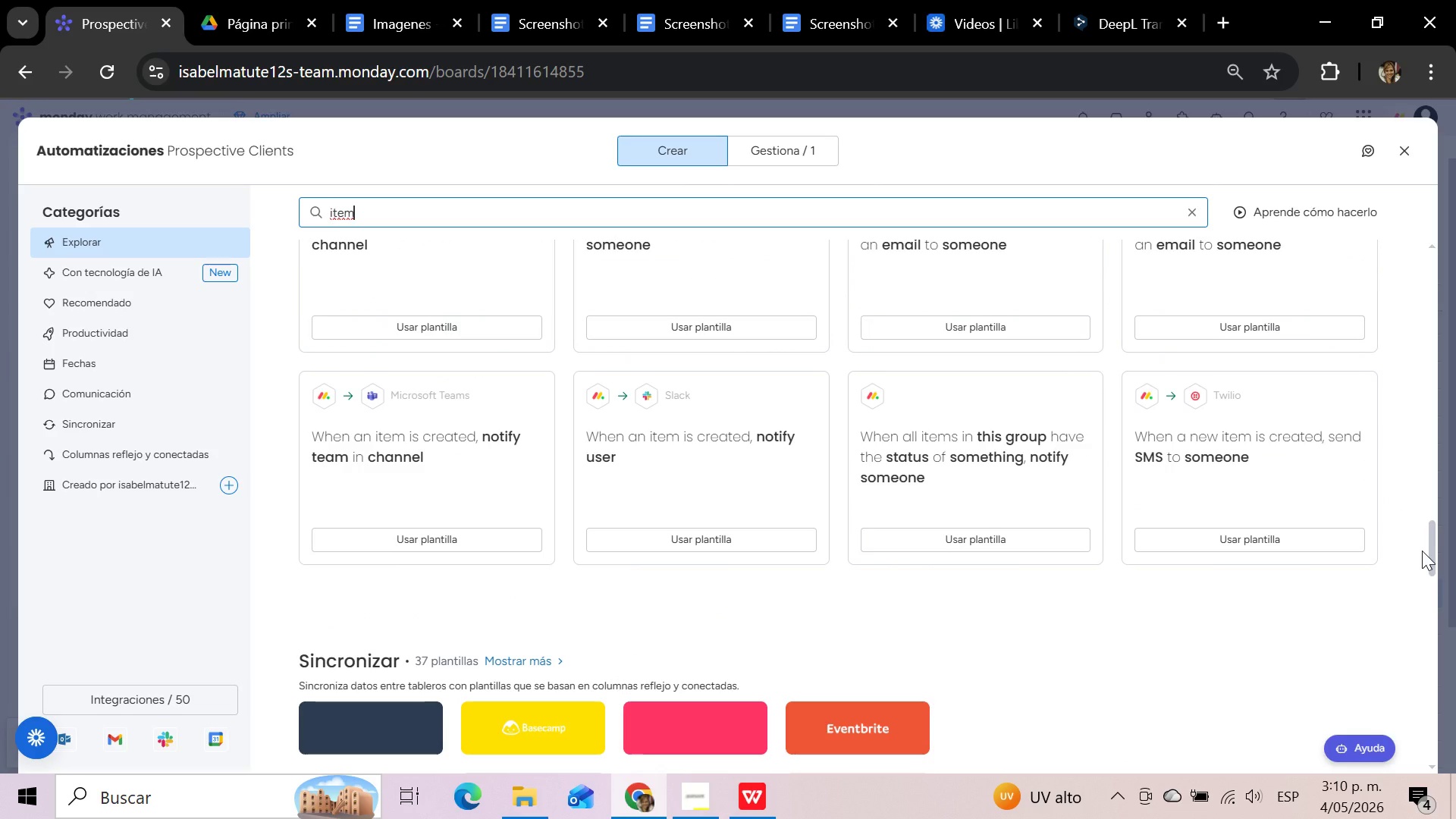 
left_click_drag(start_coordinate=[1422, 551], to_coordinate=[1408, 475])
 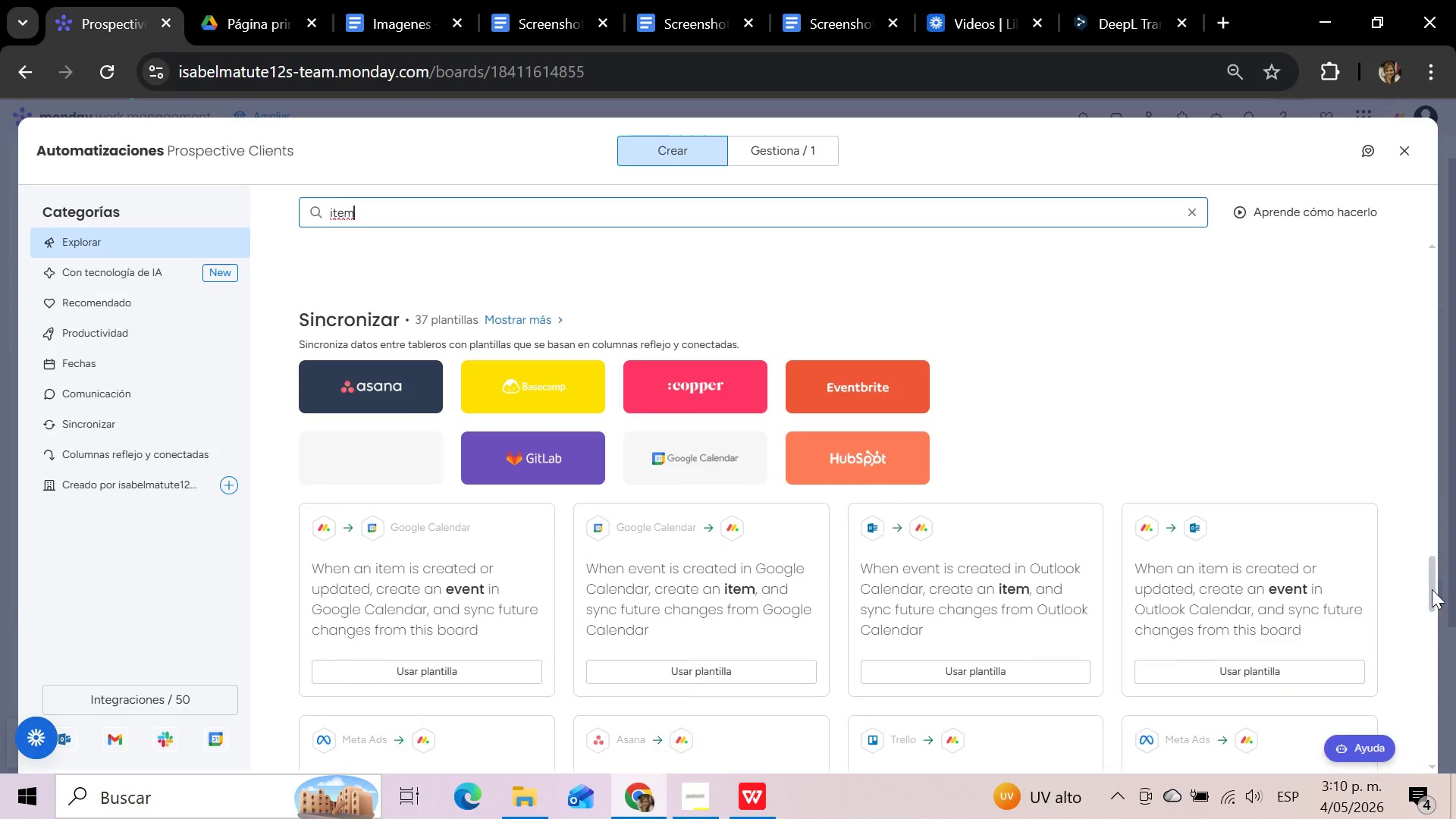 
left_click_drag(start_coordinate=[1432, 578], to_coordinate=[1404, 378])
 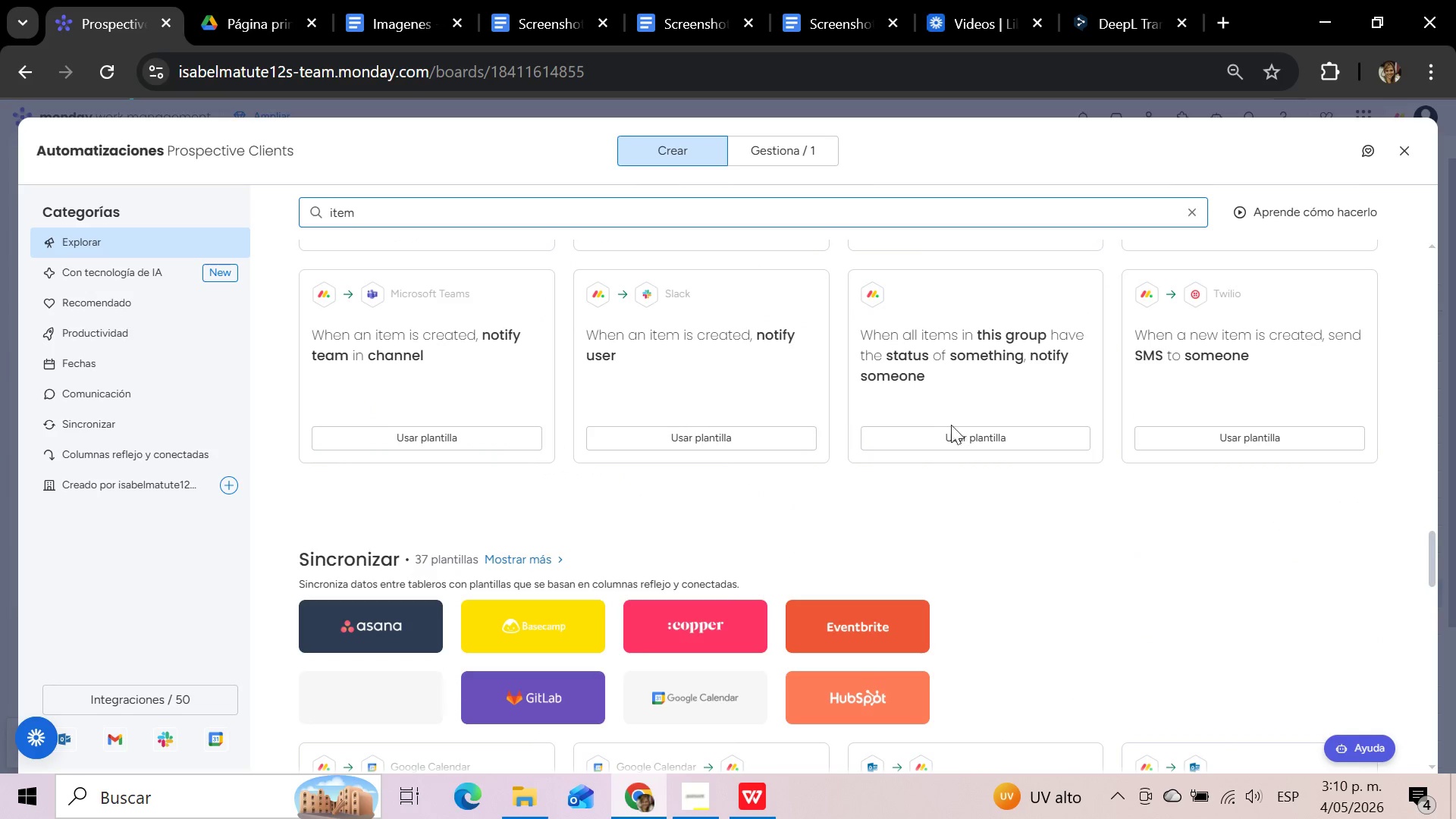 
scroll: coordinate [918, 429], scroll_direction: down, amount: 2.0
 